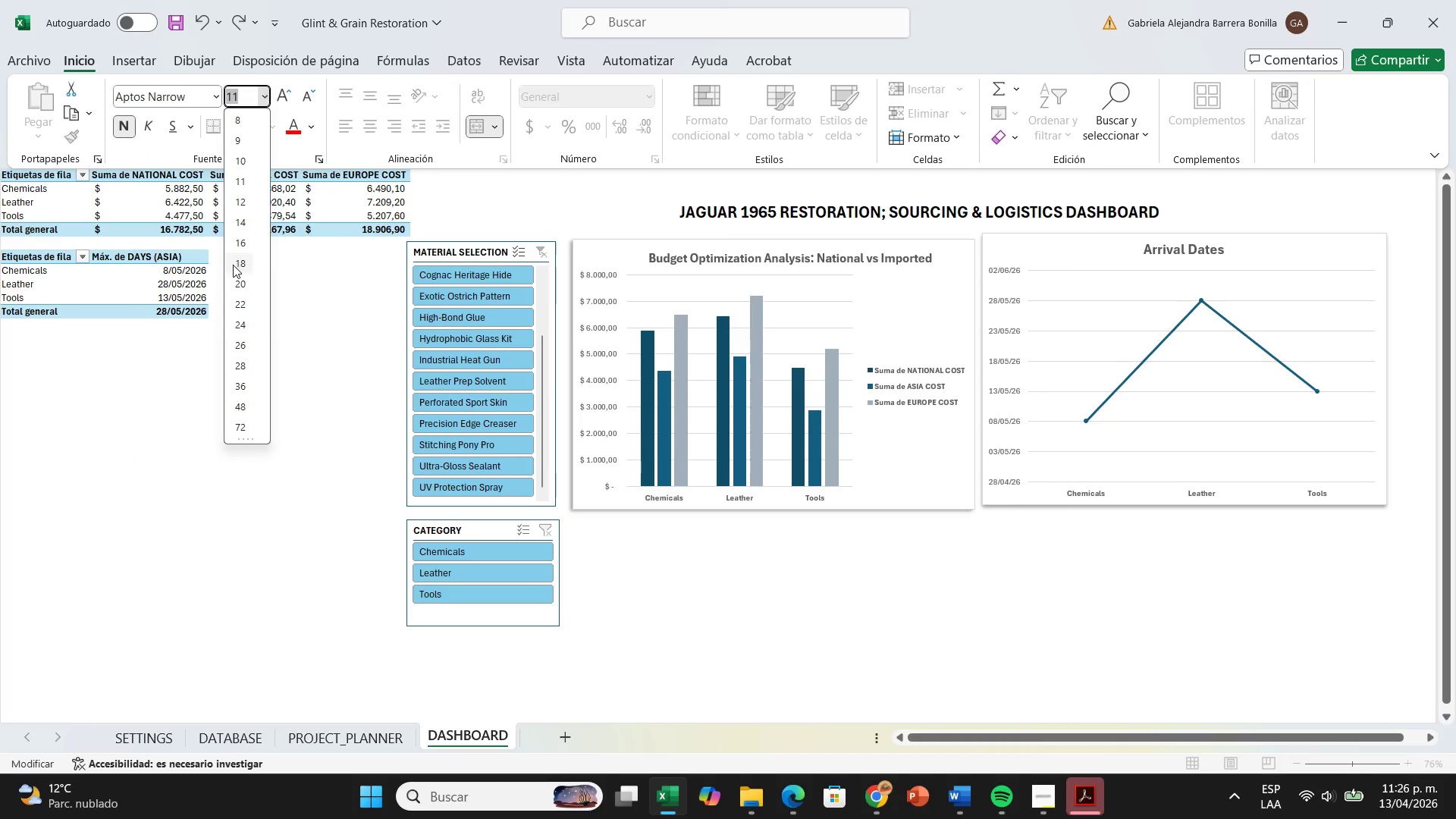 
left_click([233, 265])
 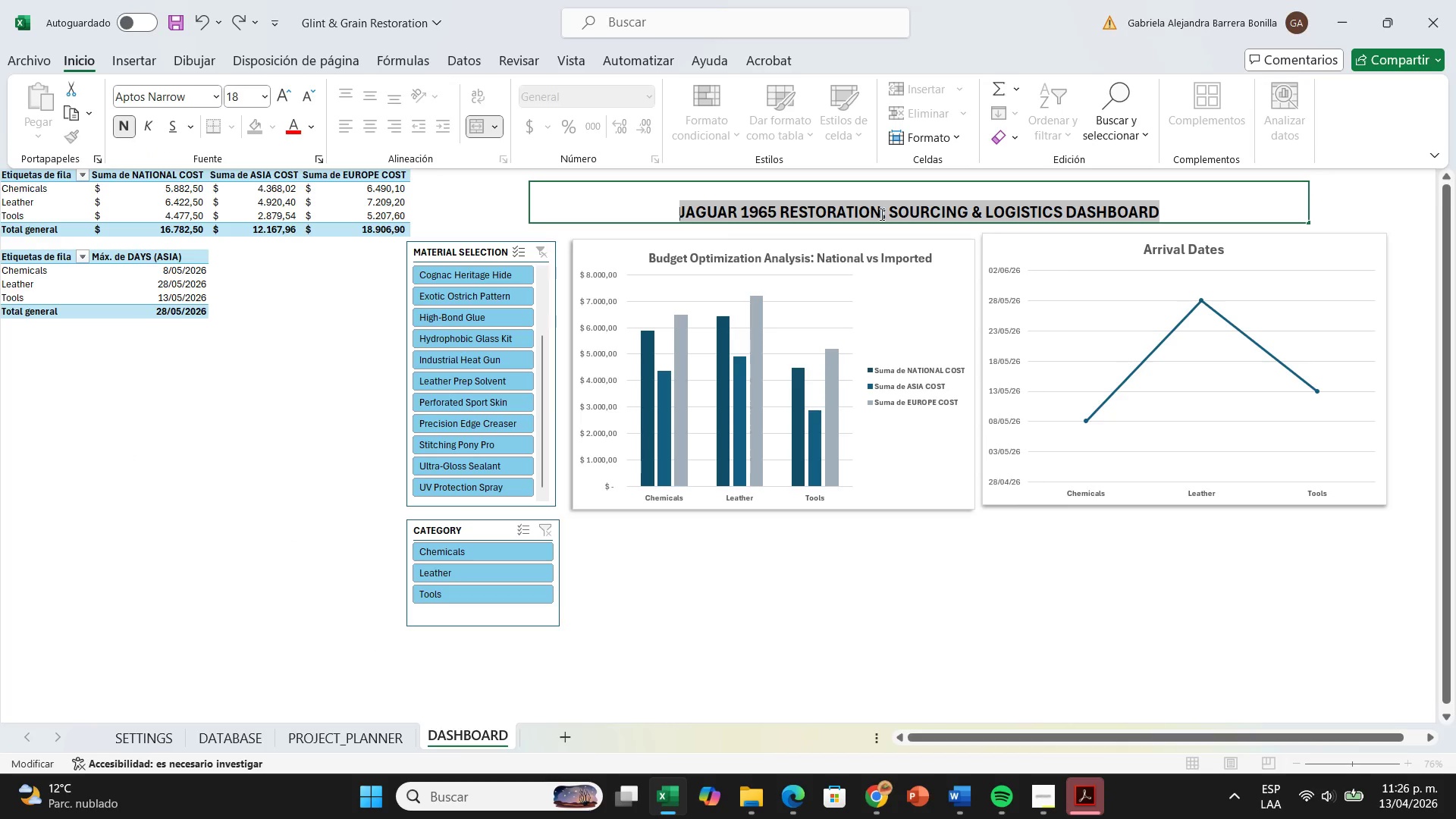 
left_click([887, 214])
 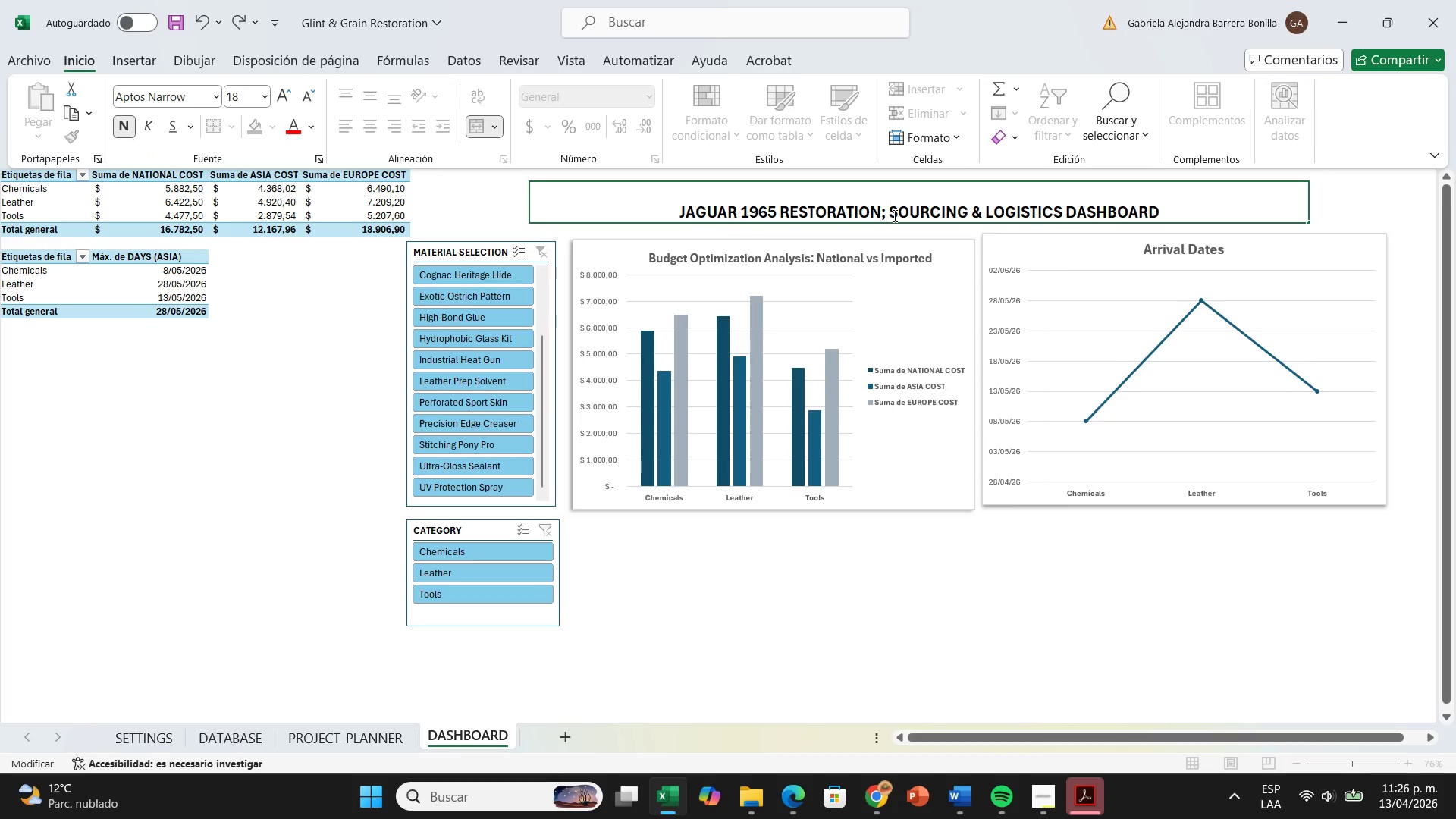 
key(Backspace)
 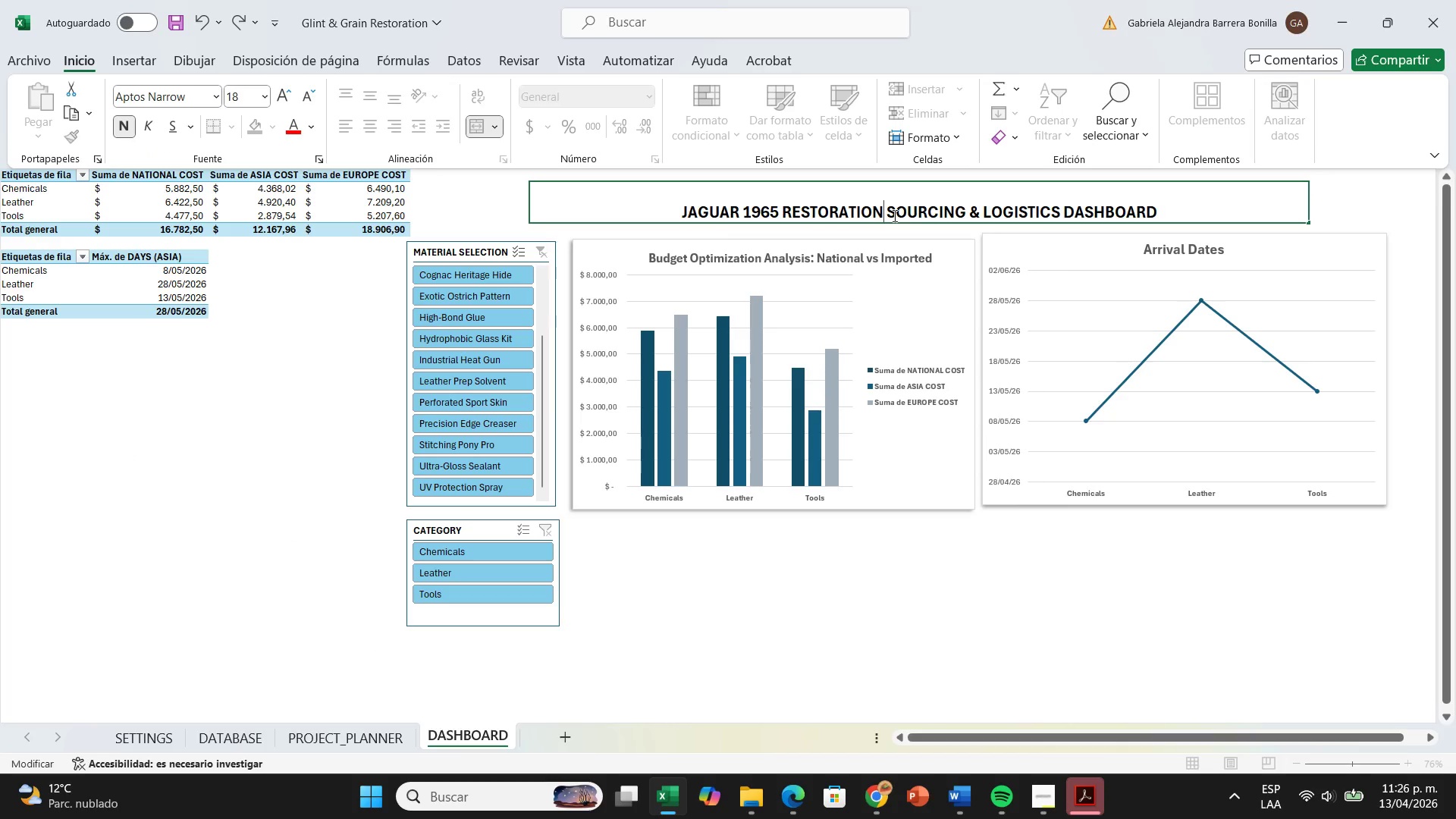 
key(Shift+ShiftRight)
 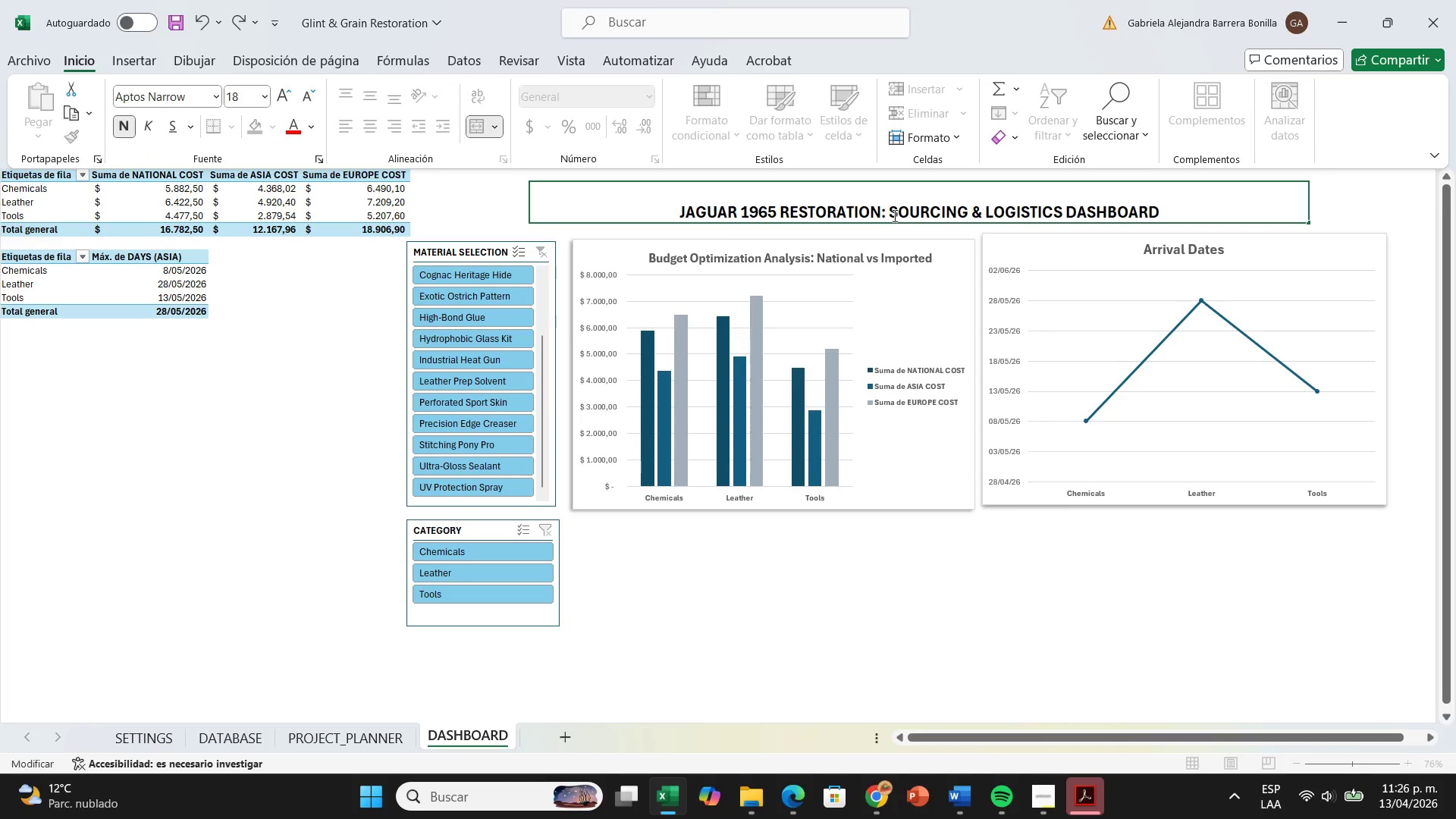 
key(Shift+Period)
 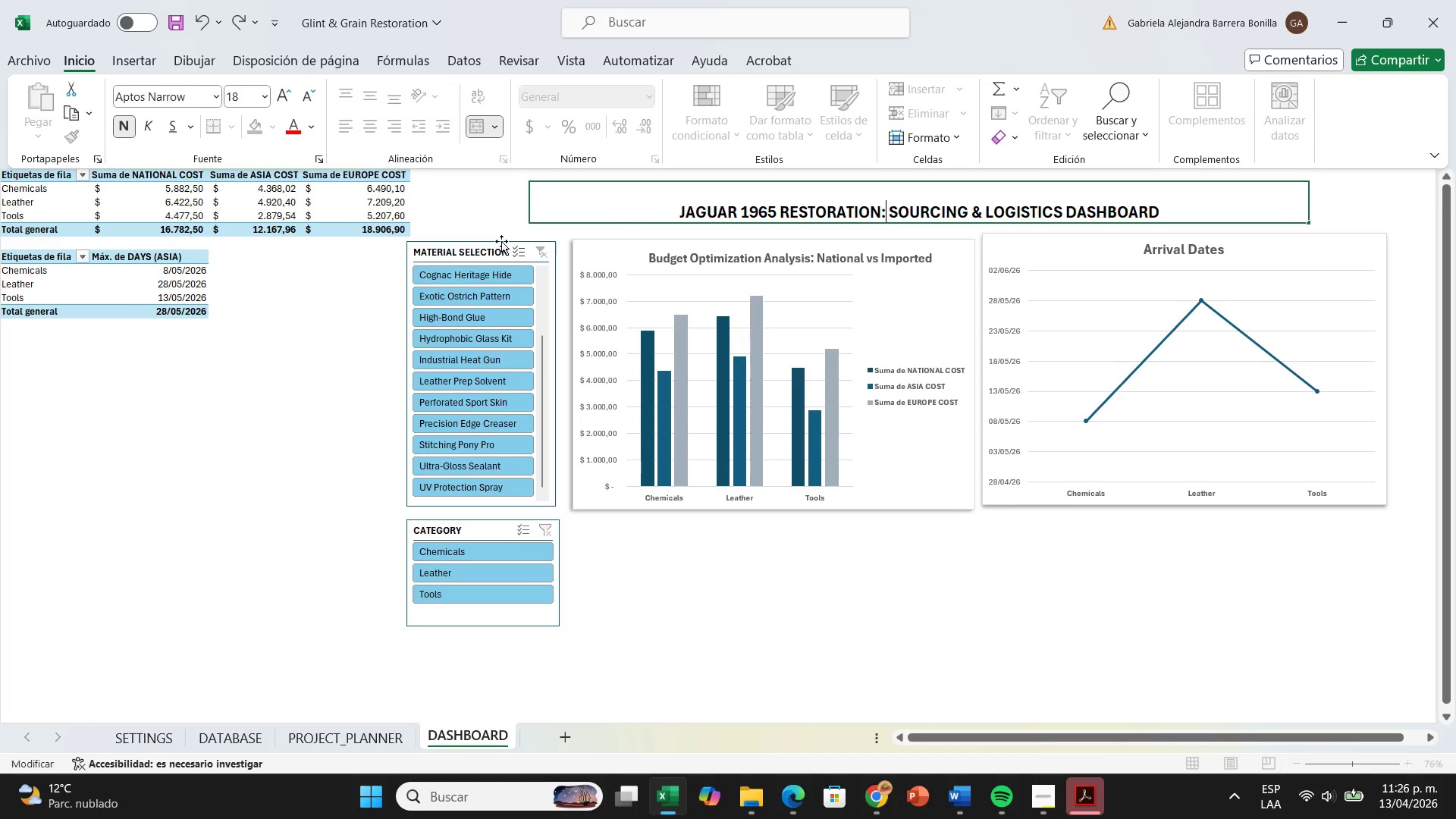 
left_click([463, 256])
 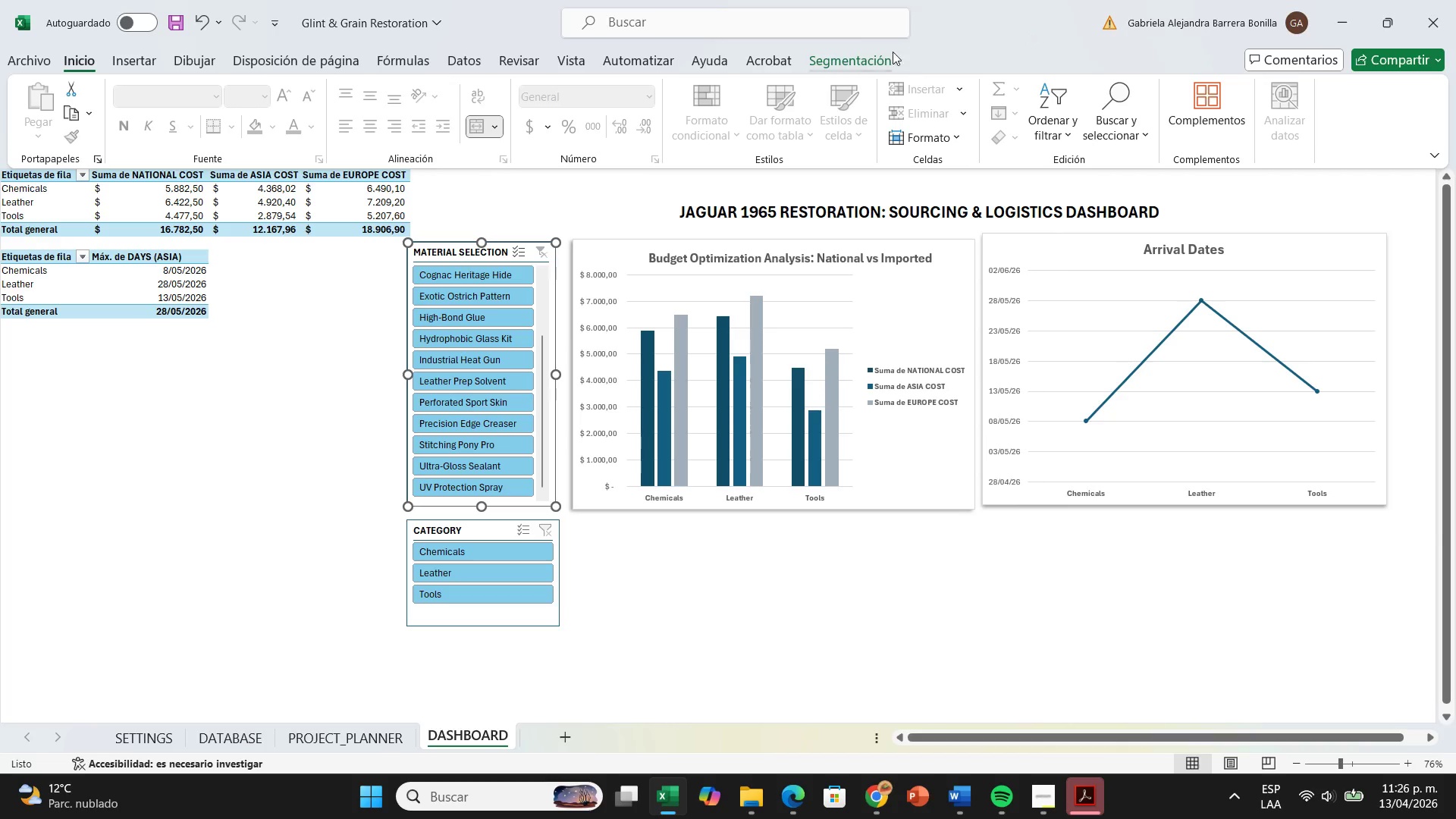 
left_click([853, 54])
 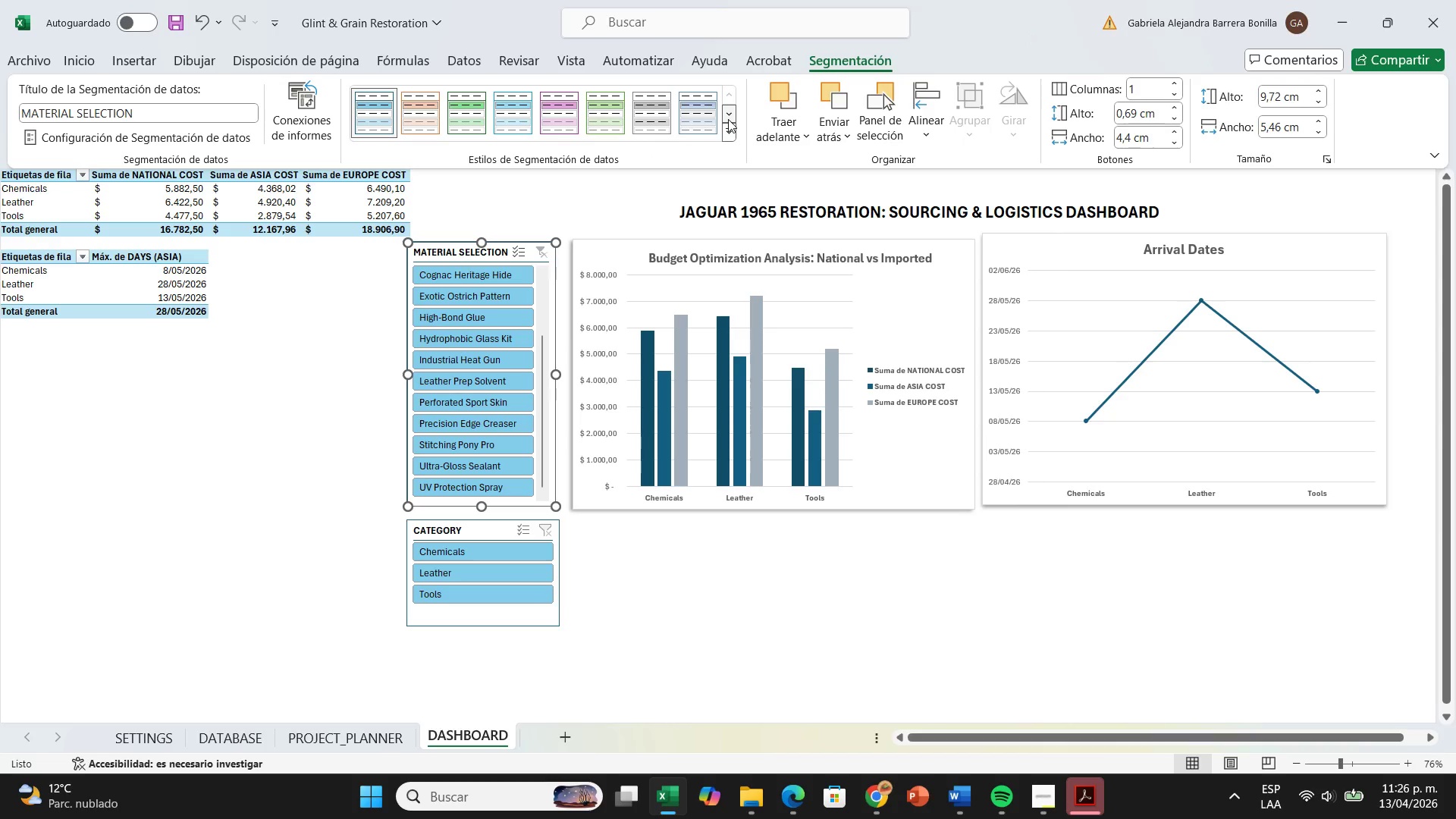 
left_click([730, 129])
 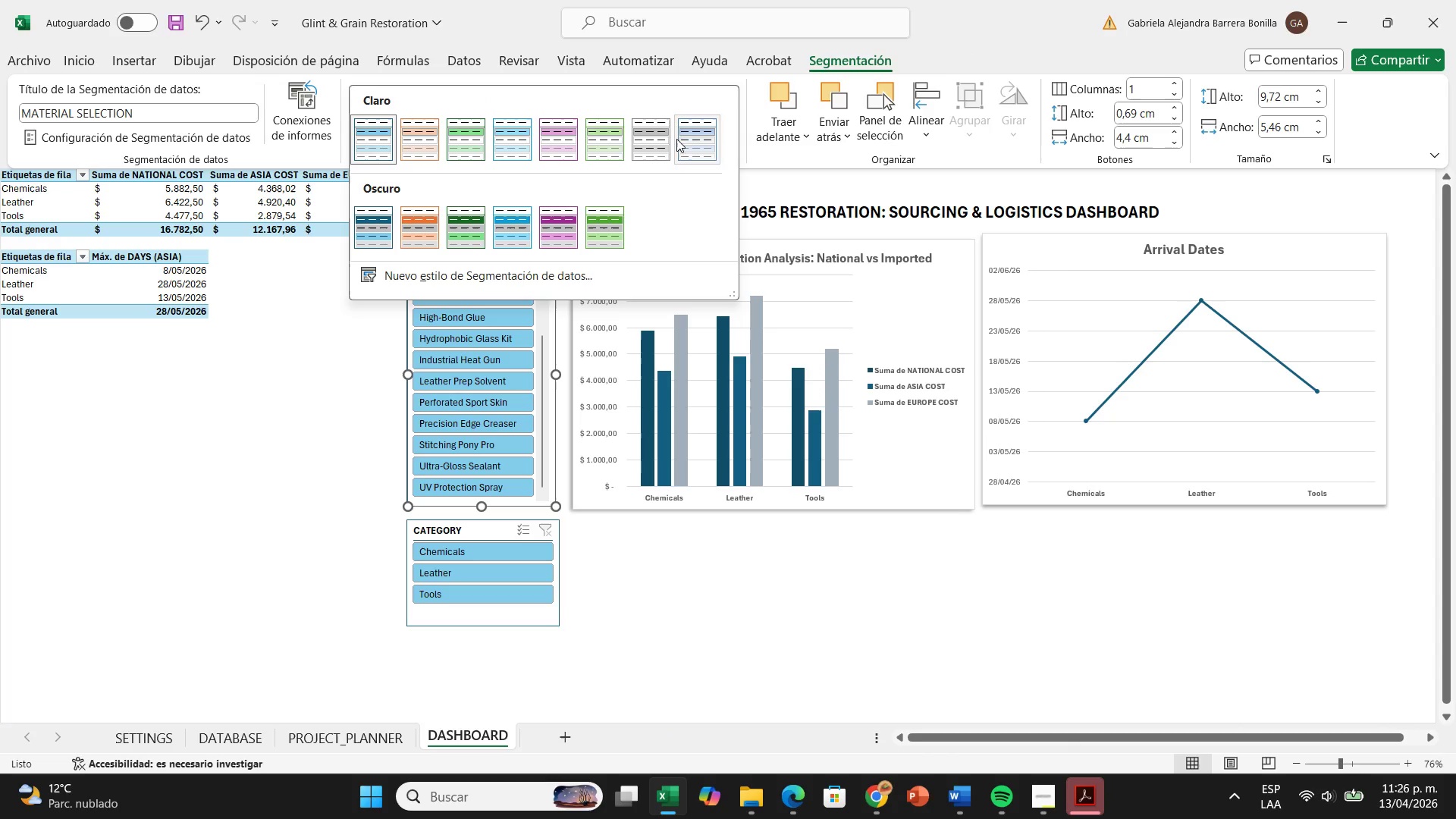 
mouse_move([639, 155])
 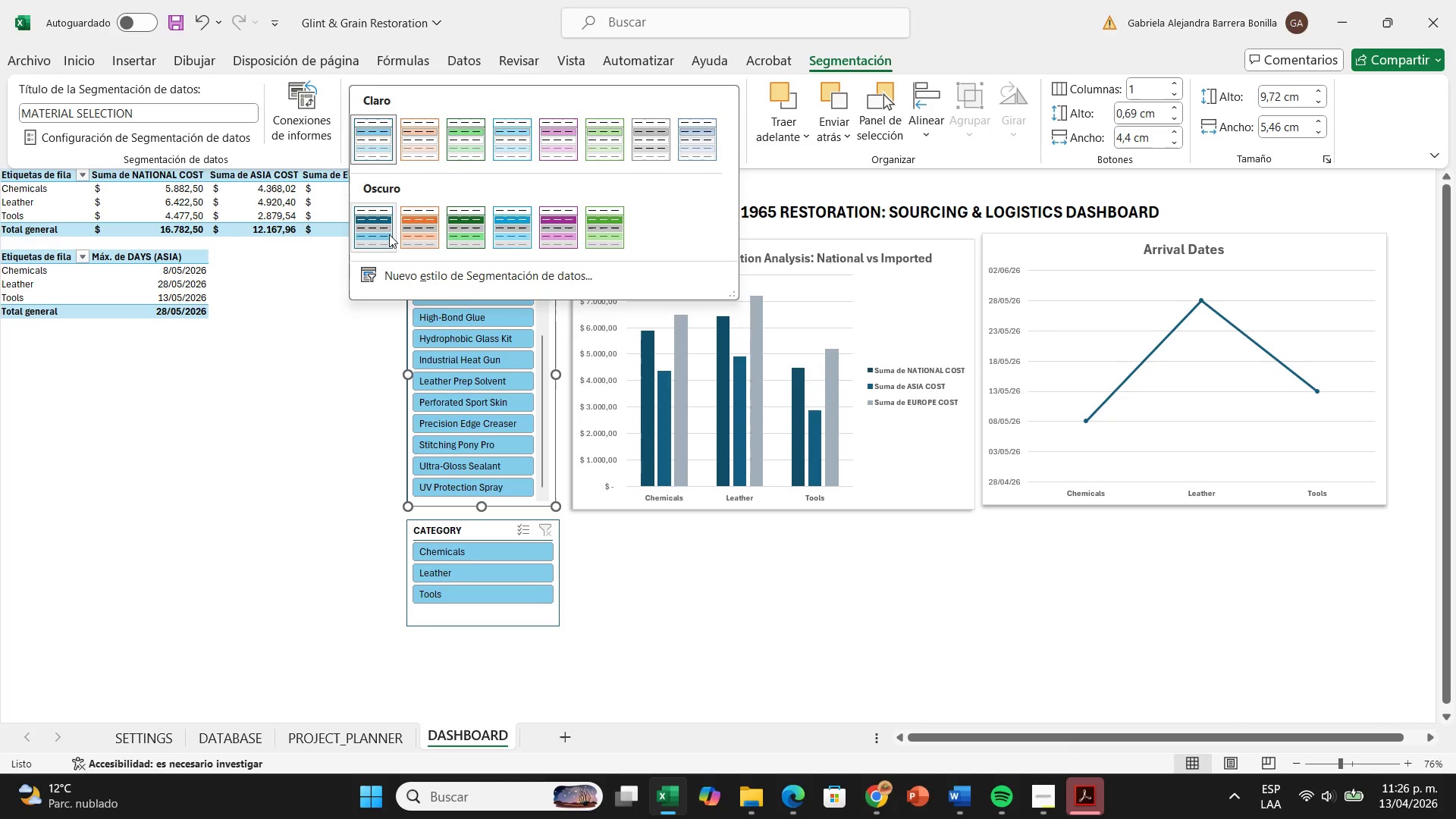 
left_click([389, 234])
 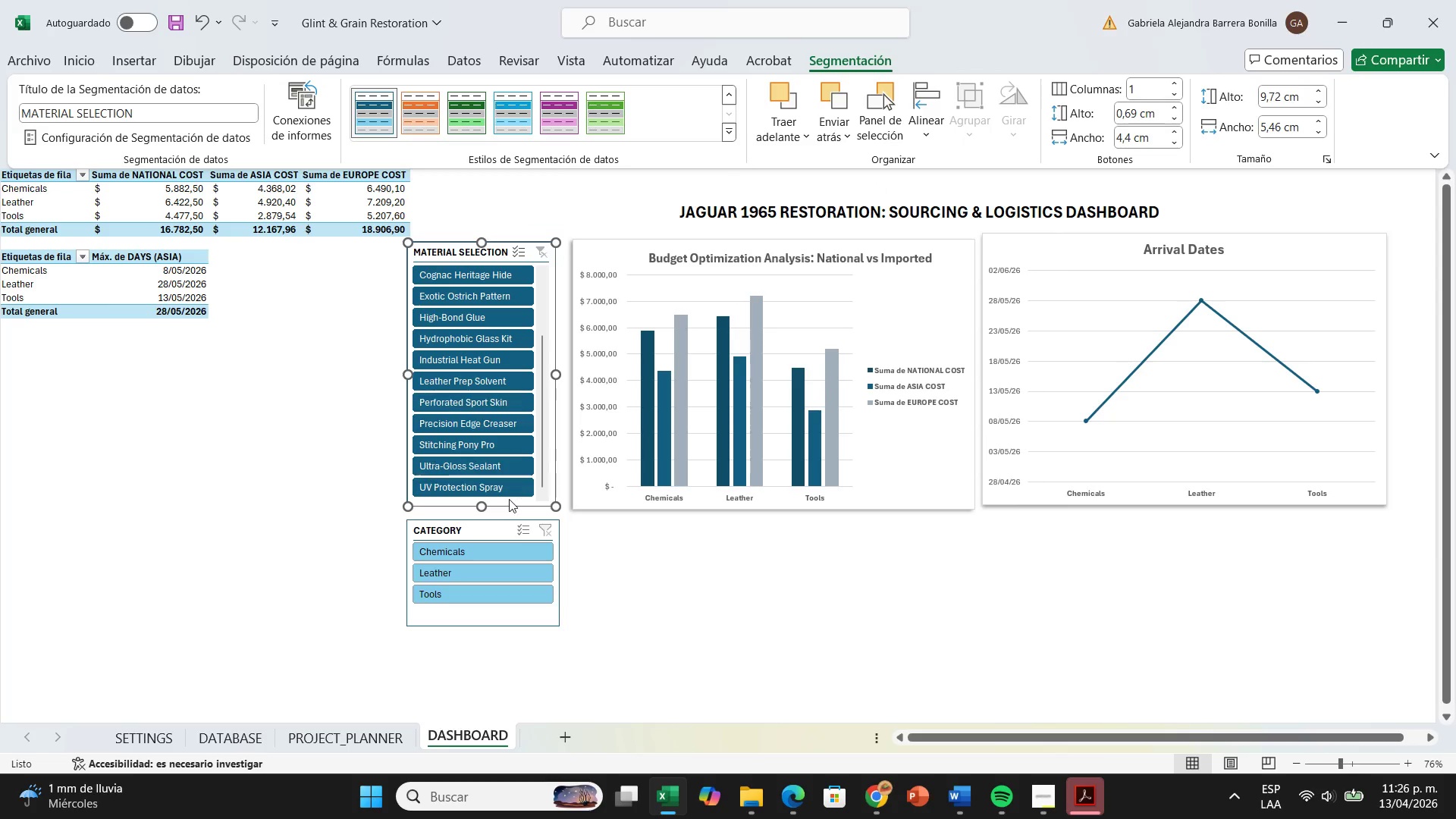 
left_click([501, 527])
 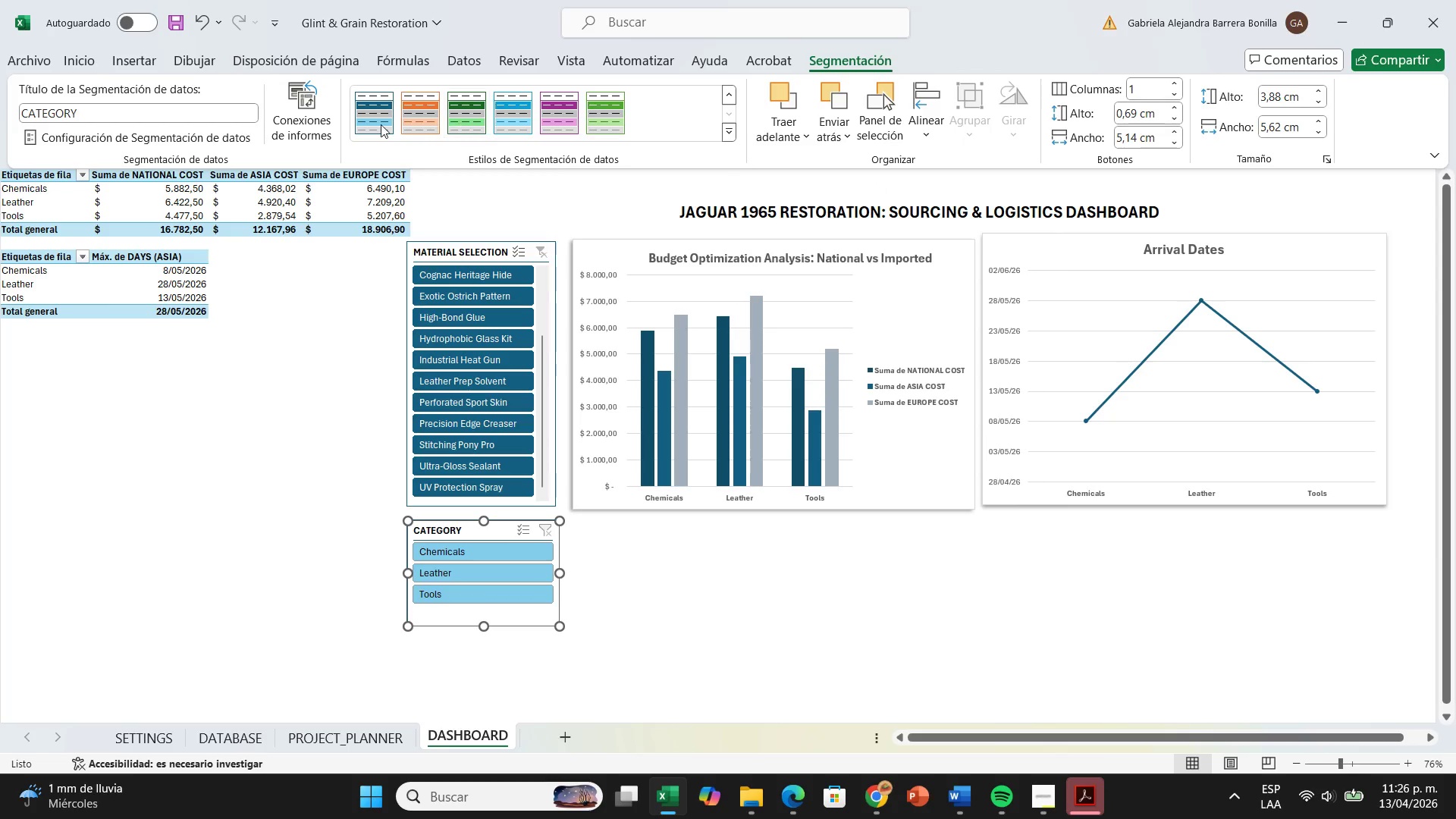 
left_click([380, 124])
 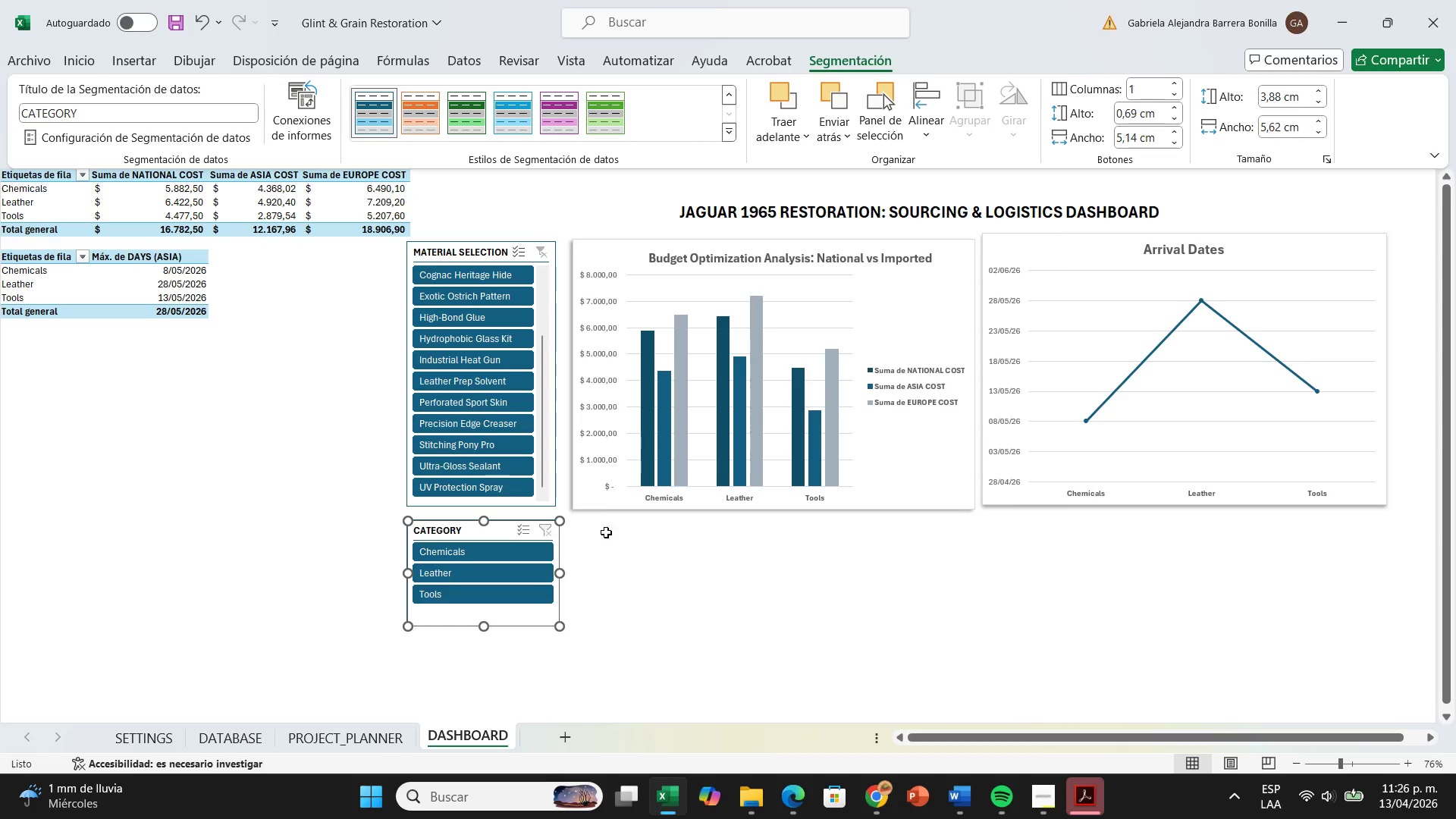 
left_click([617, 570])
 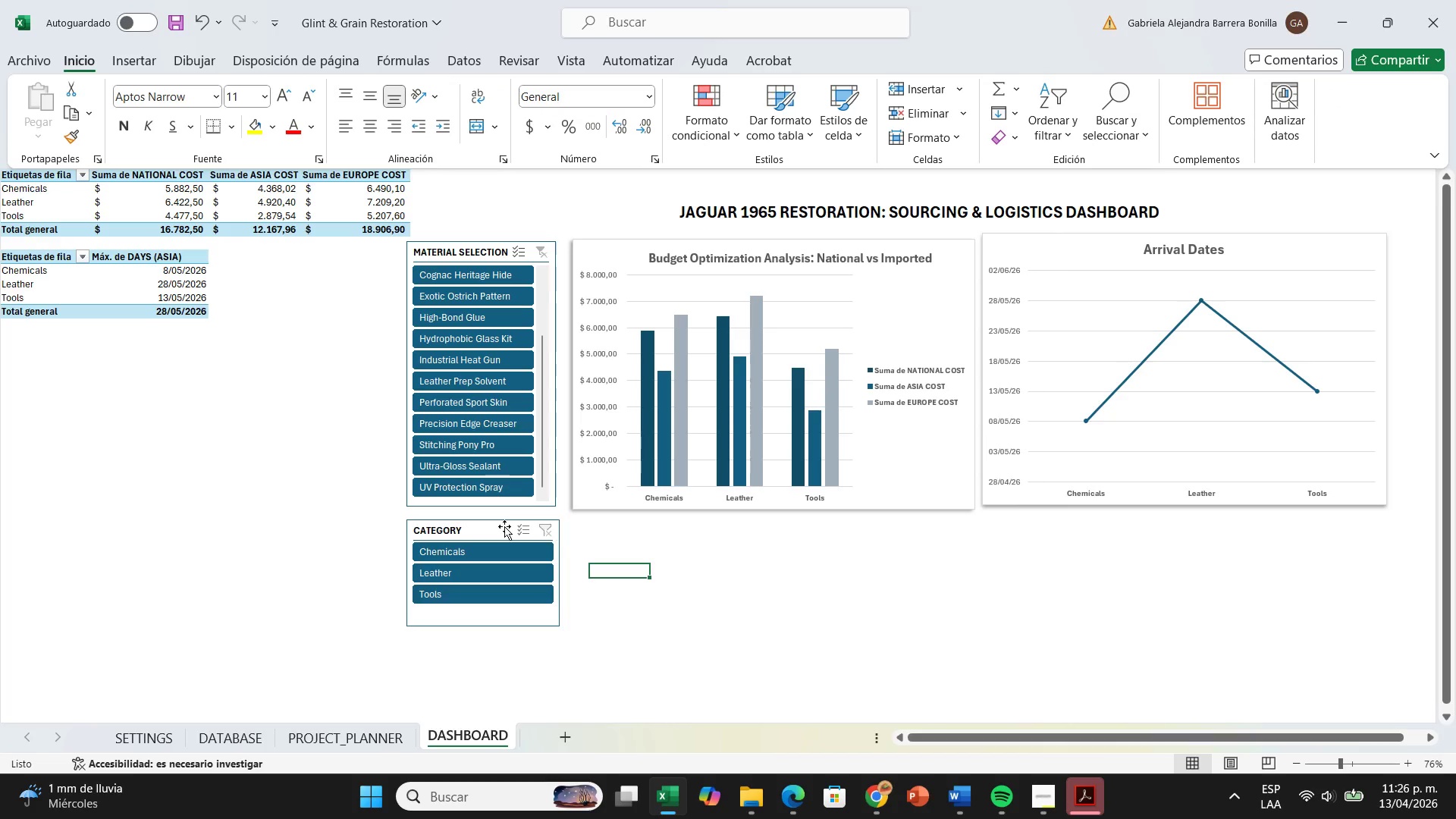 
left_click([490, 525])
 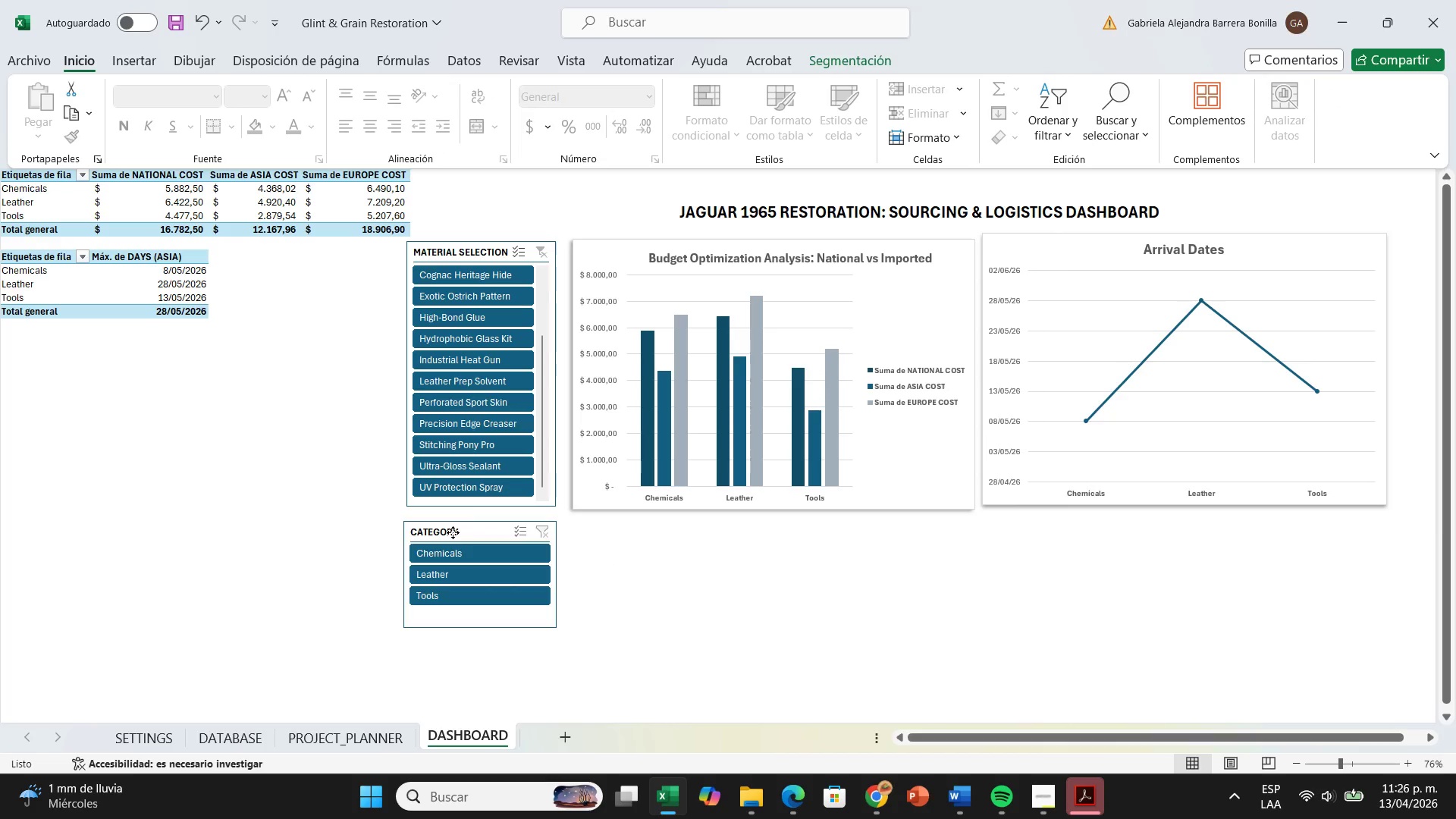 
left_click([634, 562])
 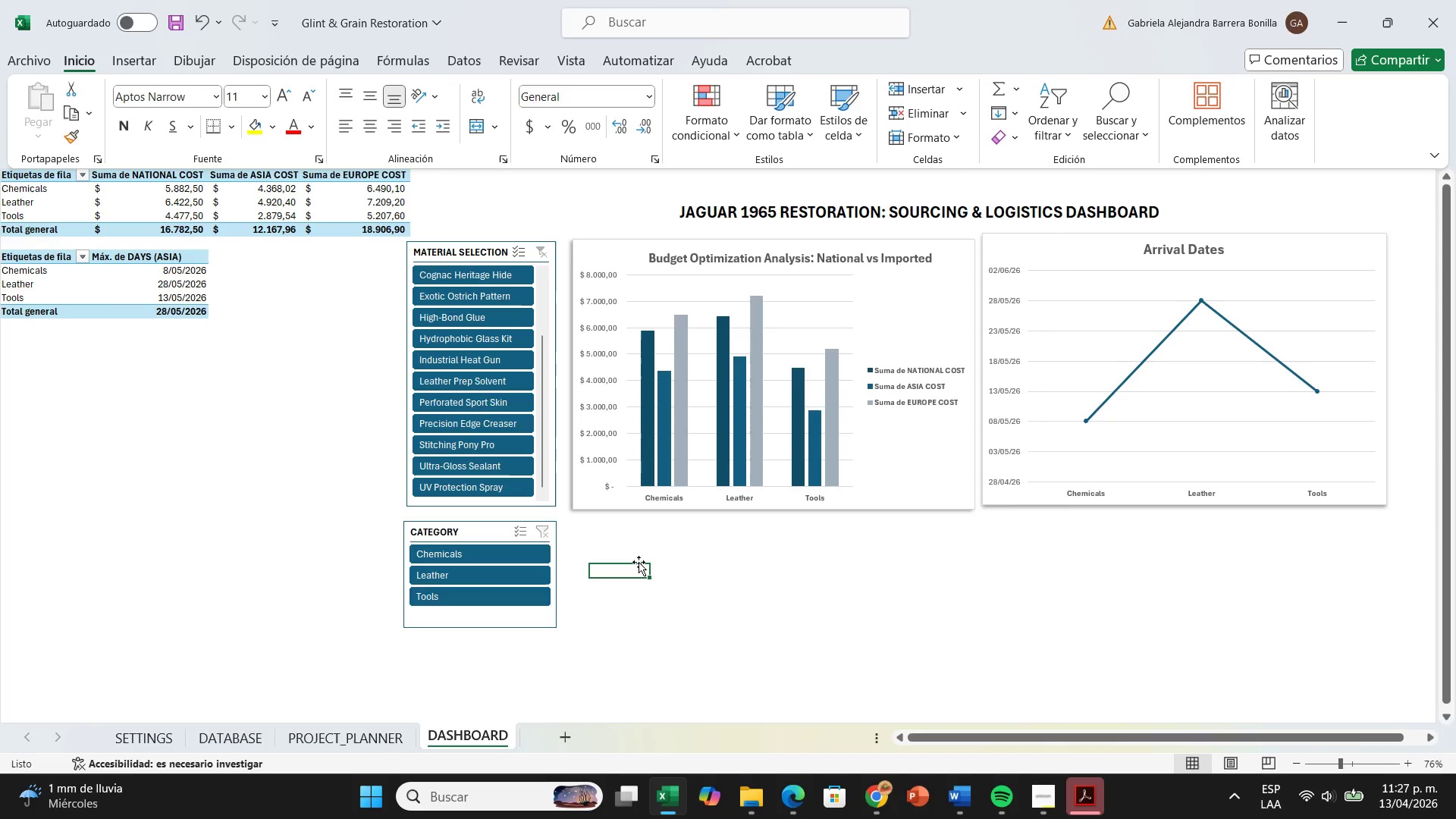 
wait(10.47)
 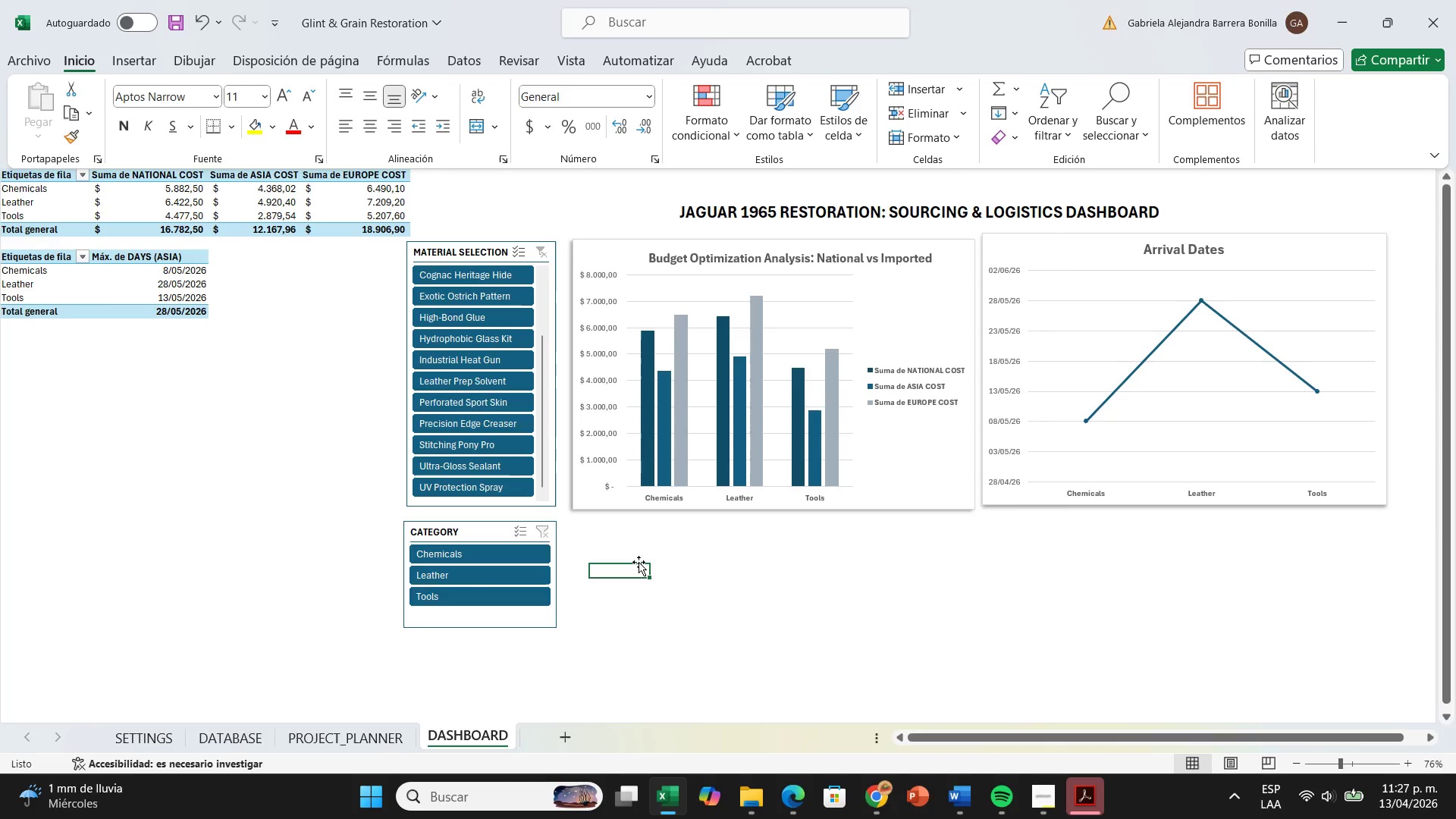 
left_click([499, 253])
 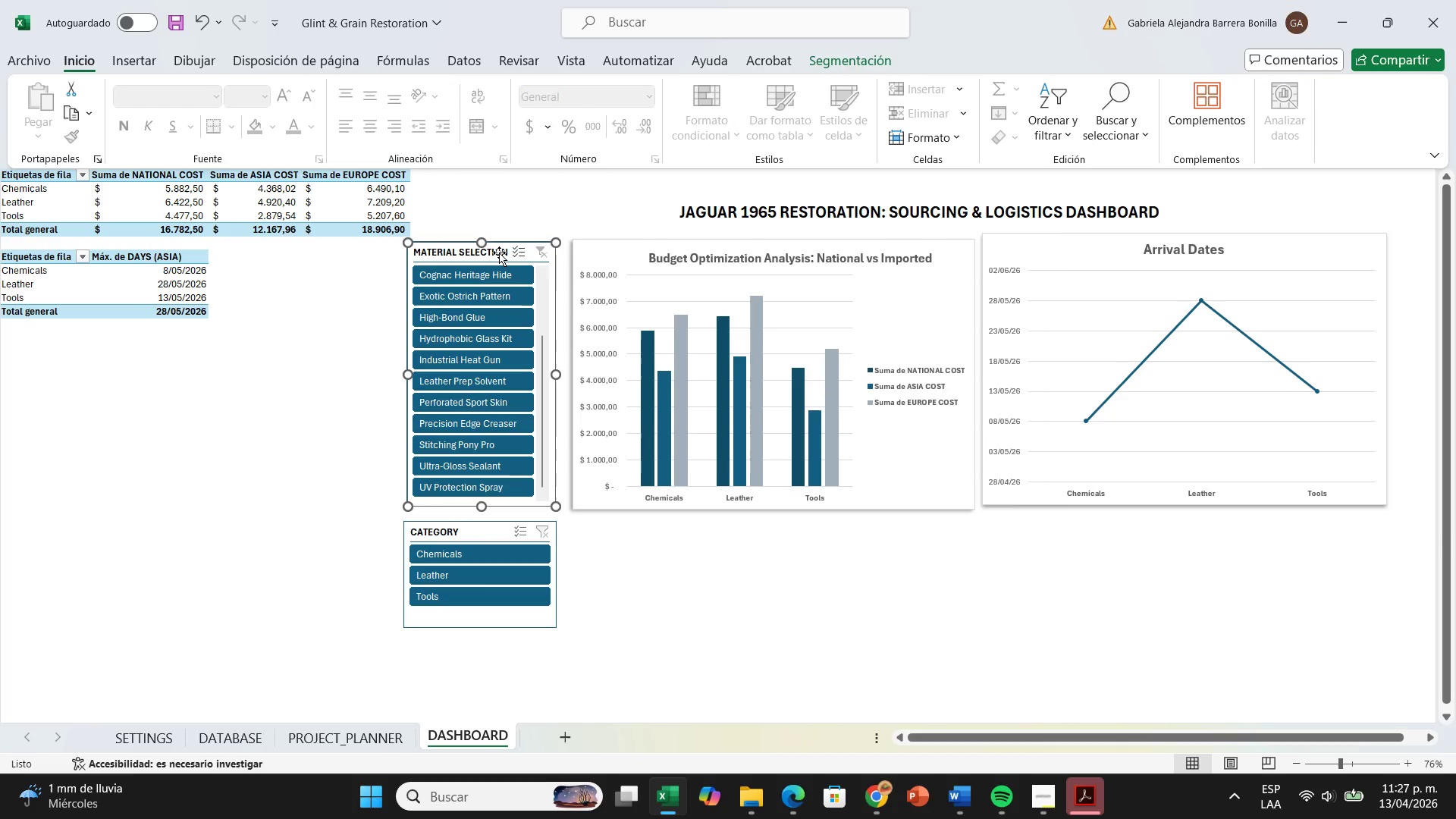 
right_click([499, 253])
 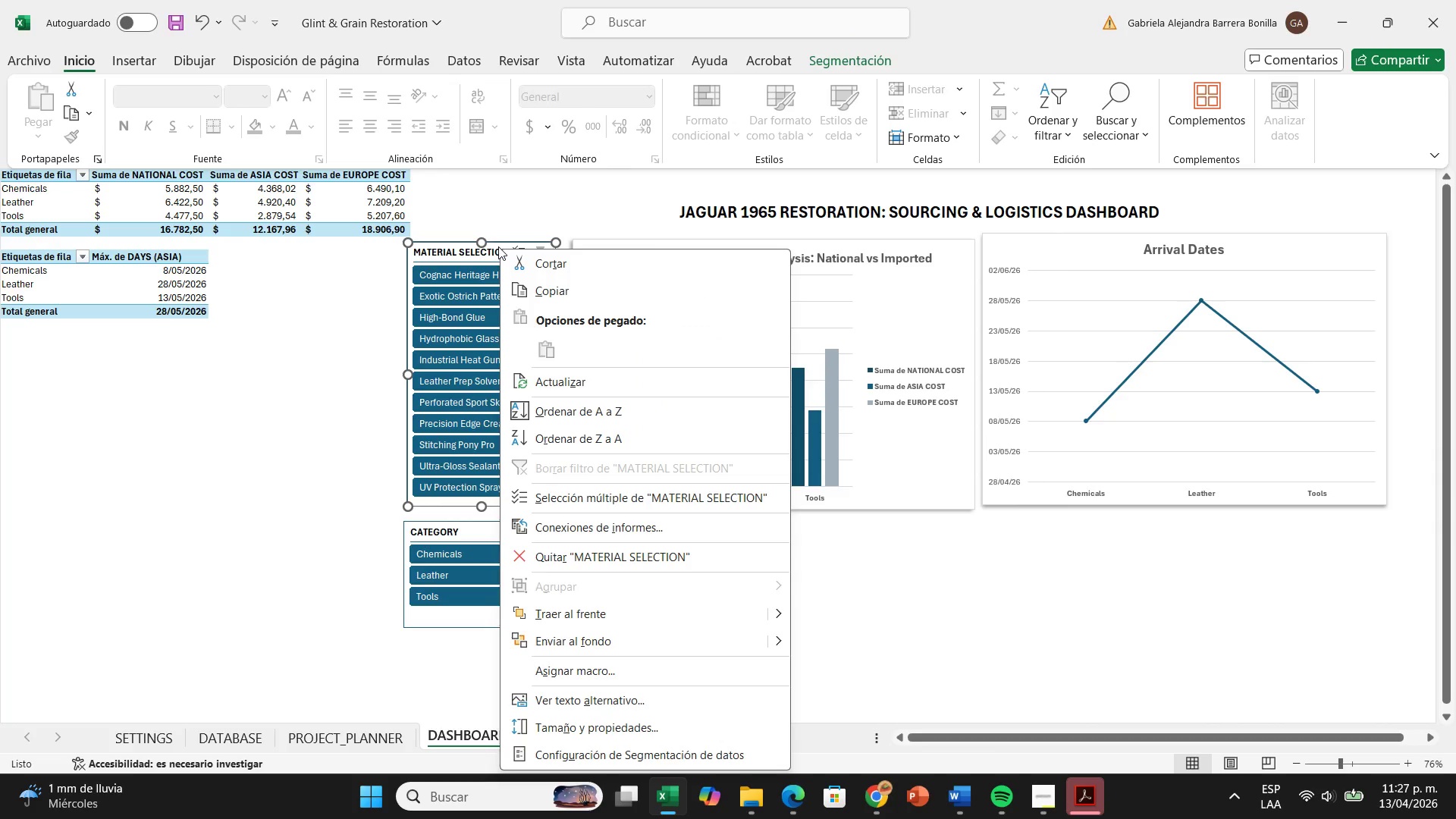 
left_click([498, 246])
 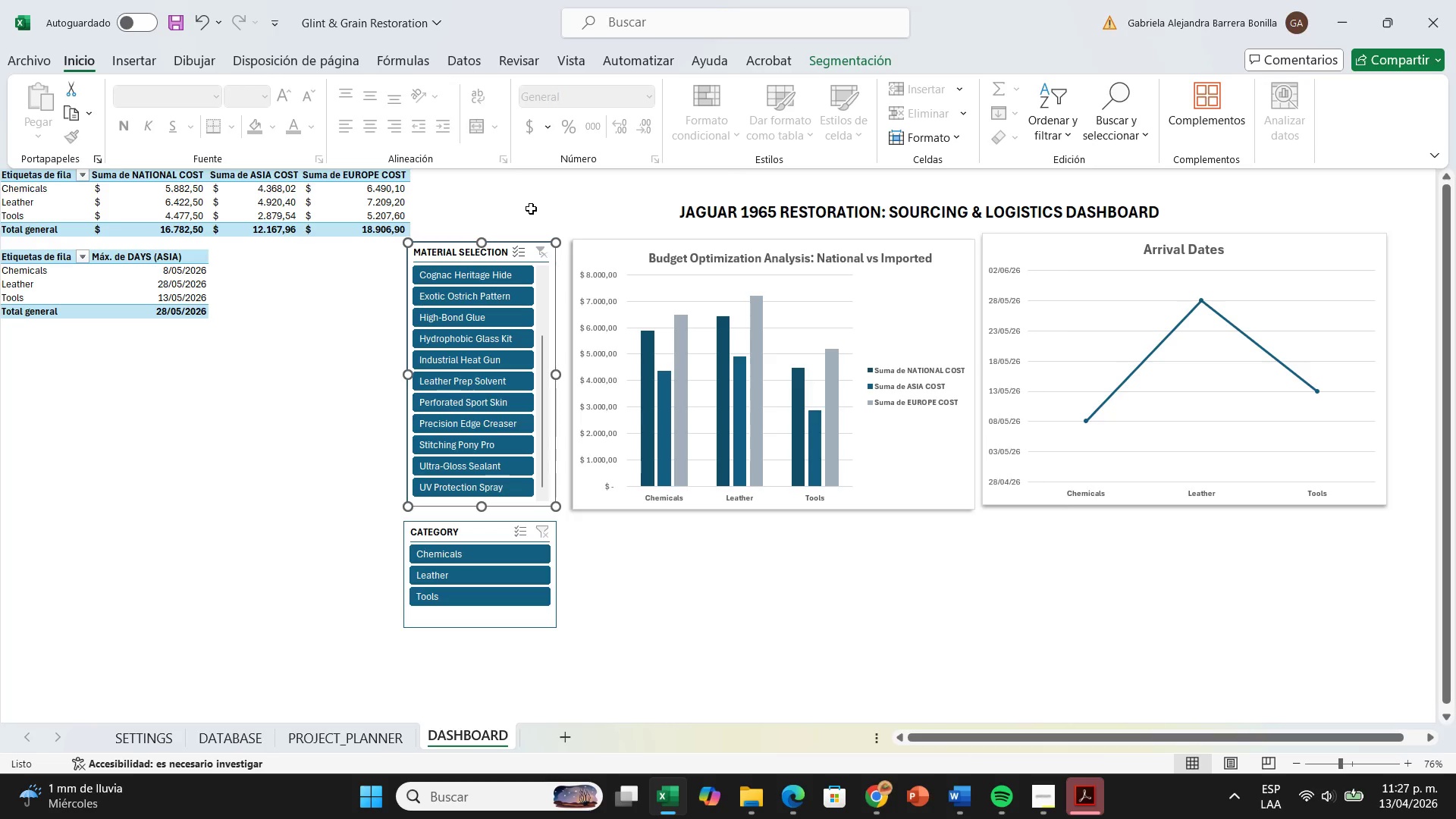 
left_click([531, 209])
 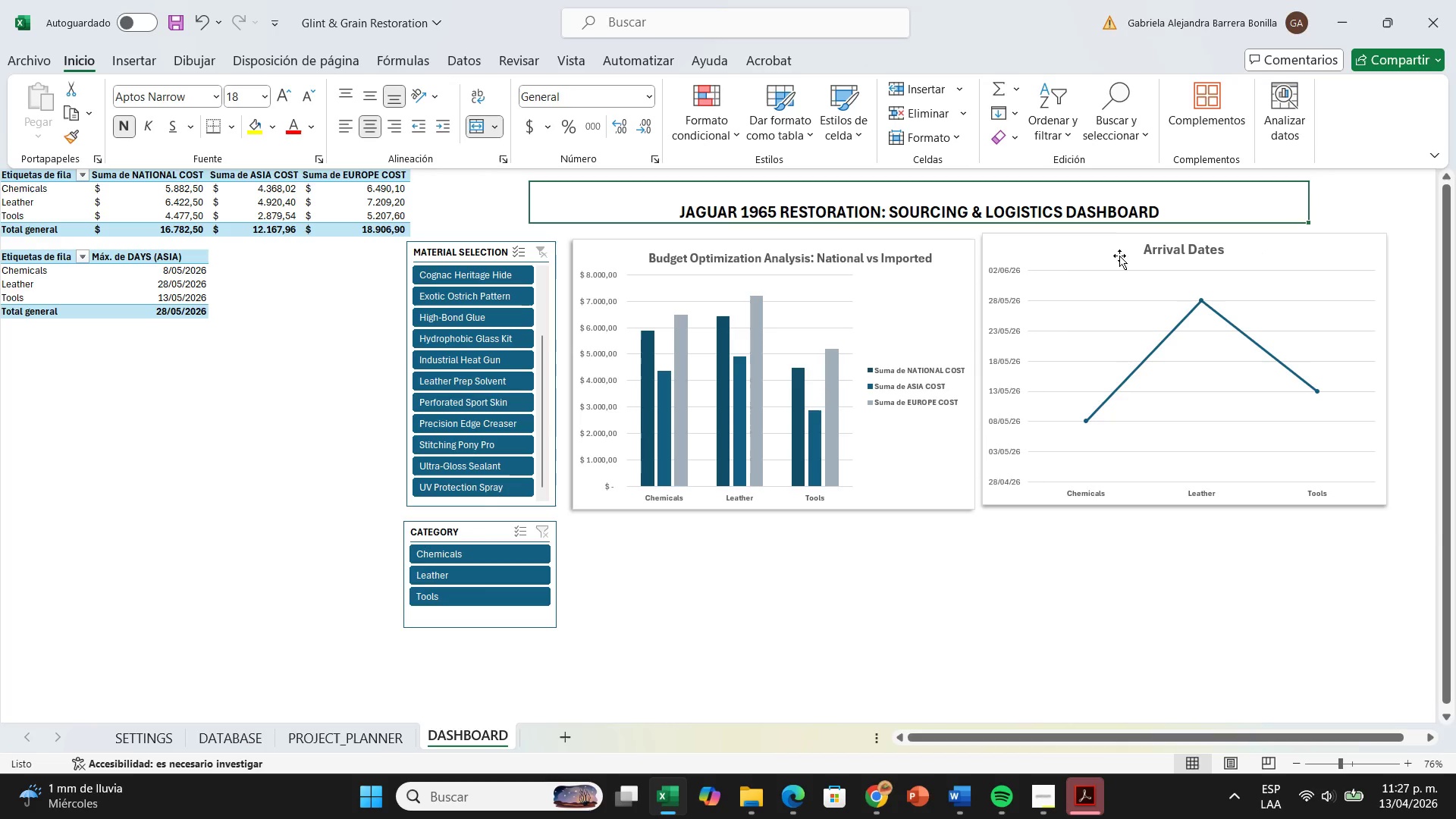 
left_click_drag(start_coordinate=[1116, 253], to_coordinate=[1116, 258])
 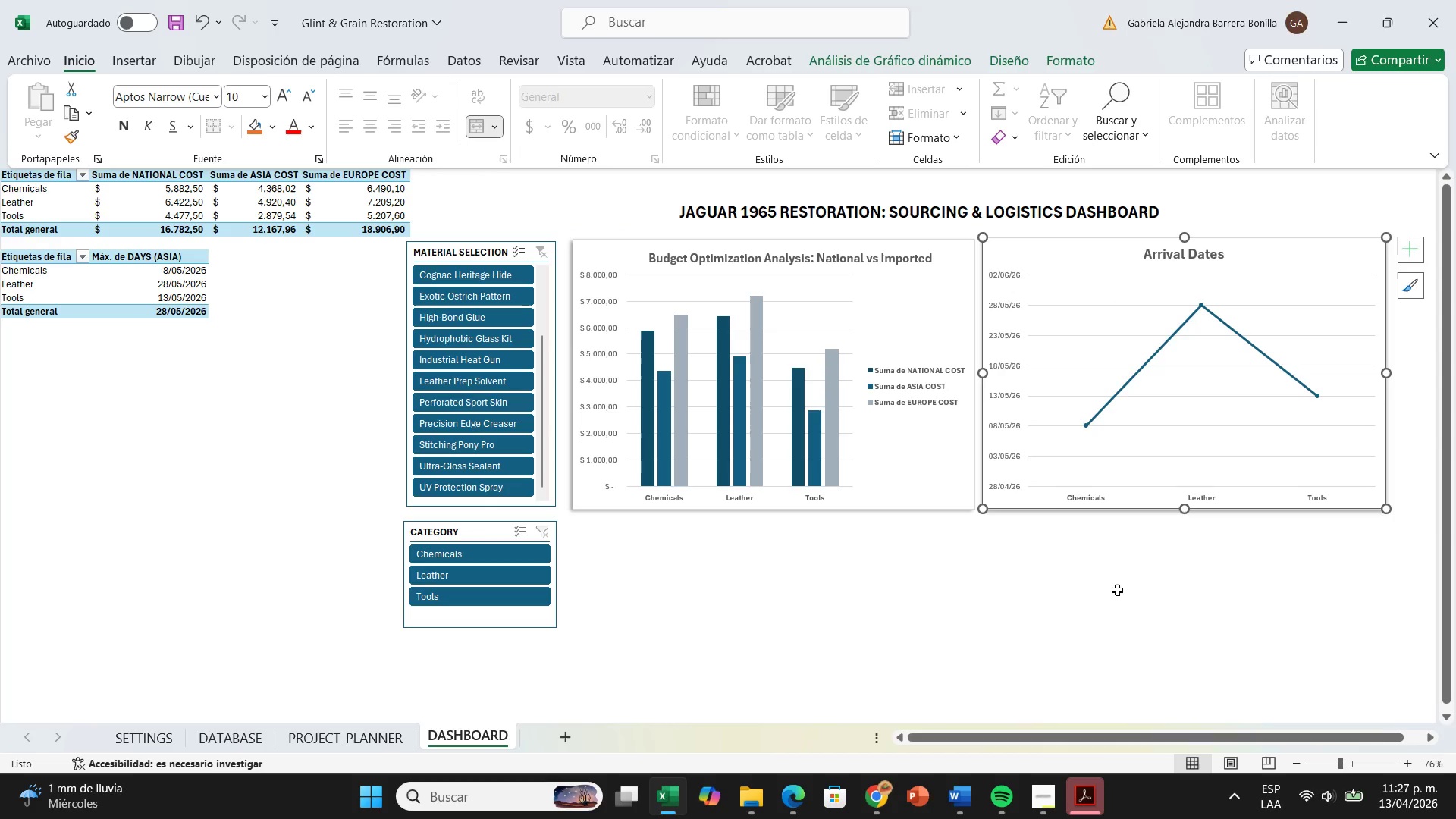 
left_click([1117, 590])
 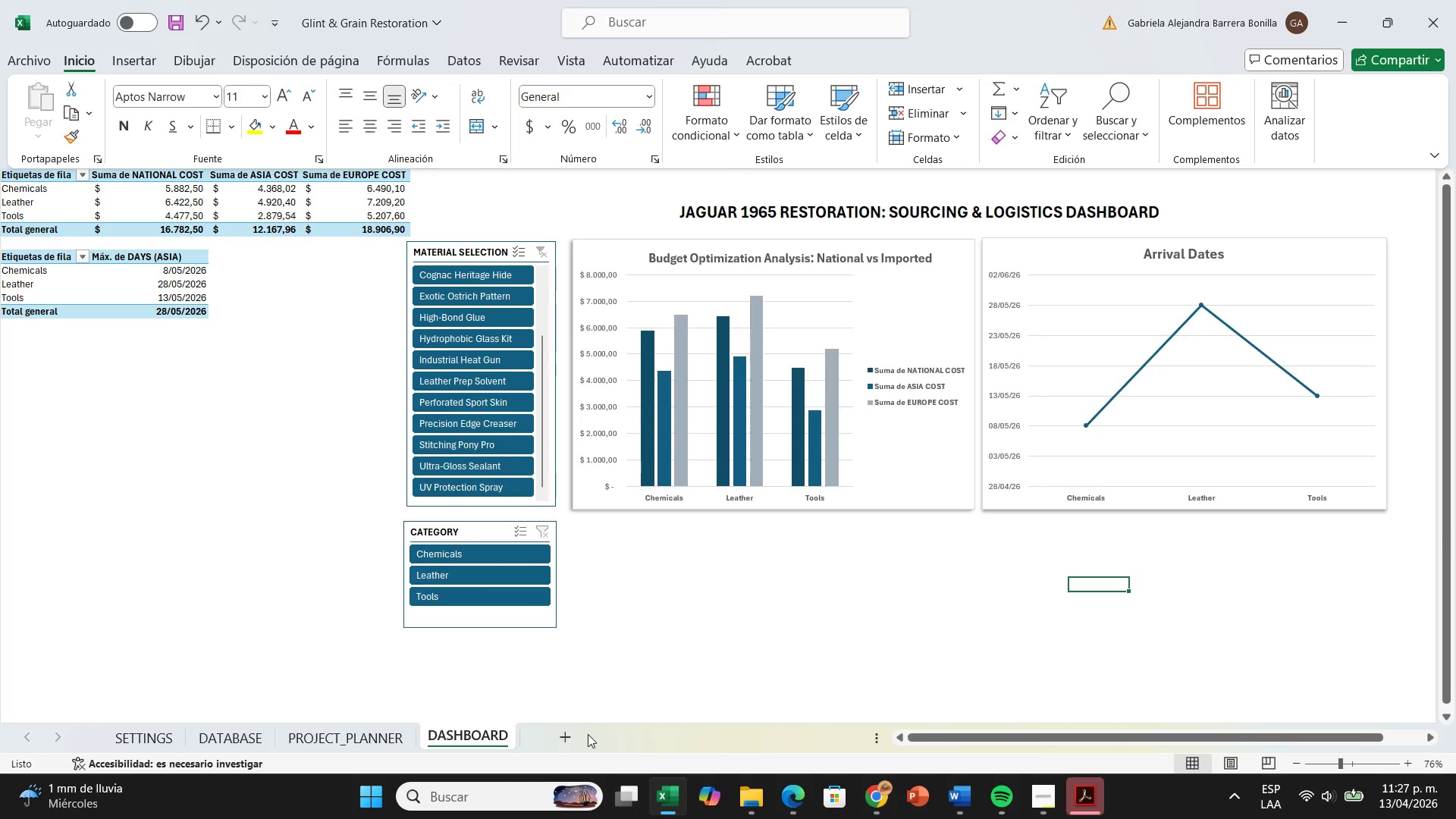 
wait(16.36)
 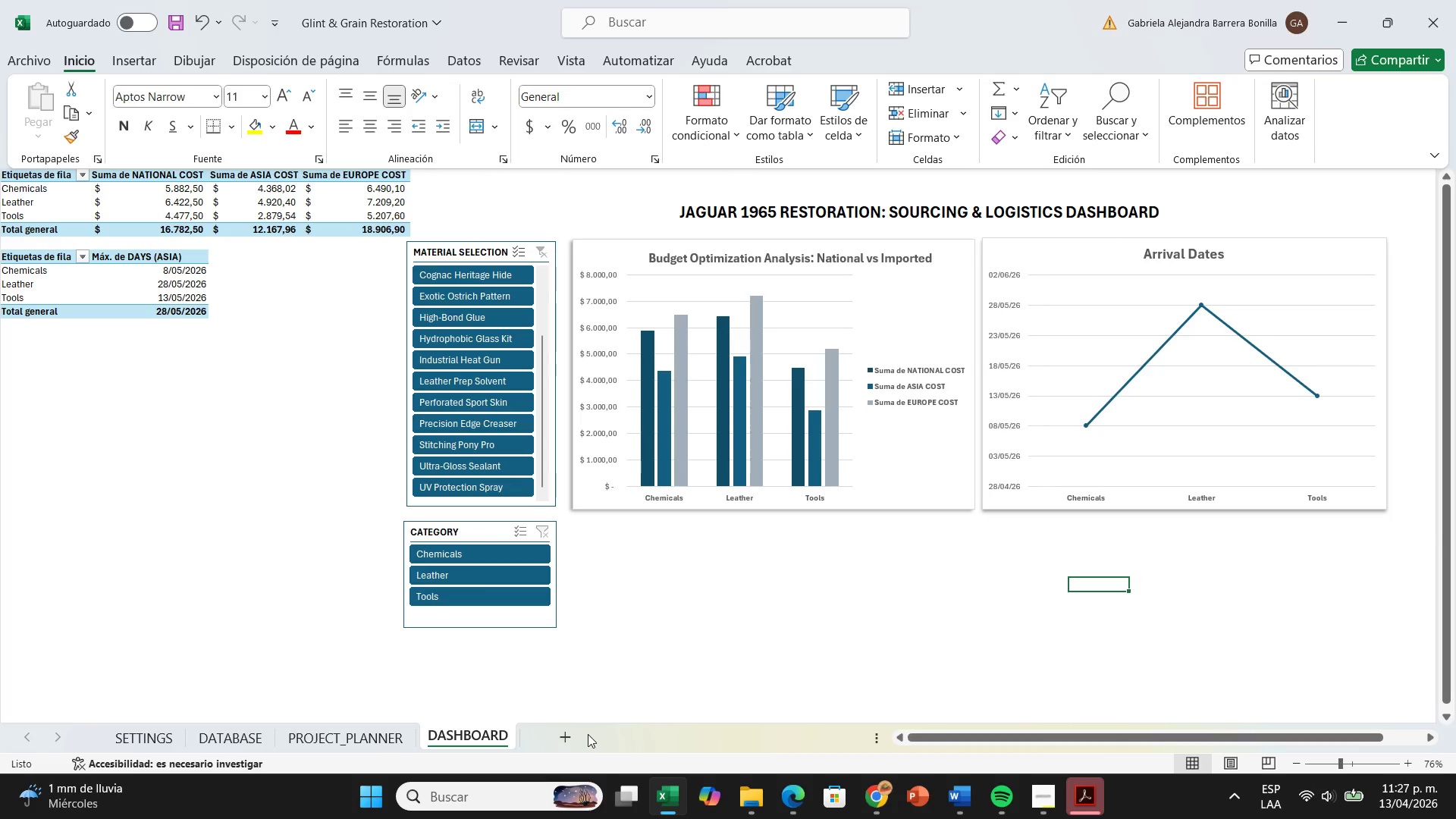 
right_click([436, 252])
 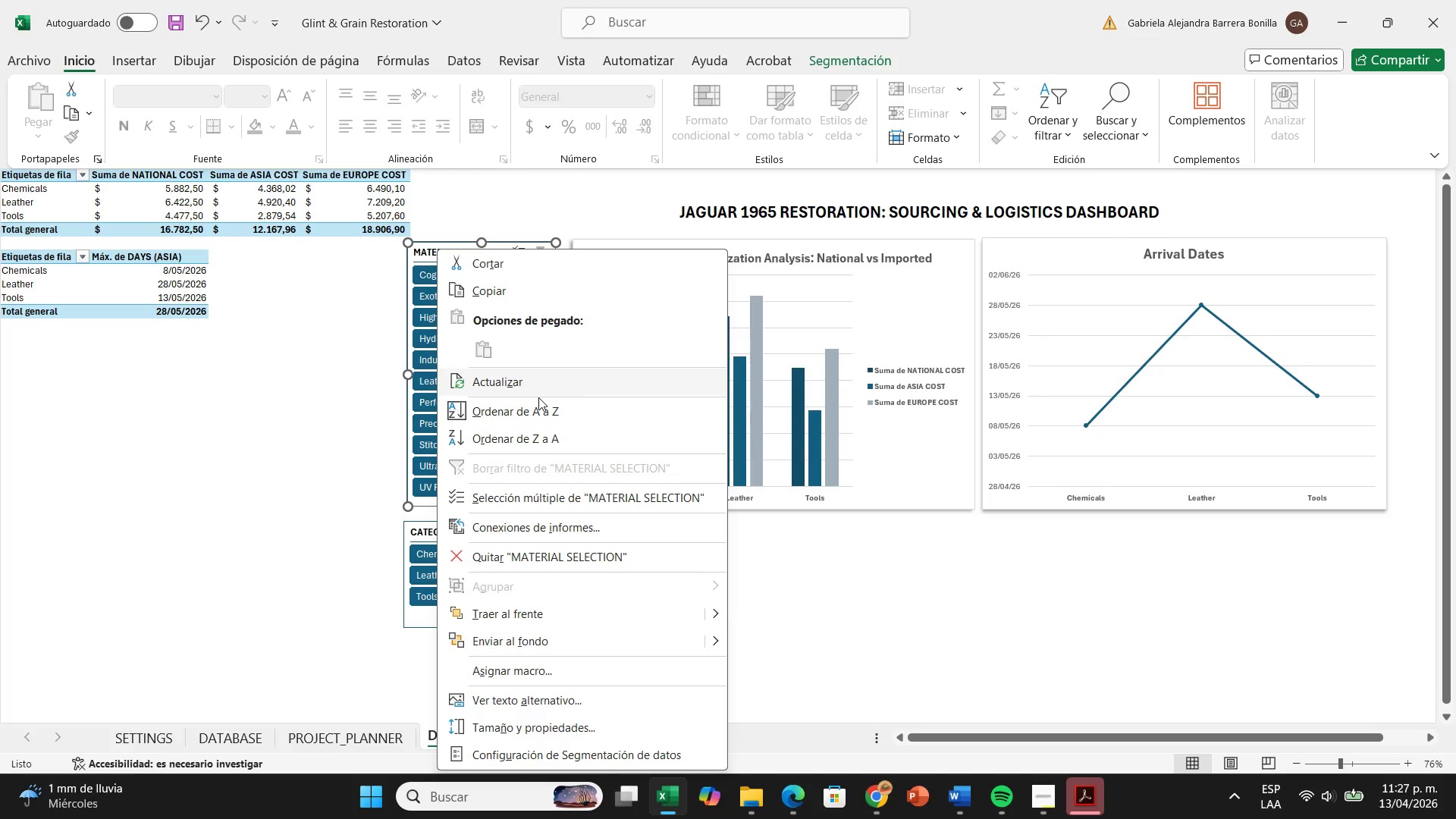 
wait(6.92)
 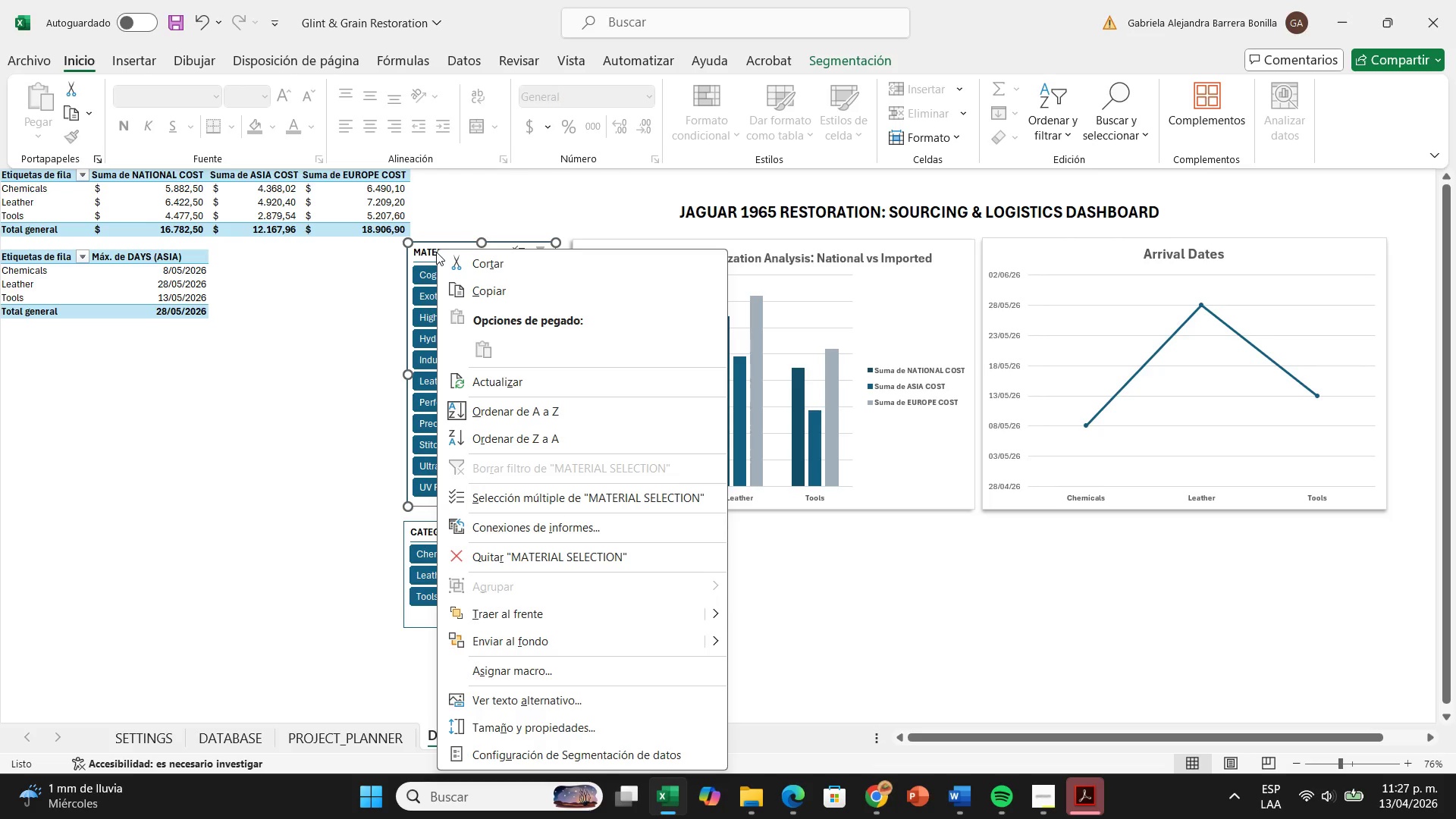 
scroll: coordinate [604, 607], scroll_direction: down, amount: 2.0
 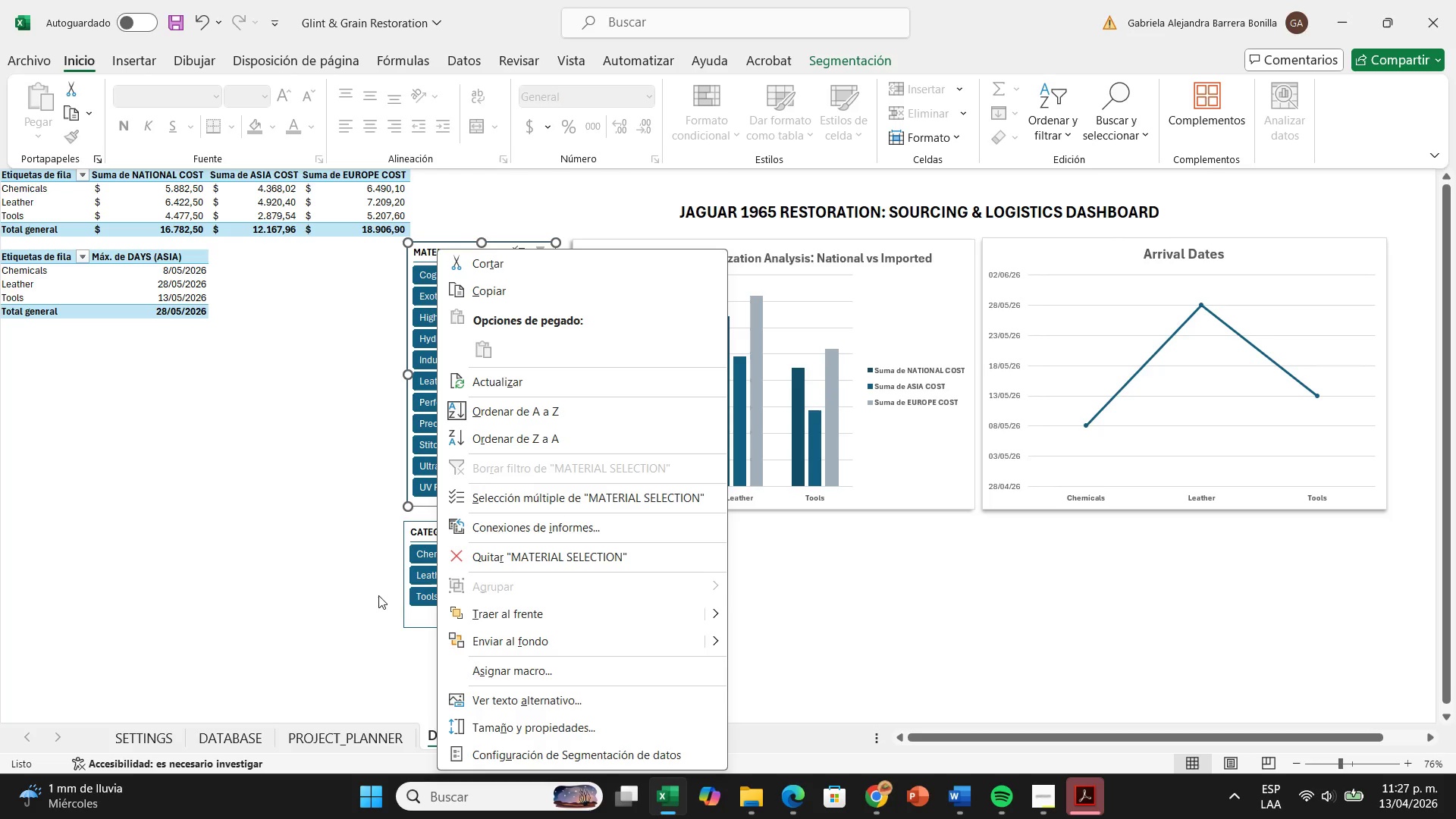 
left_click([333, 581])
 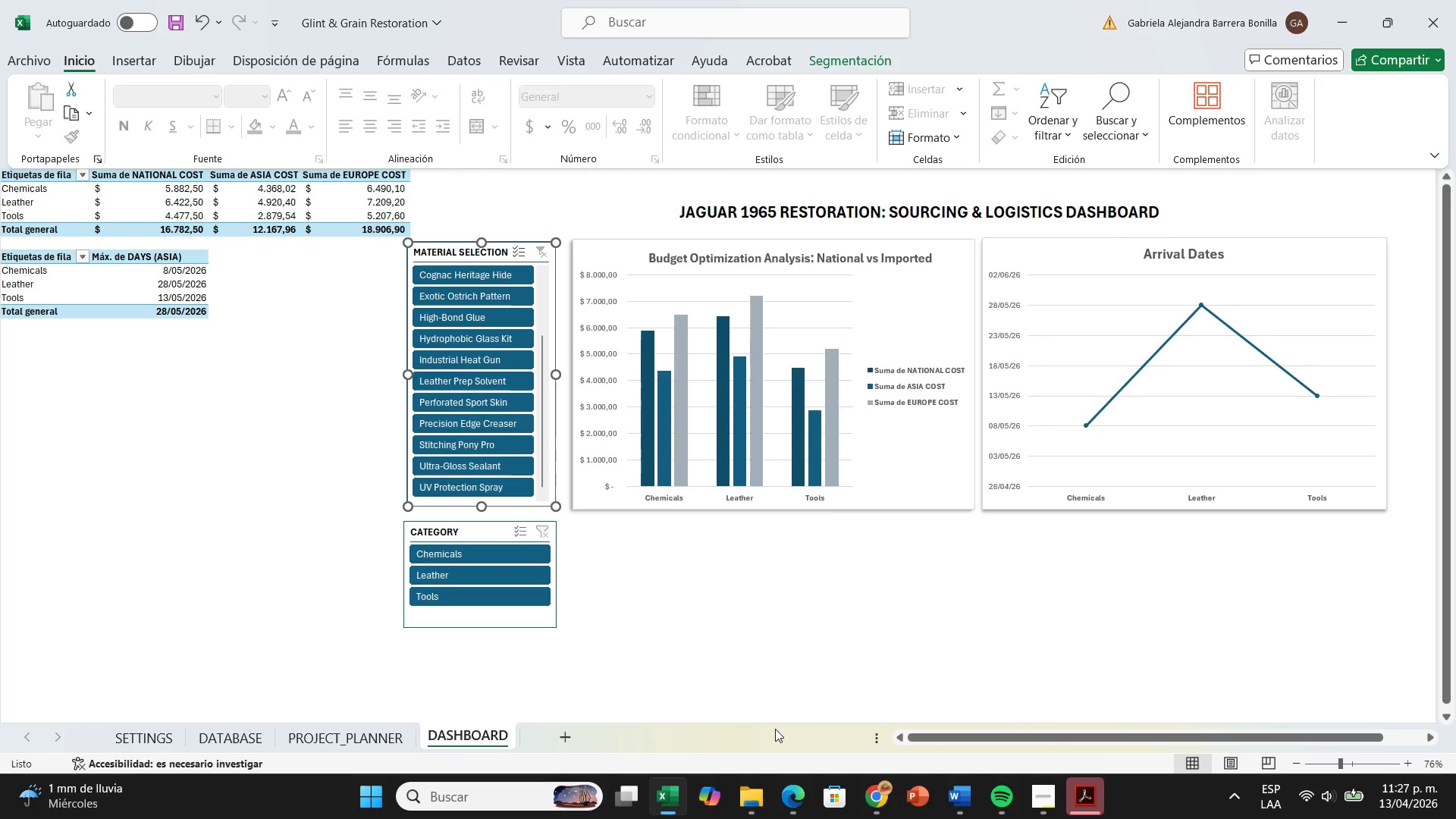 
left_click([790, 718])
 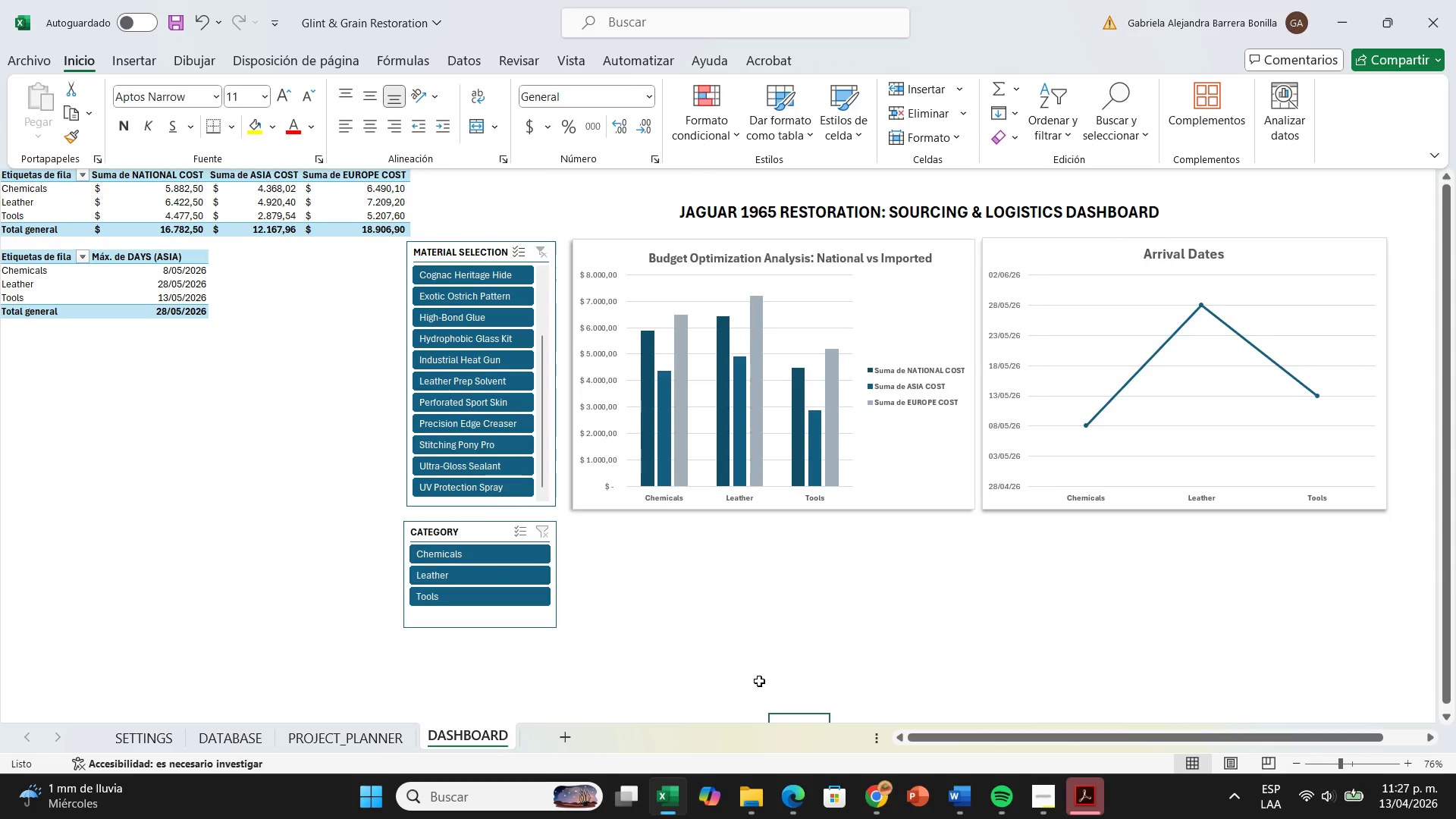 
left_click([759, 681])
 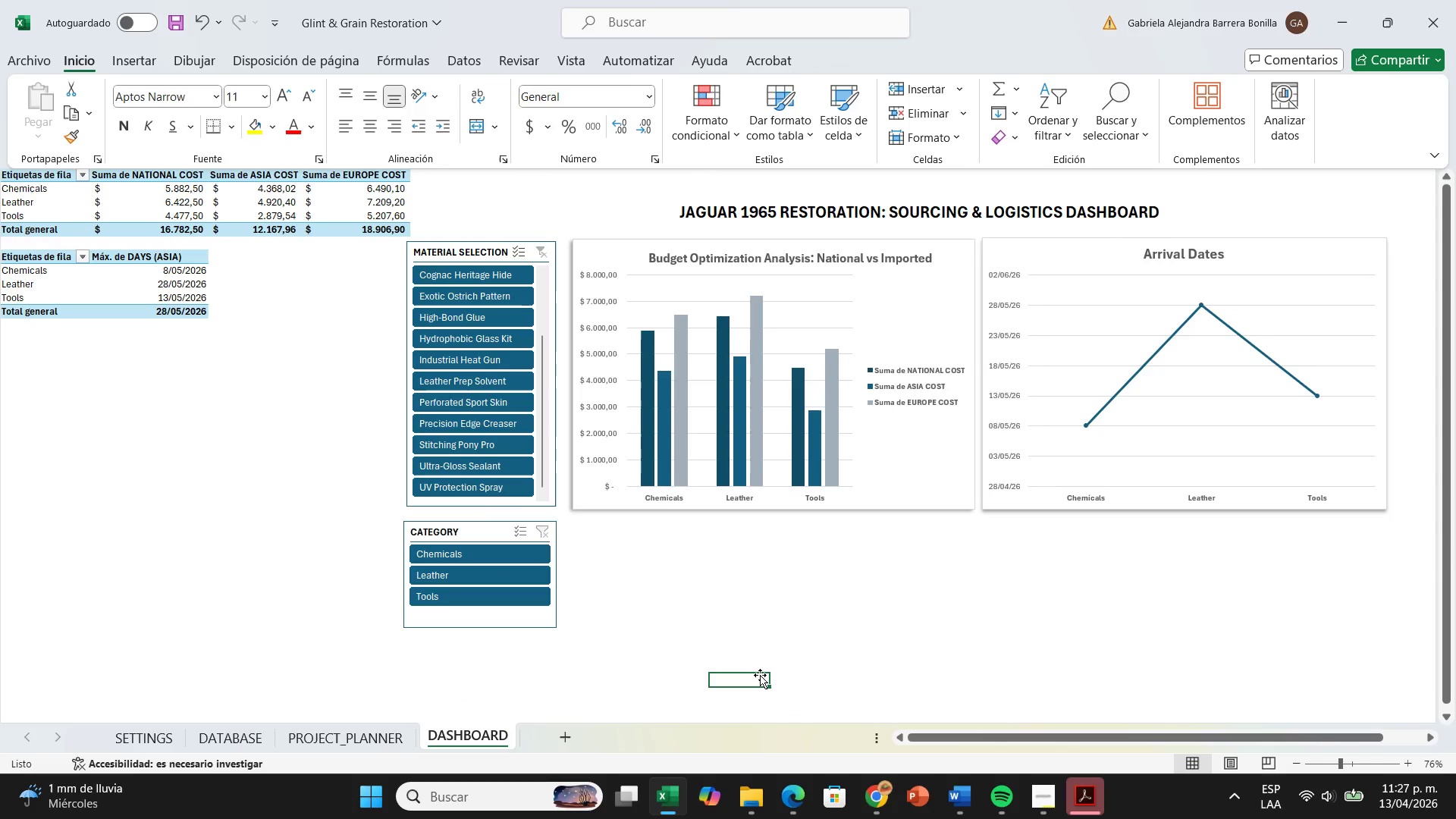 
wait(10.19)
 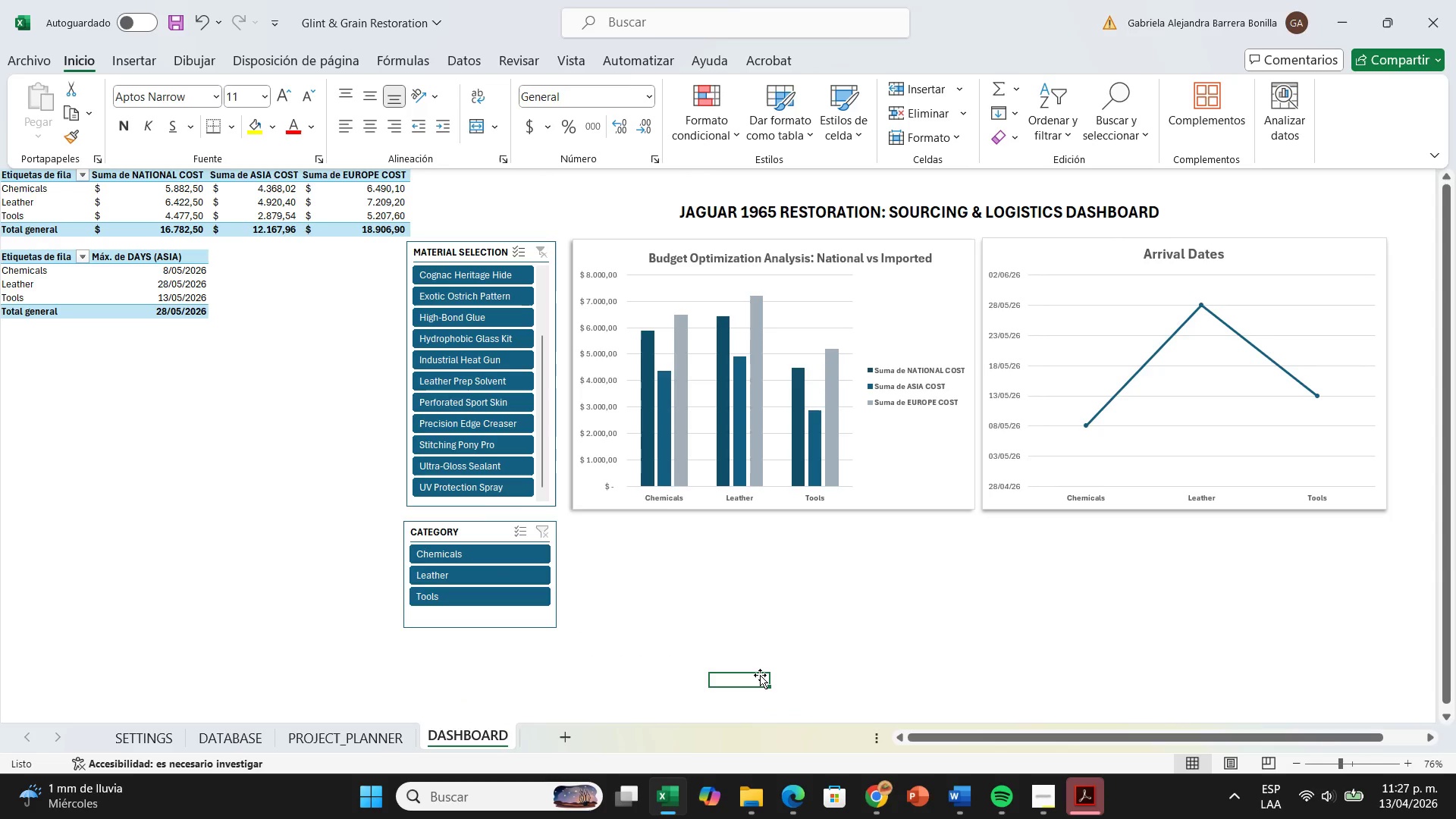 
left_click([570, 736])
 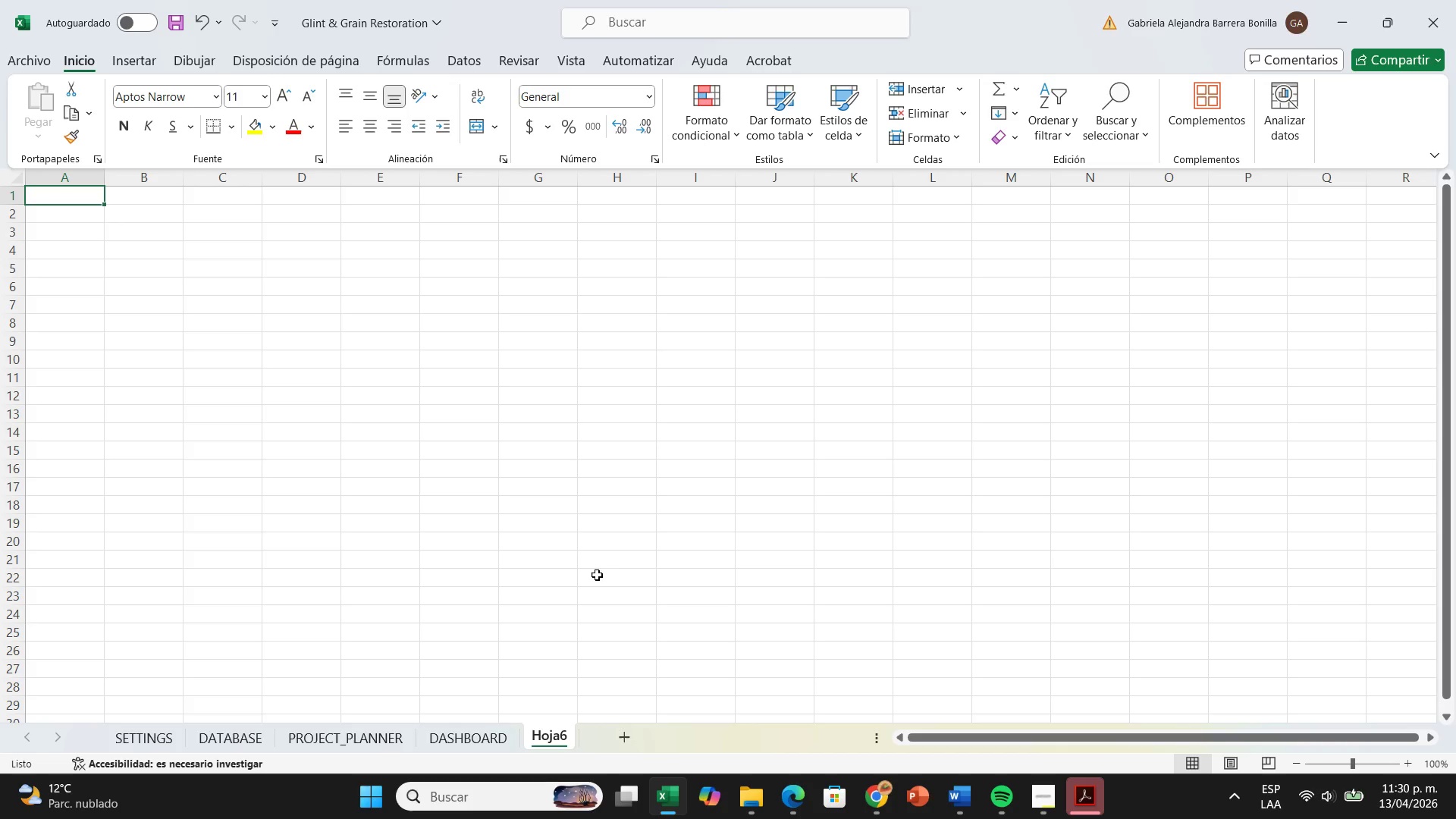 
wait(184.81)
 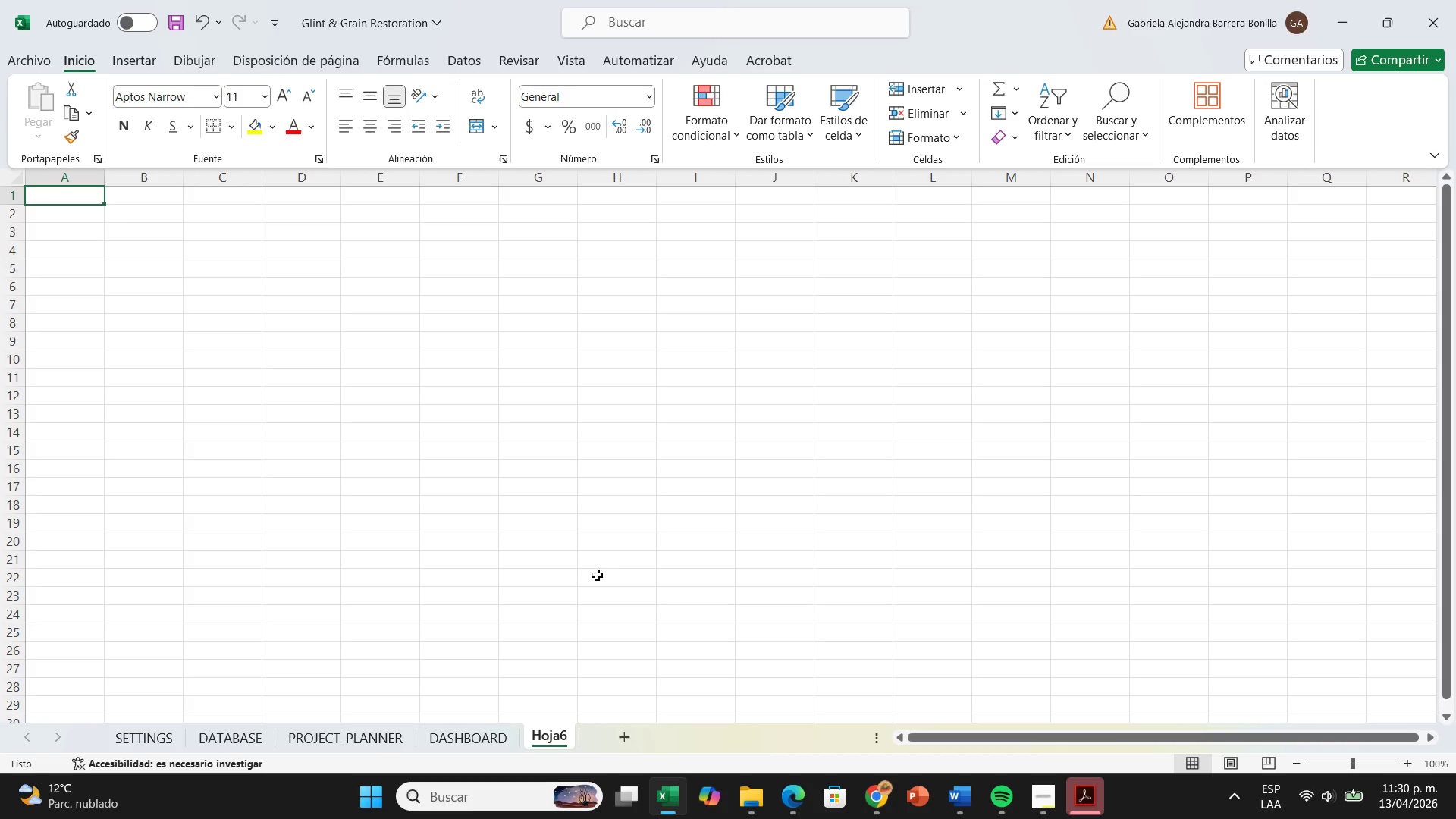 
right_click([552, 736])
 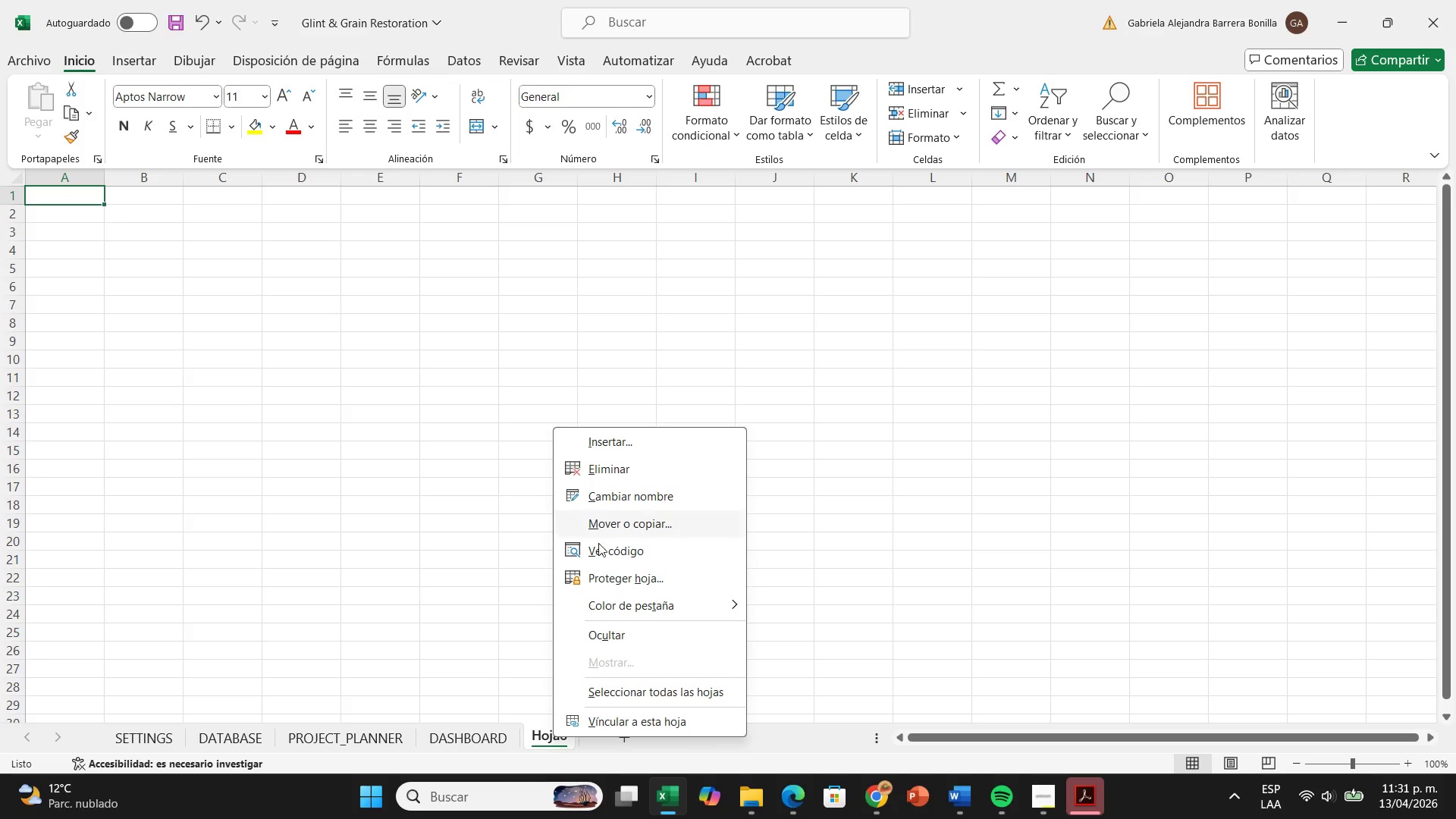 
left_click([600, 495])
 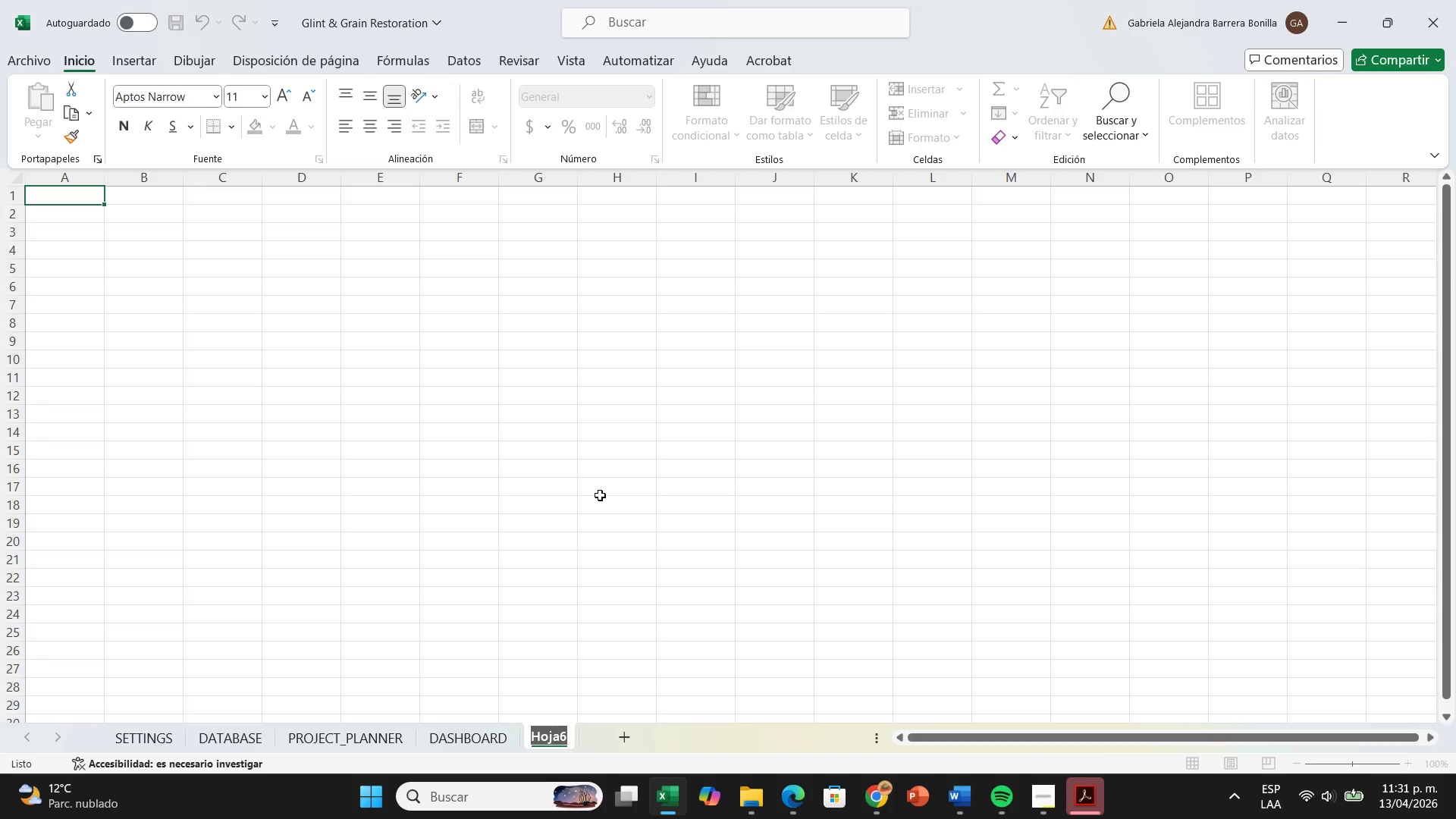 
key(Backspace)
type(DECISION_MATRIX)
 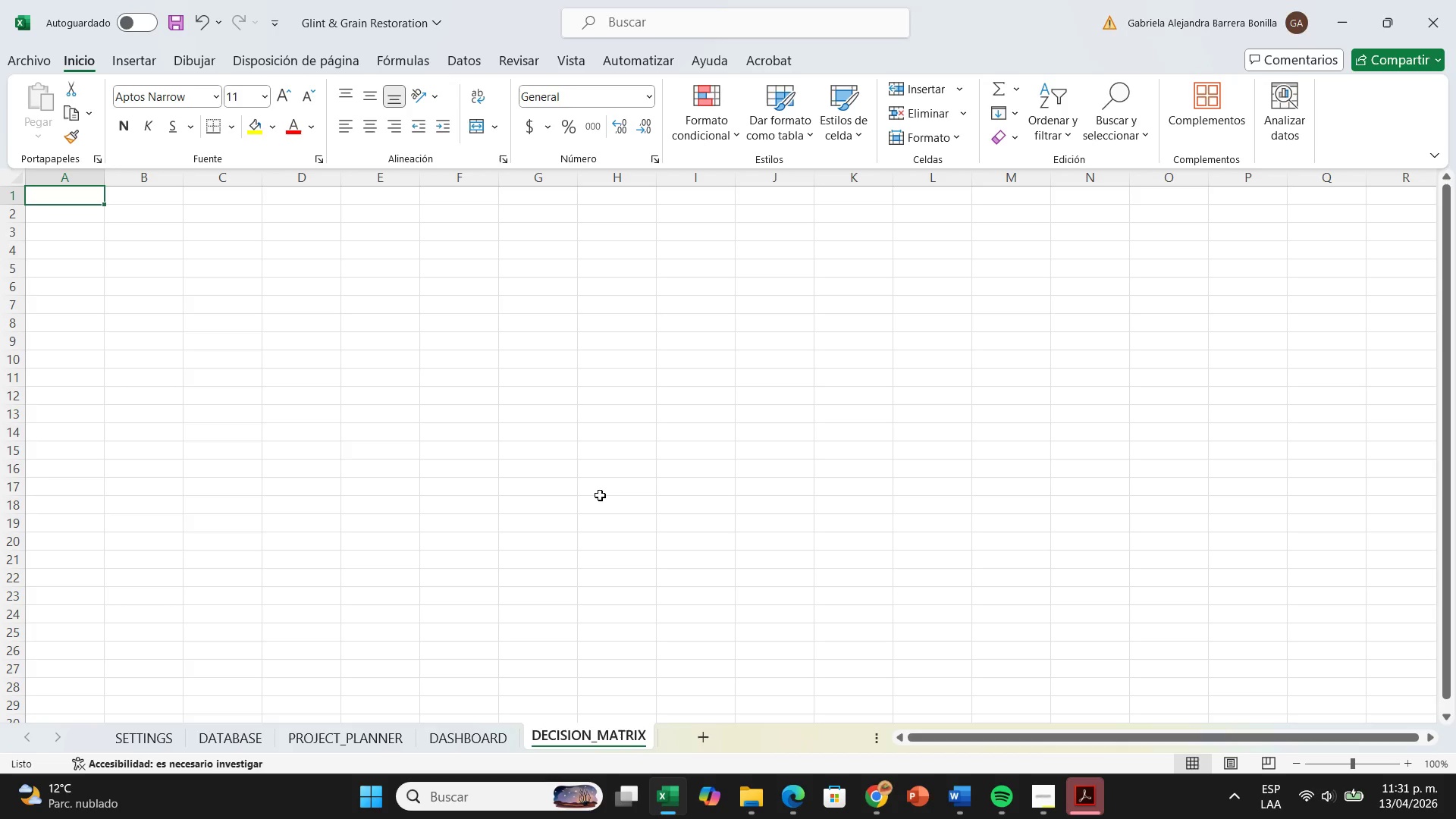 
 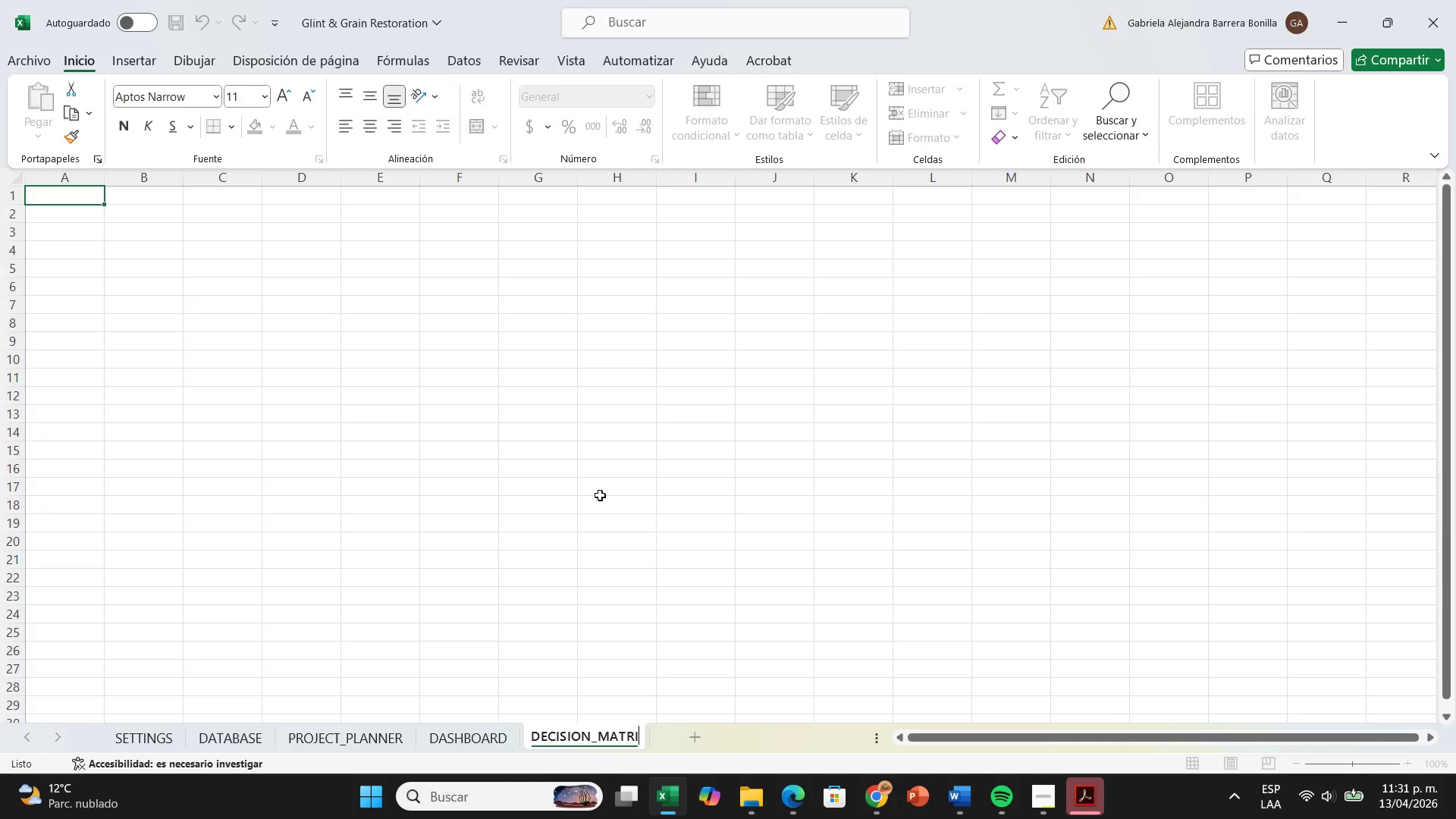 
key(Enter)
 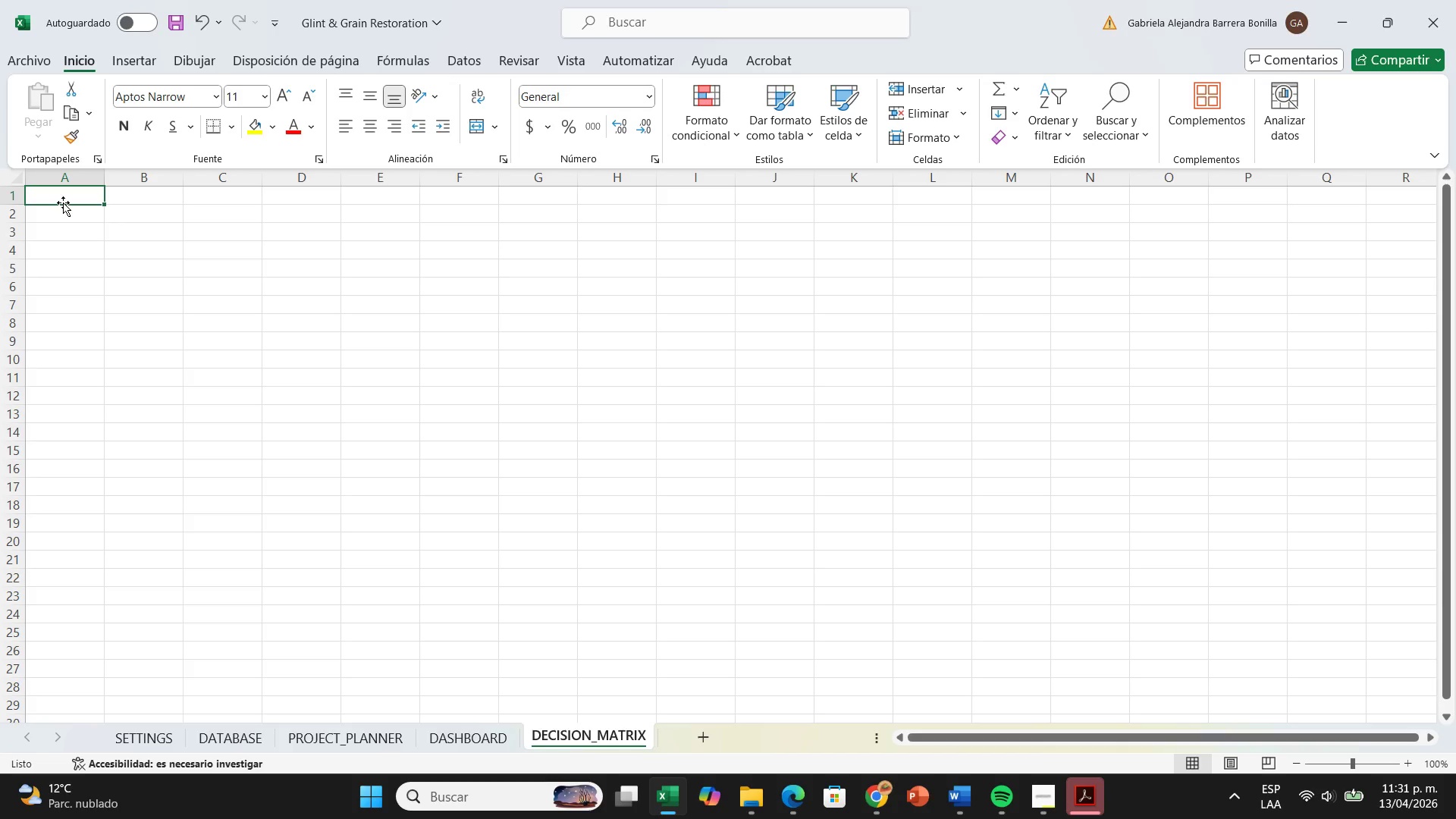 
wait(40.0)
 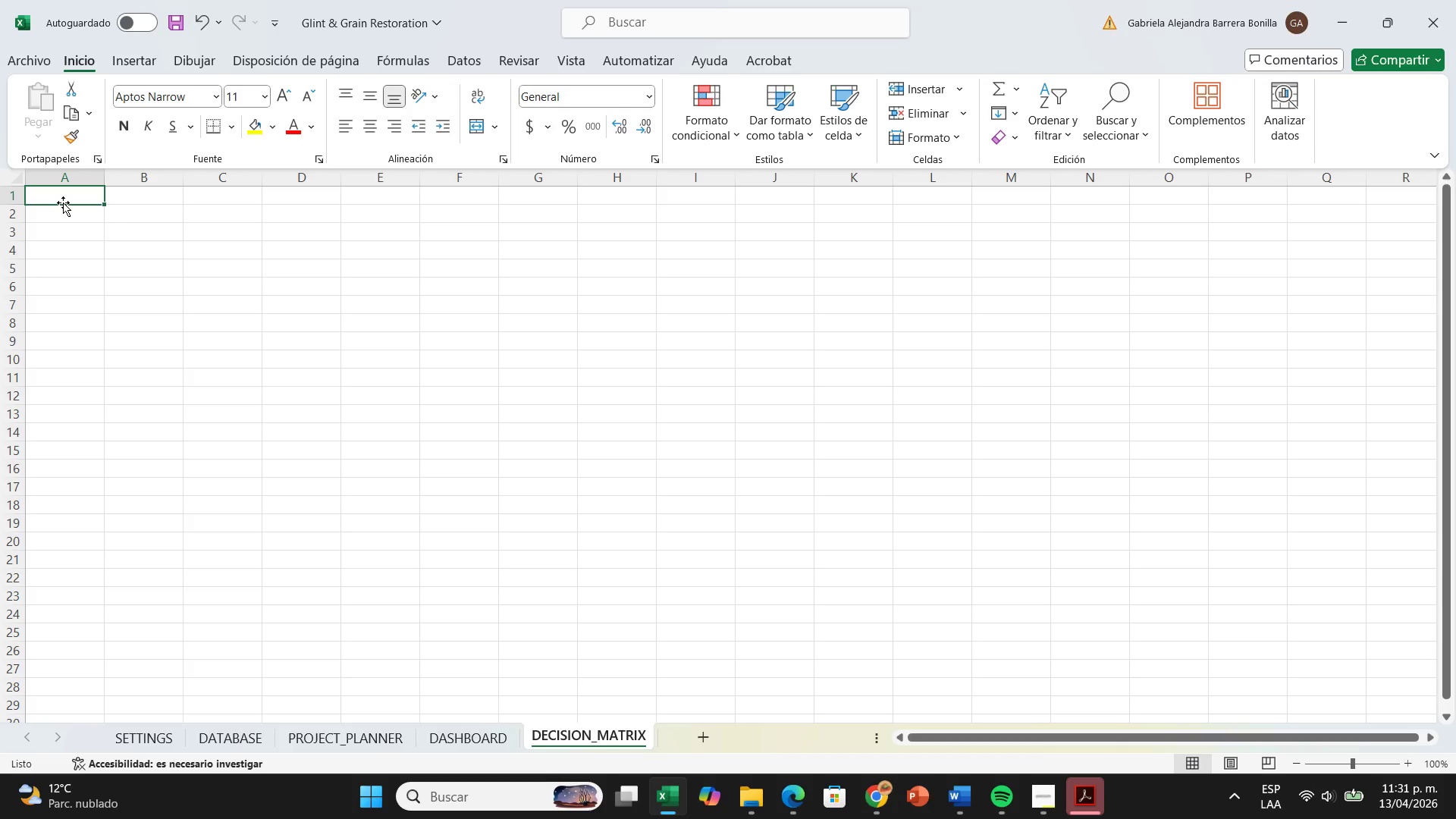 
left_click([65, 201])
 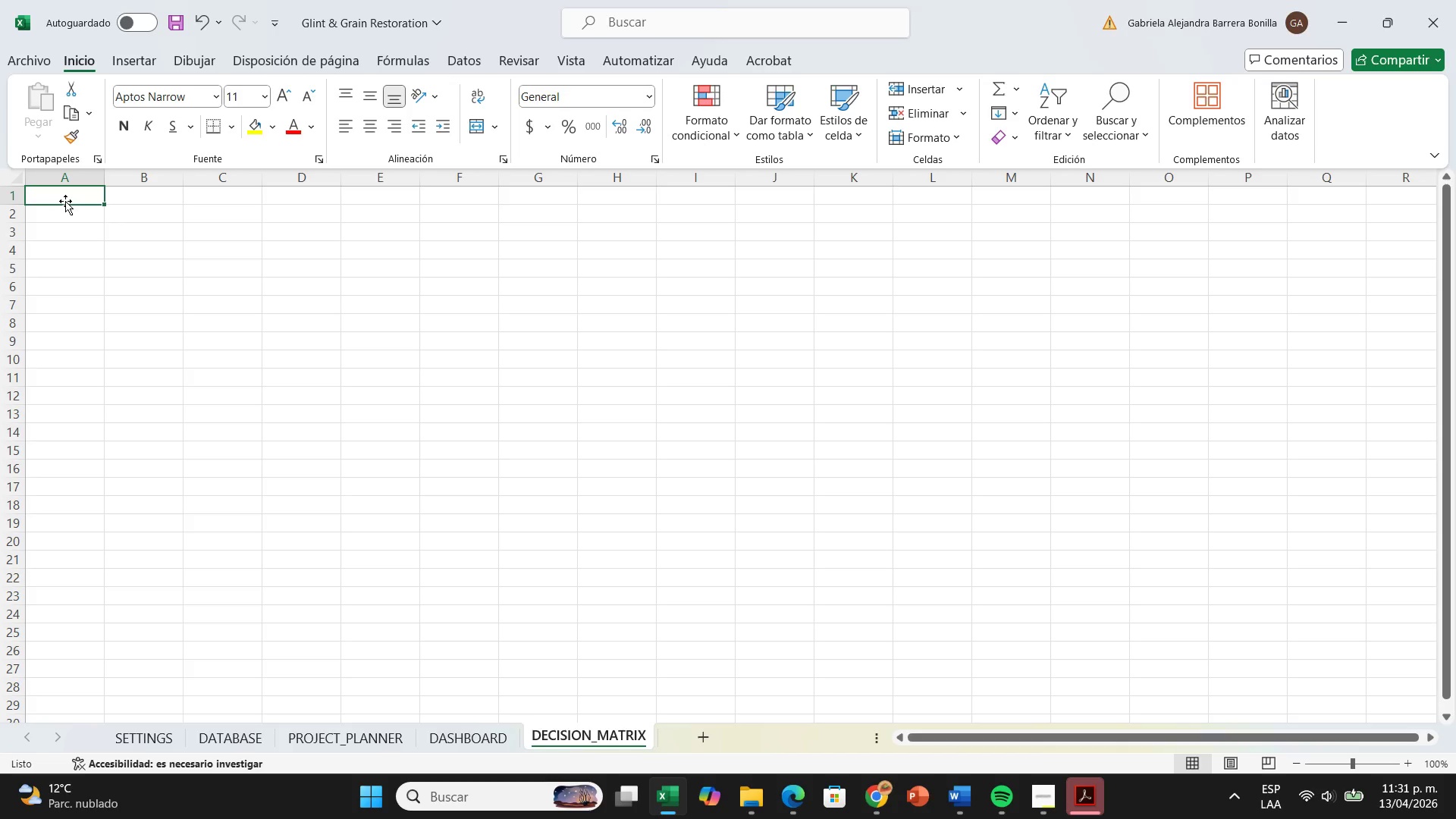 
type(CRITERIA)
 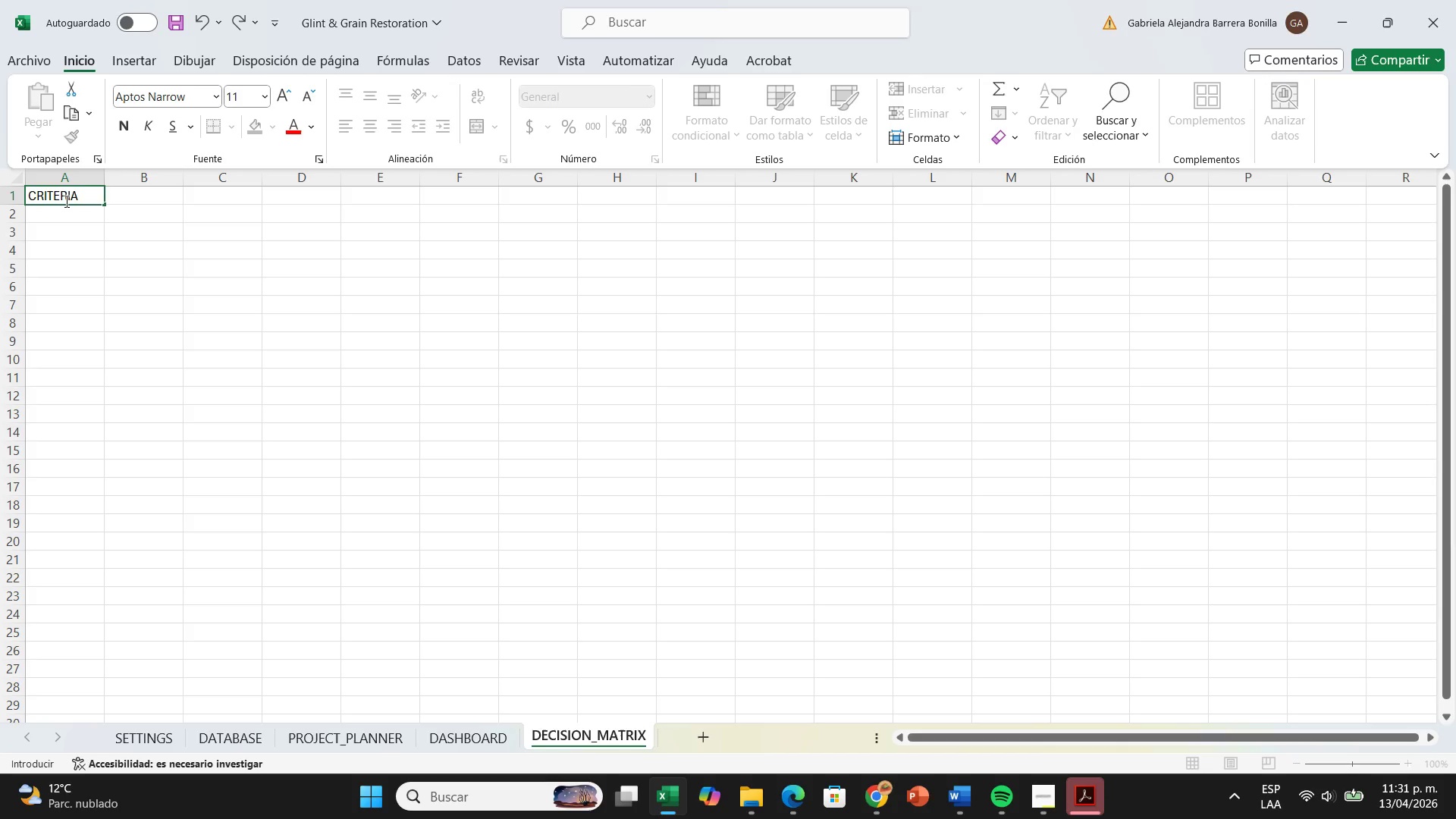 
key(ArrowRight)
 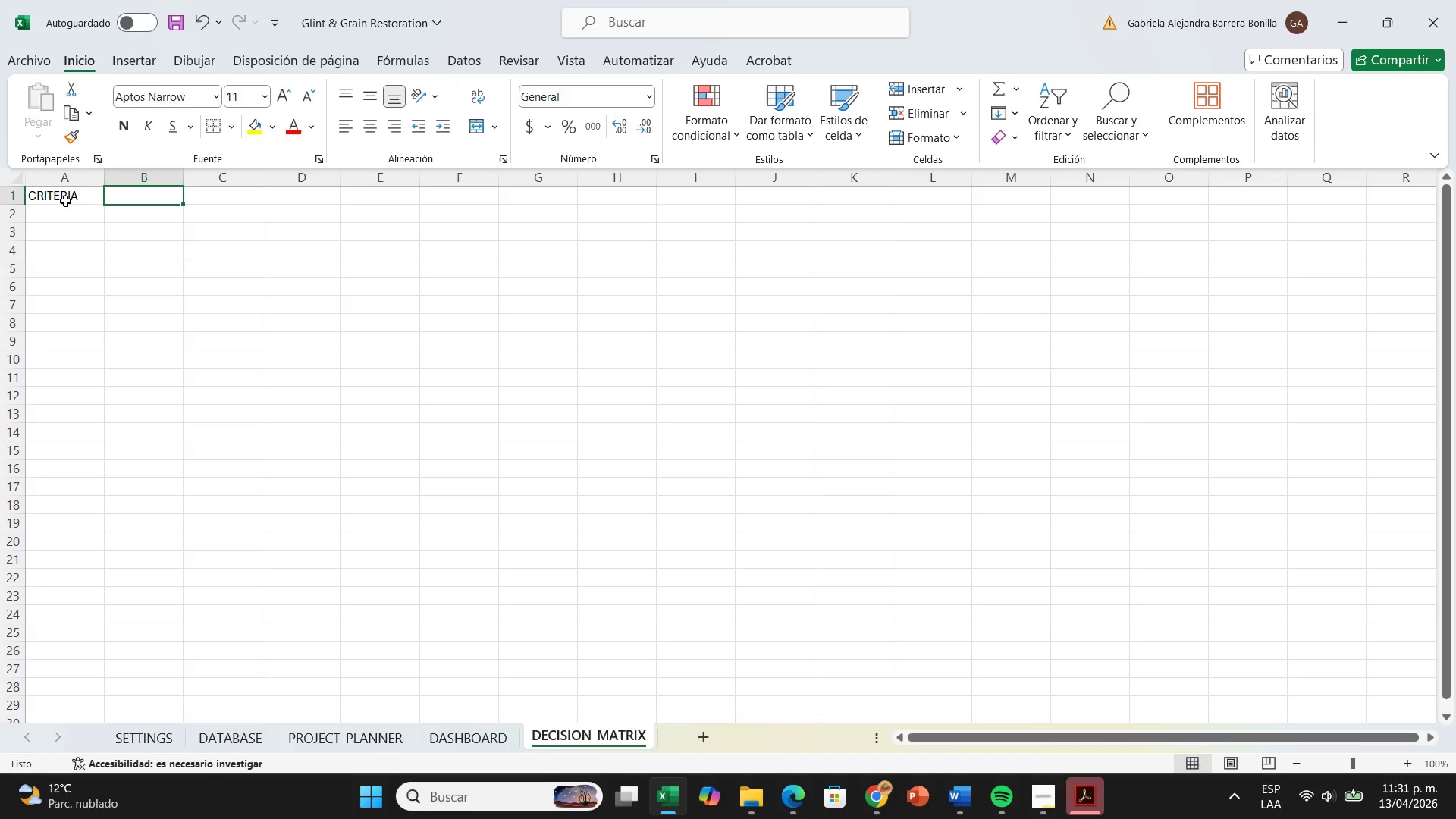 
type(WEIGHT)
 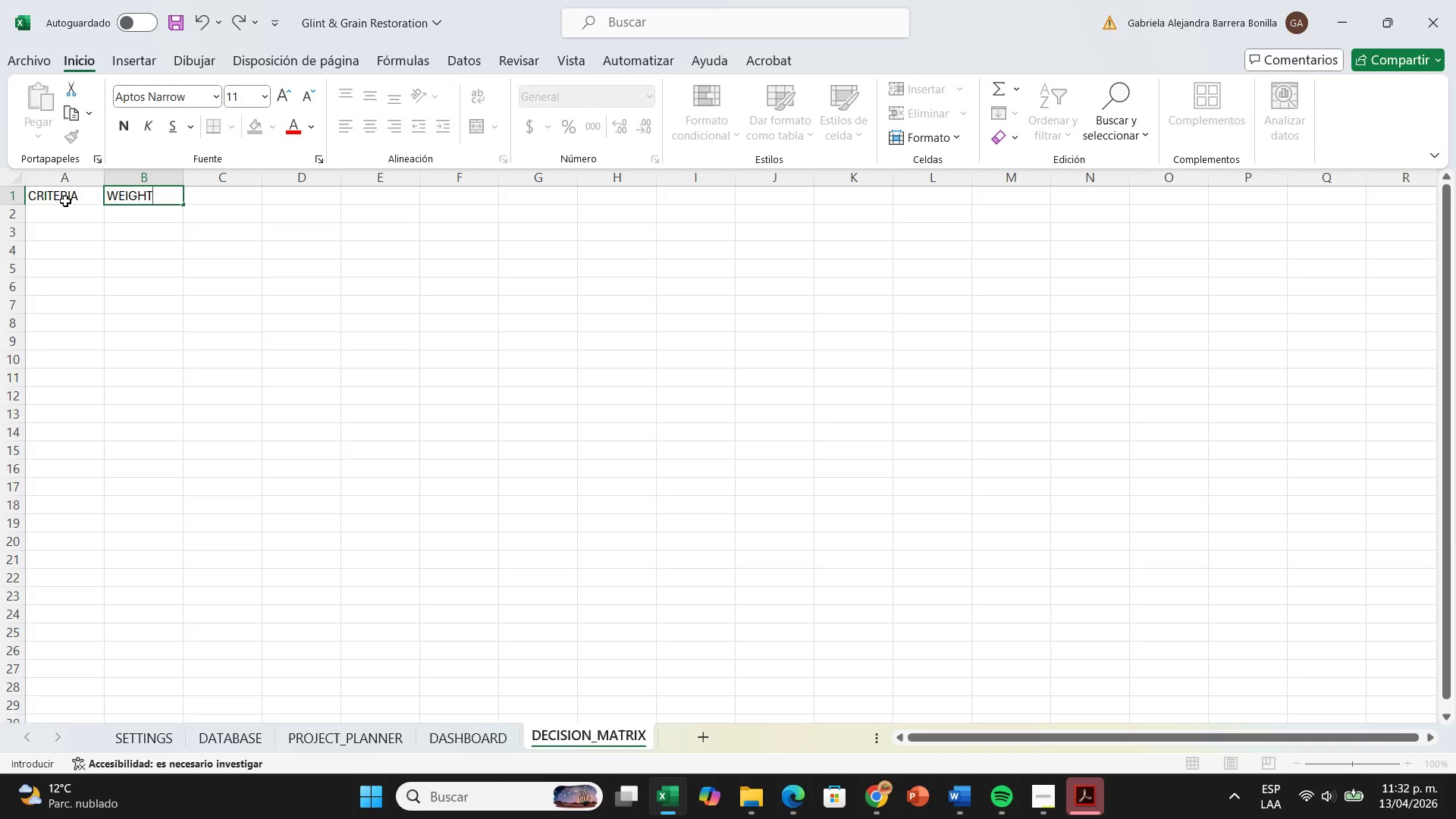 
key(ArrowRight)
 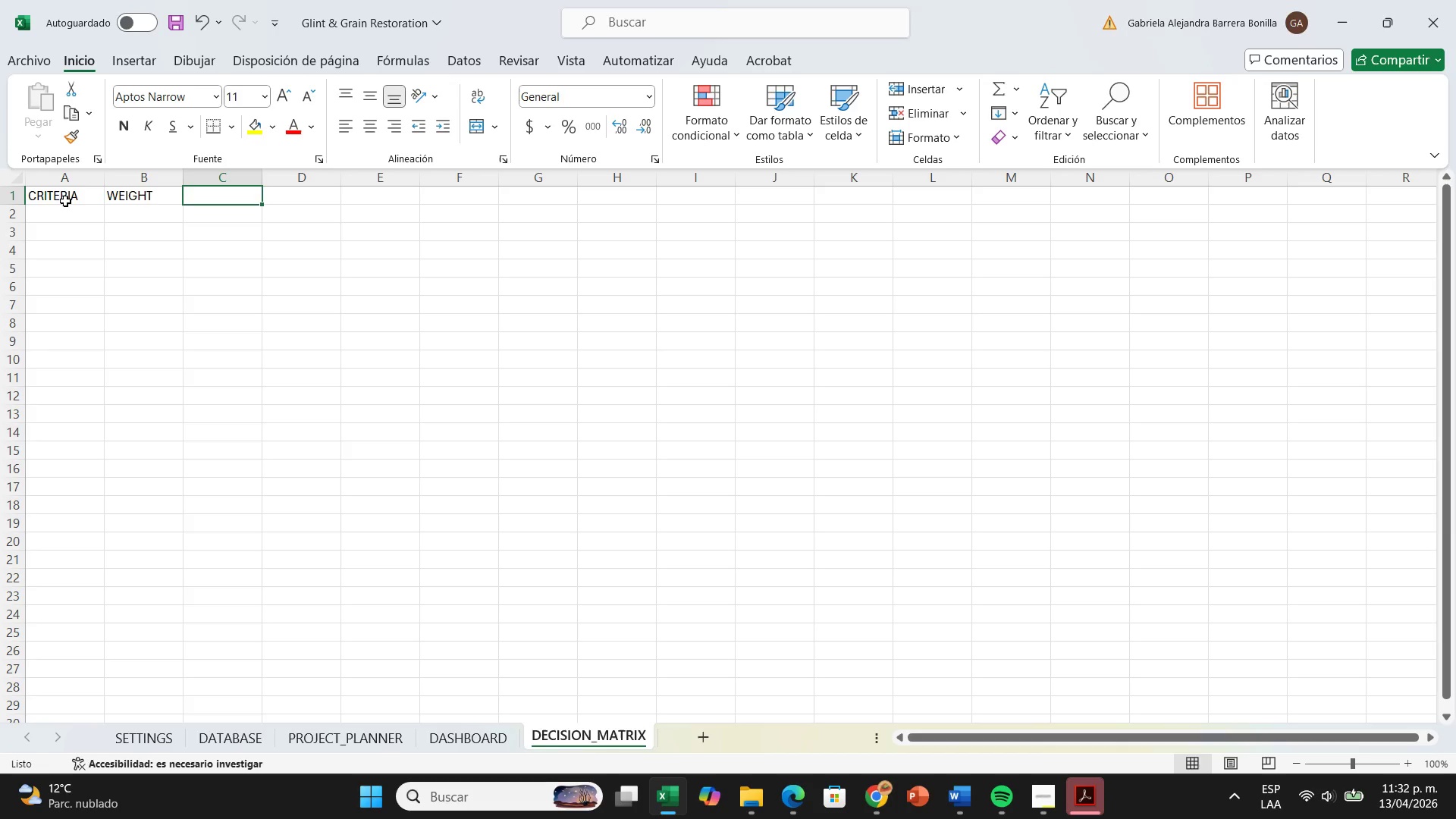 
type(SCORES)
 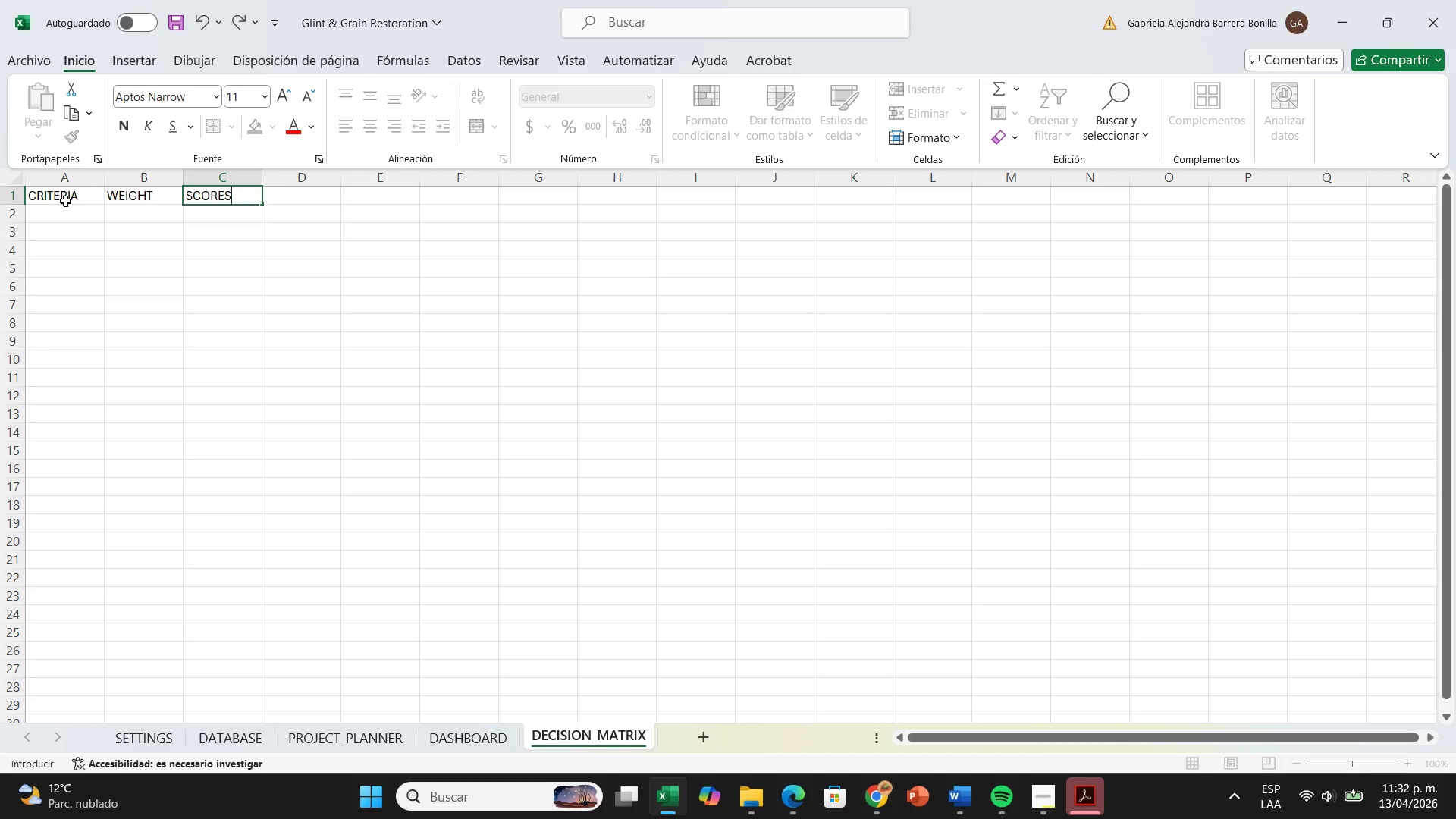 
wait(9.22)
 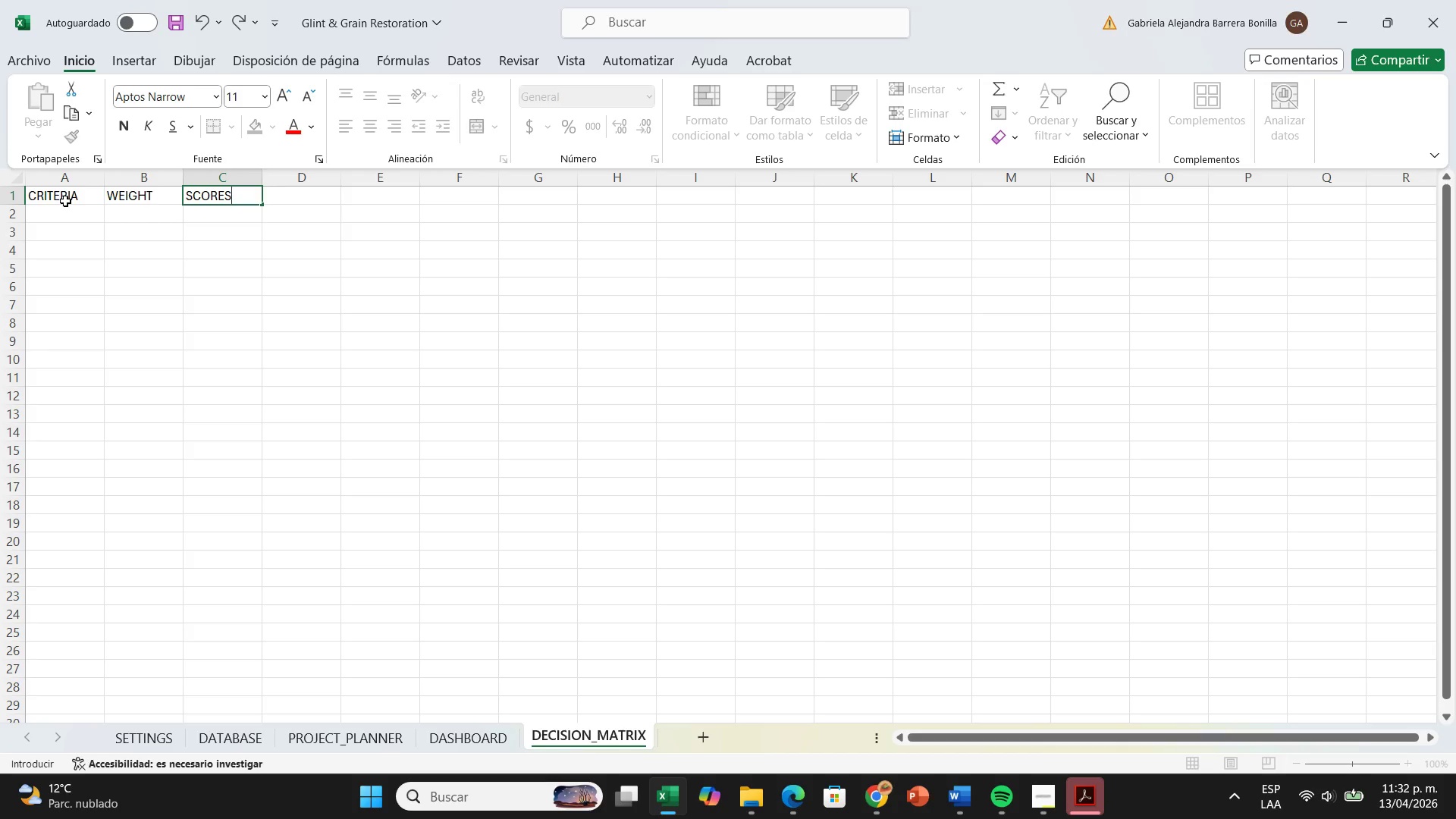 
left_click([62, 208])
 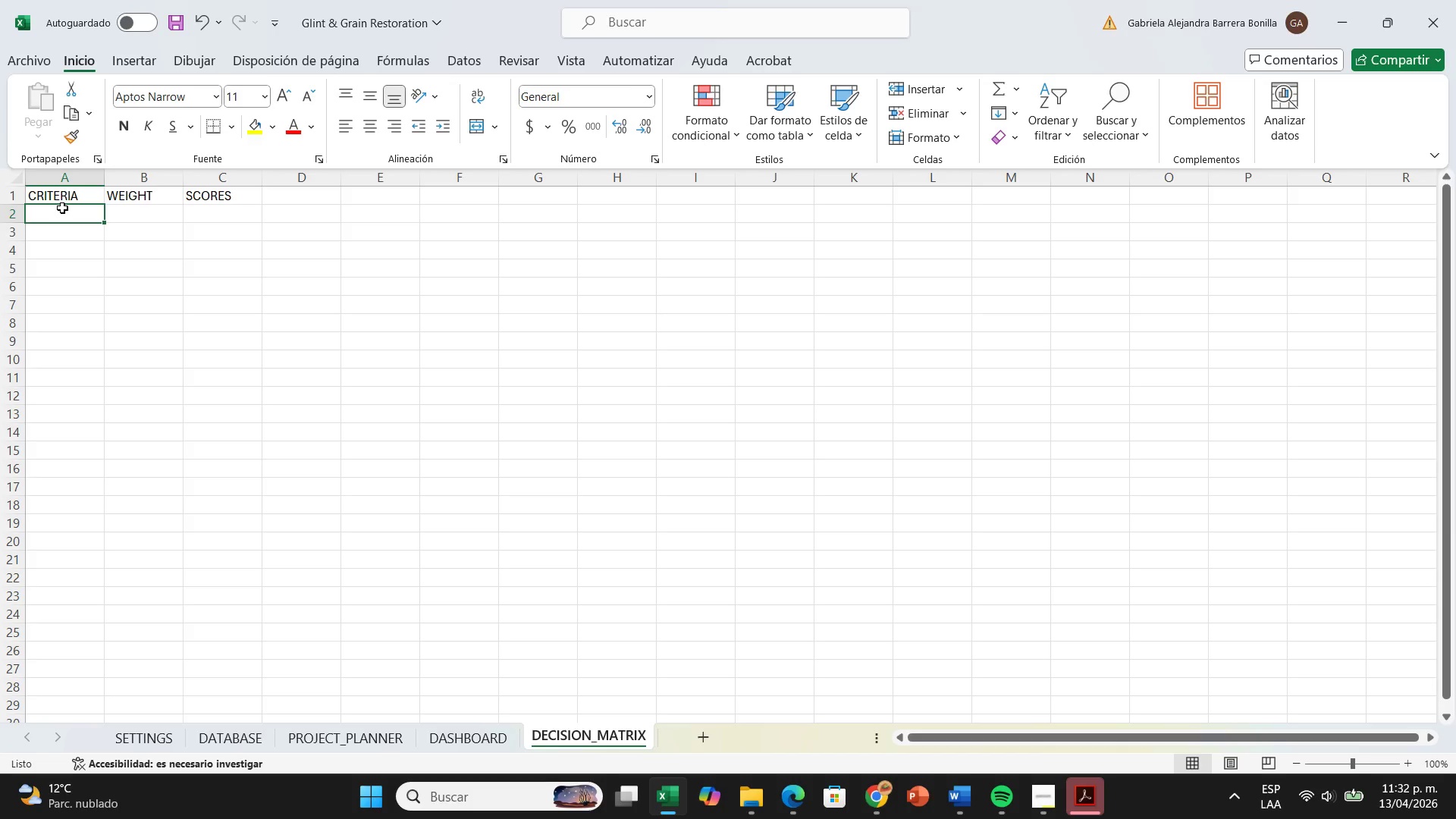 
type(Cost)
 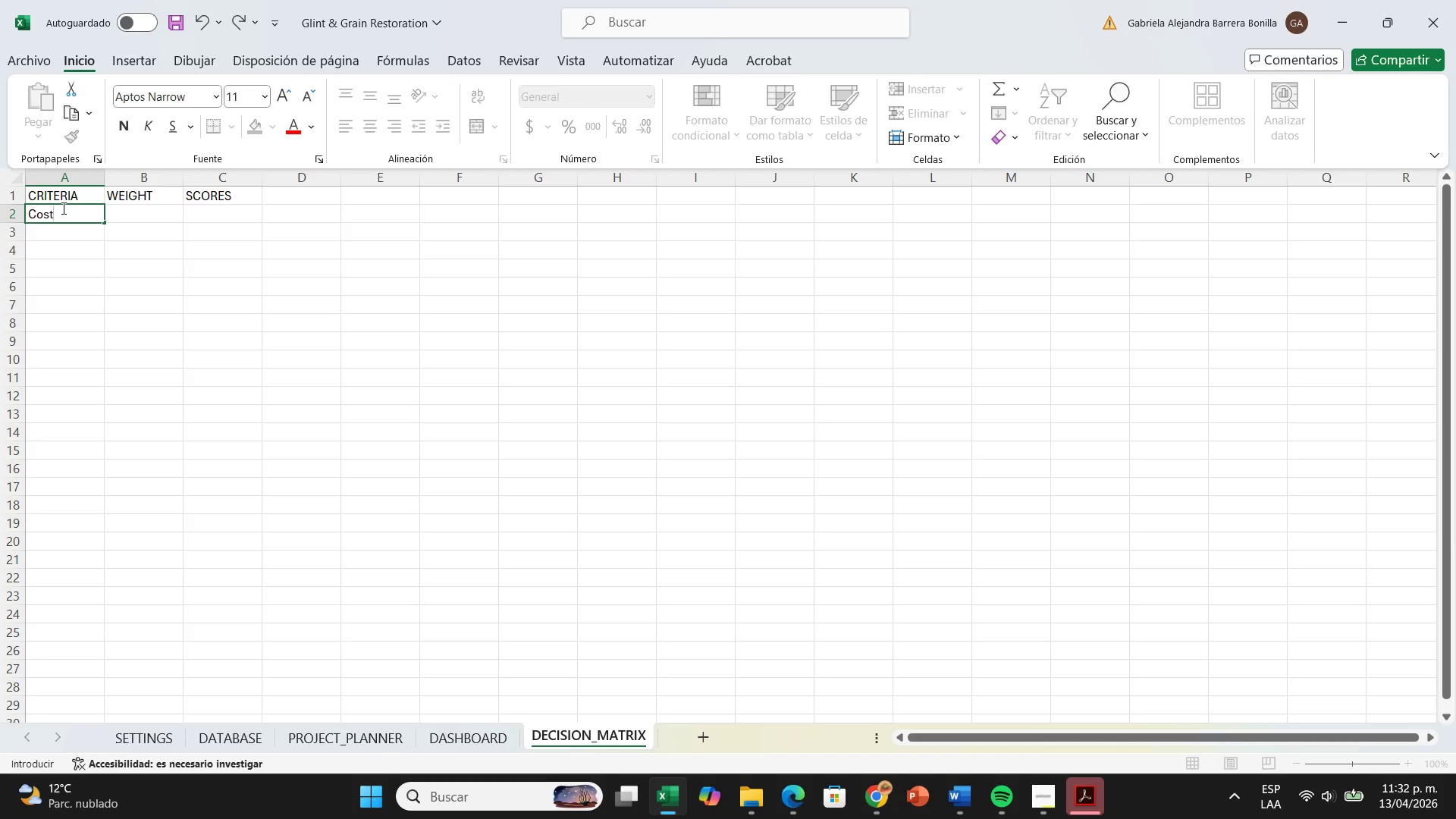 
key(Enter)
 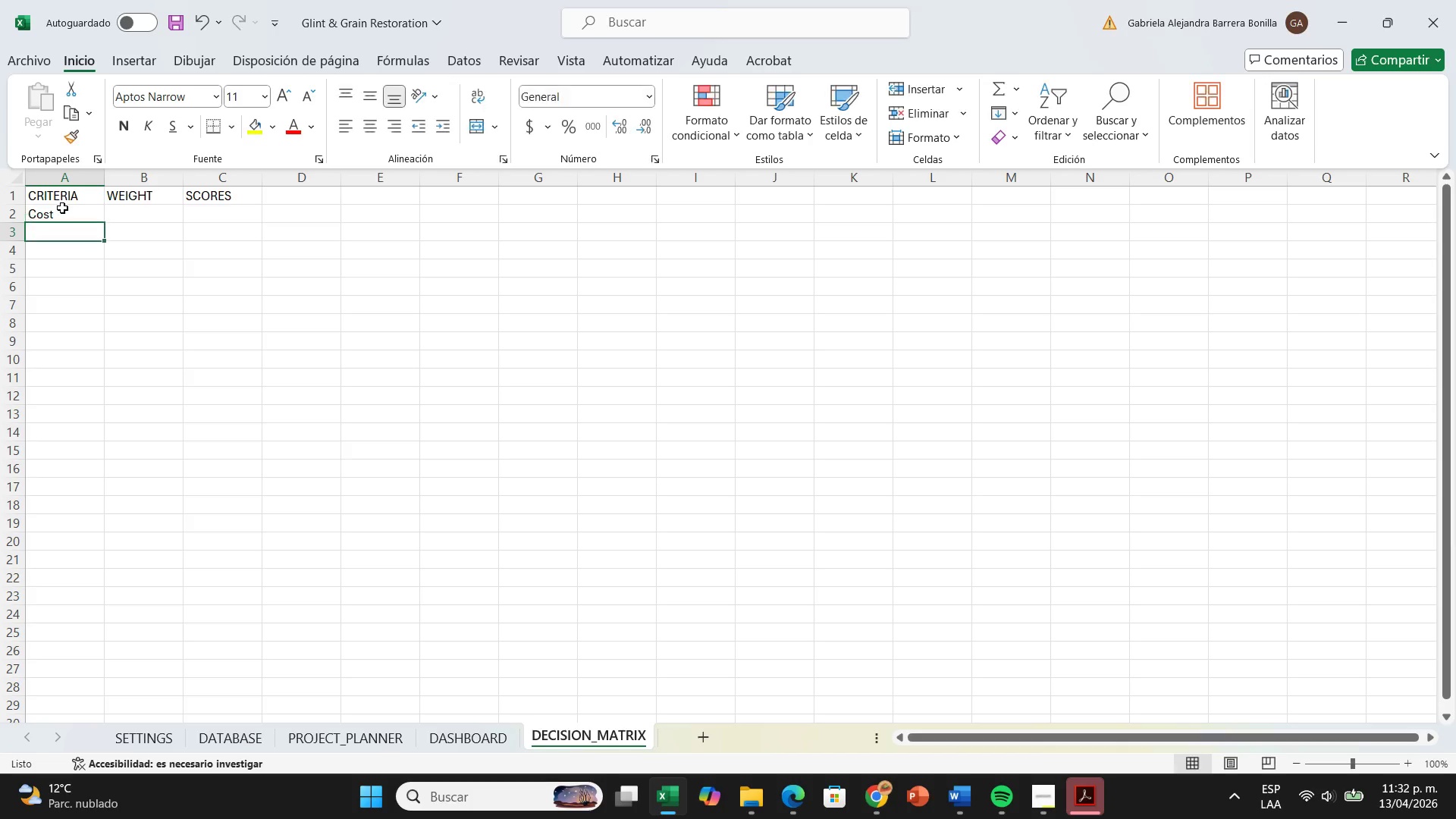 
type(Lead)
 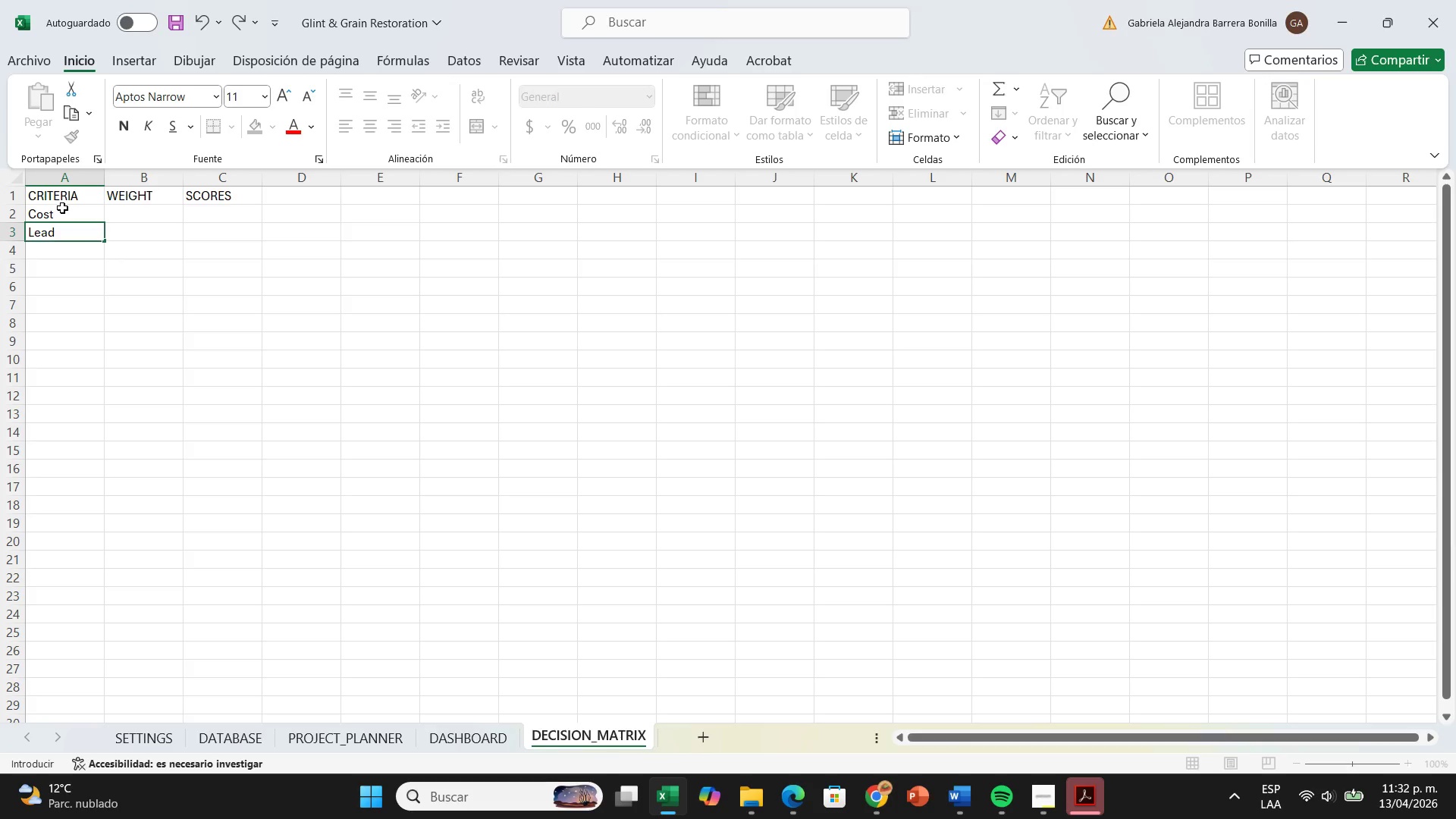 
key(Enter)
 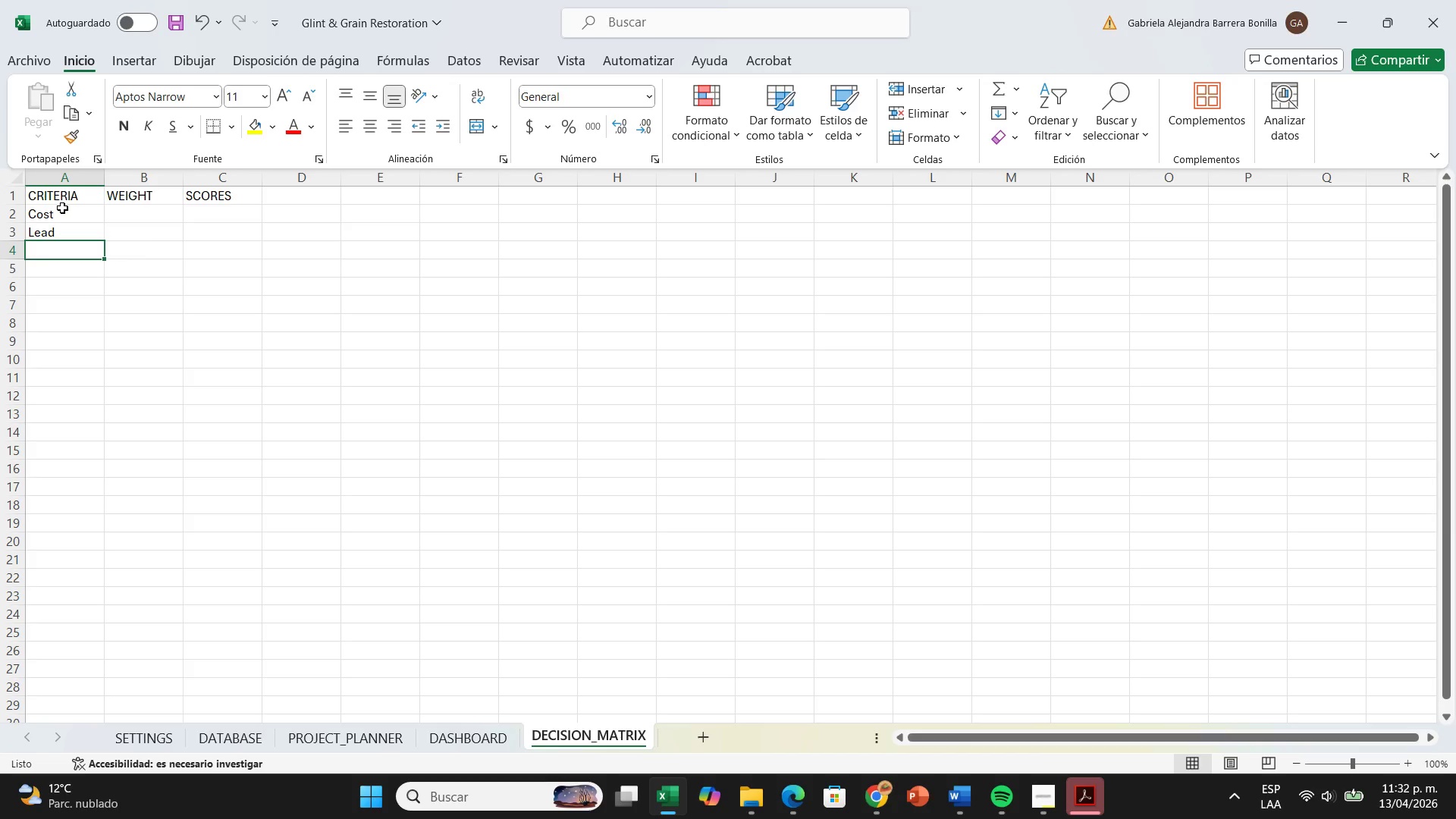 
hold_key(key=CapsLock, duration=0.34)
 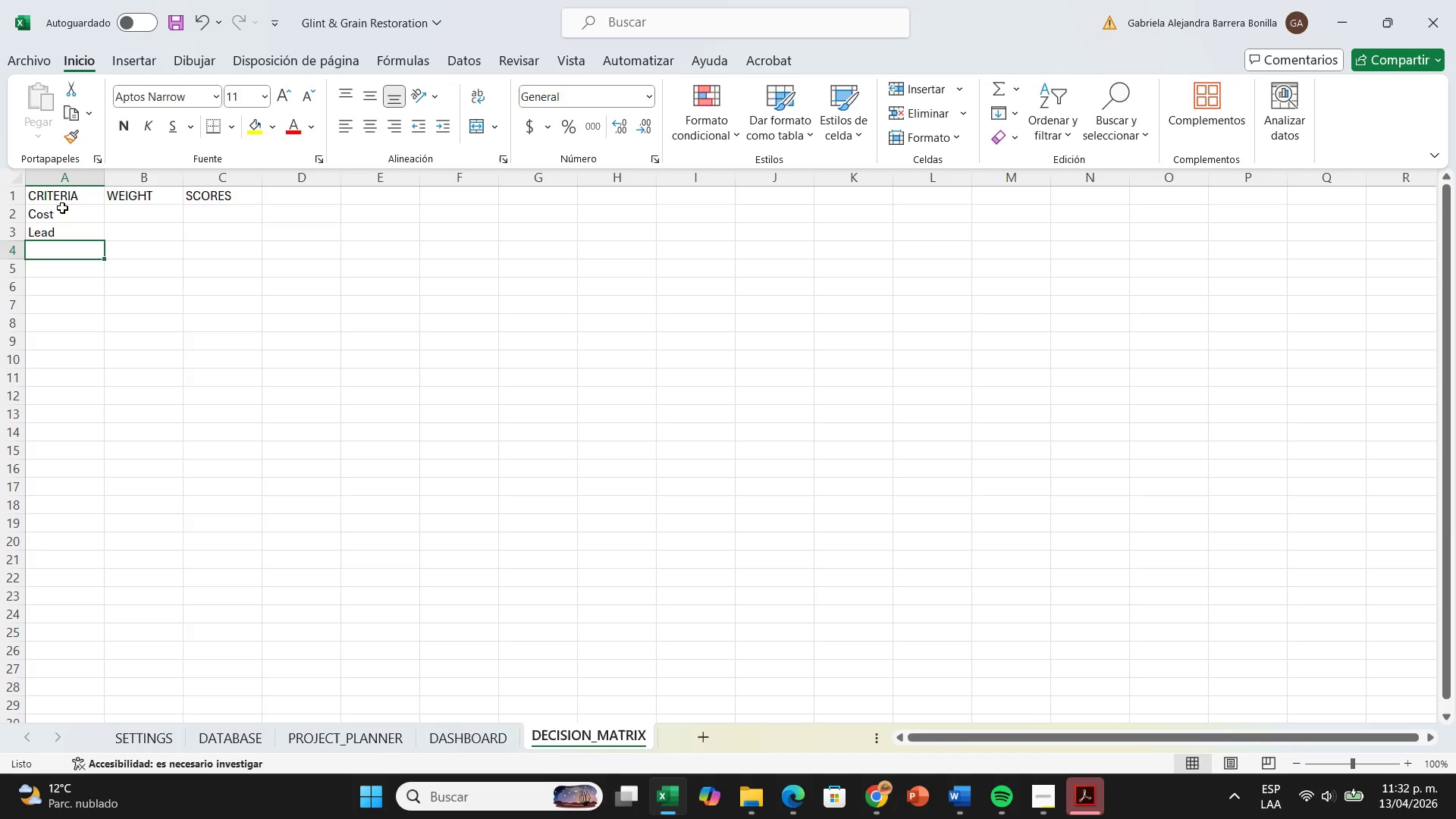 
key(ArrowUp)
 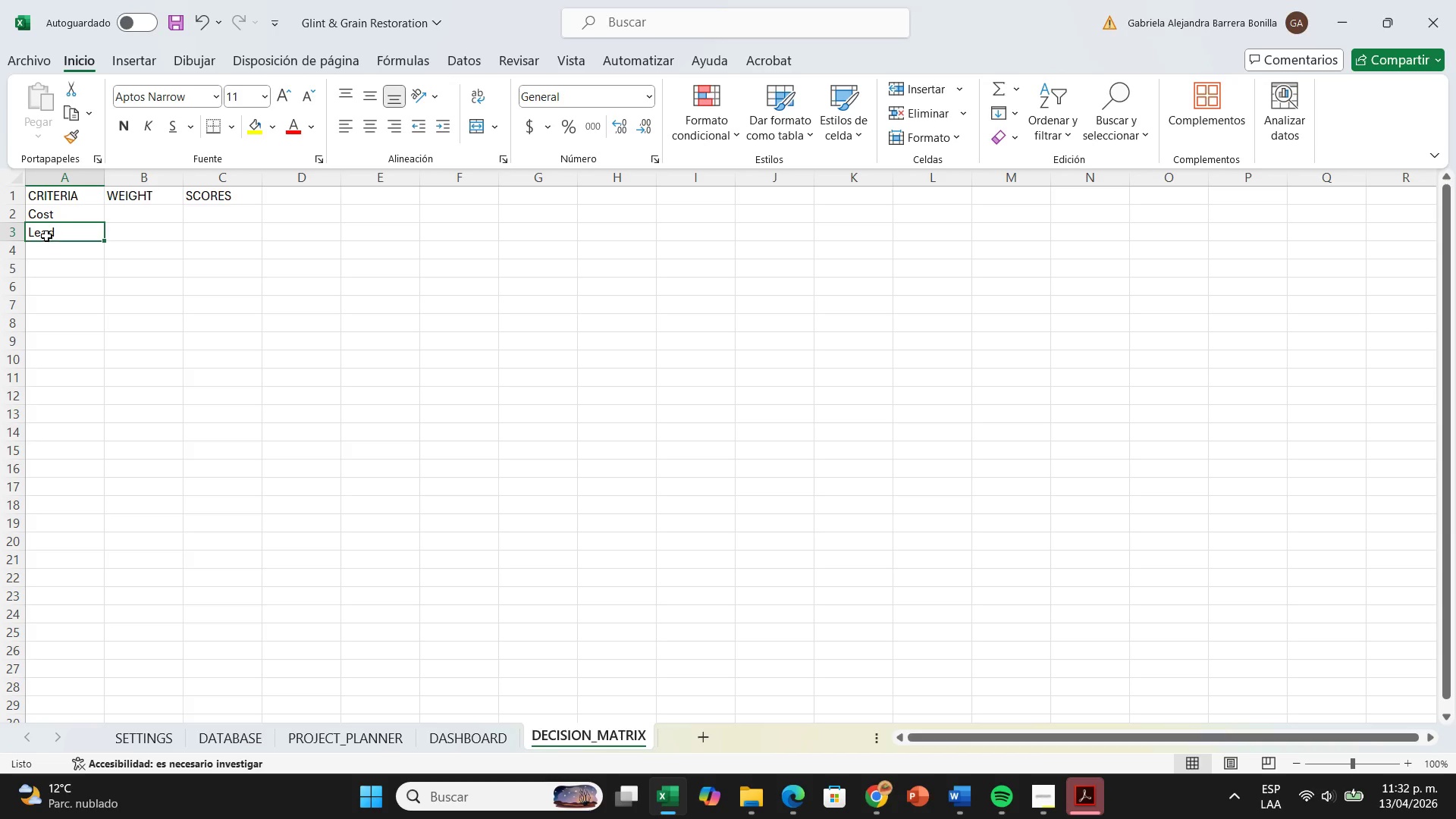 
double_click([63, 234])
 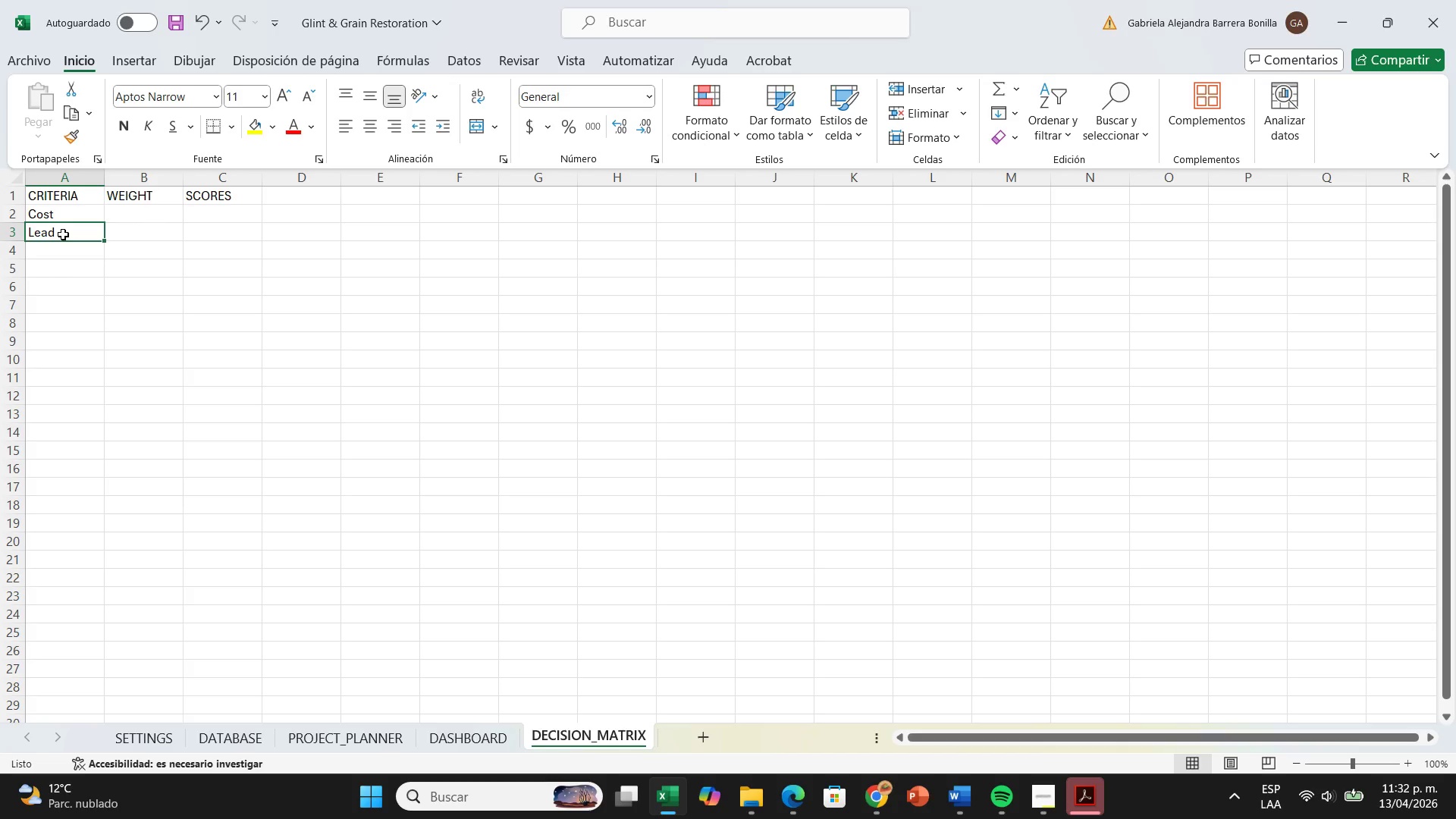 
double_click([63, 234])
 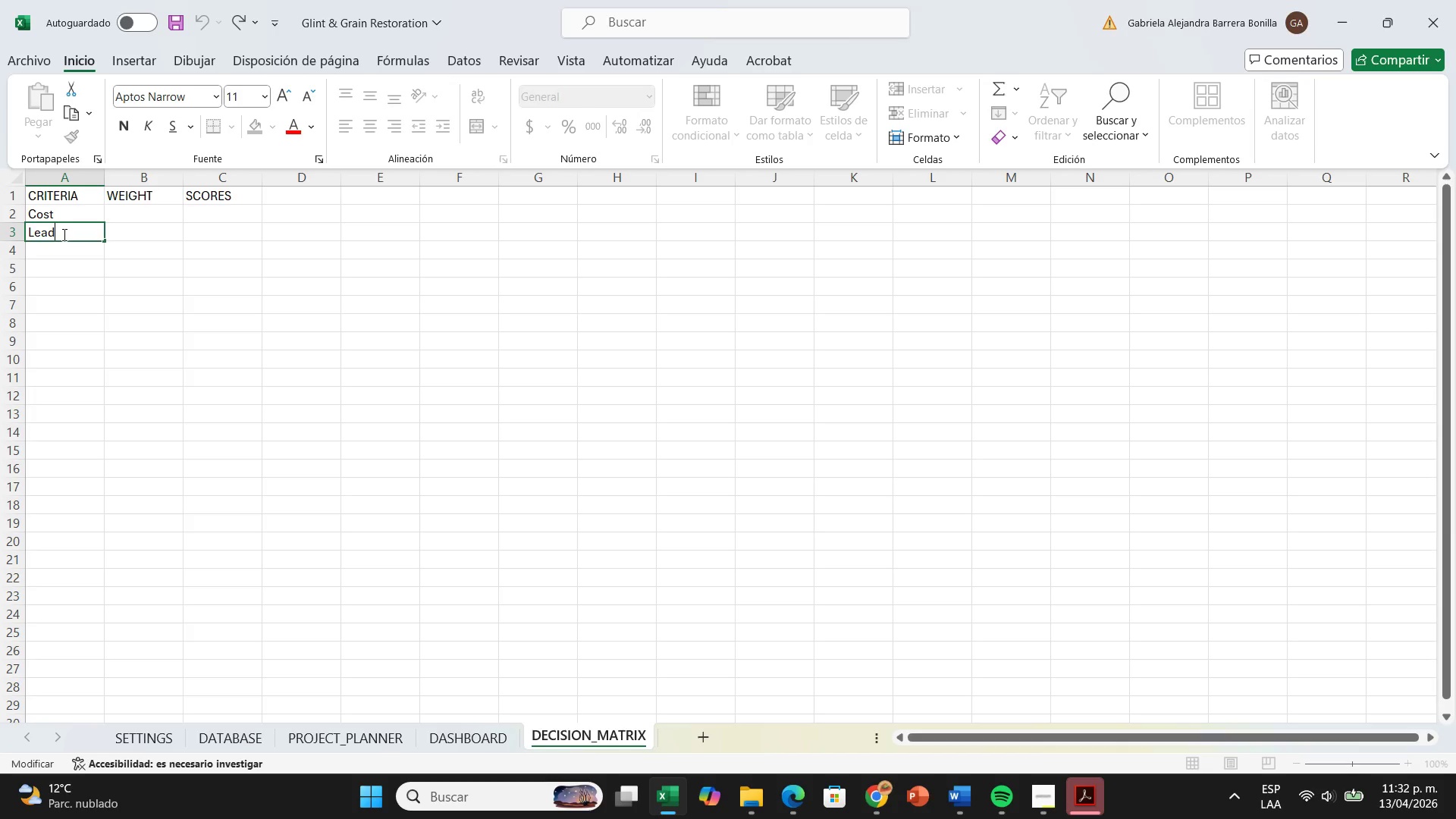 
type( Time)
 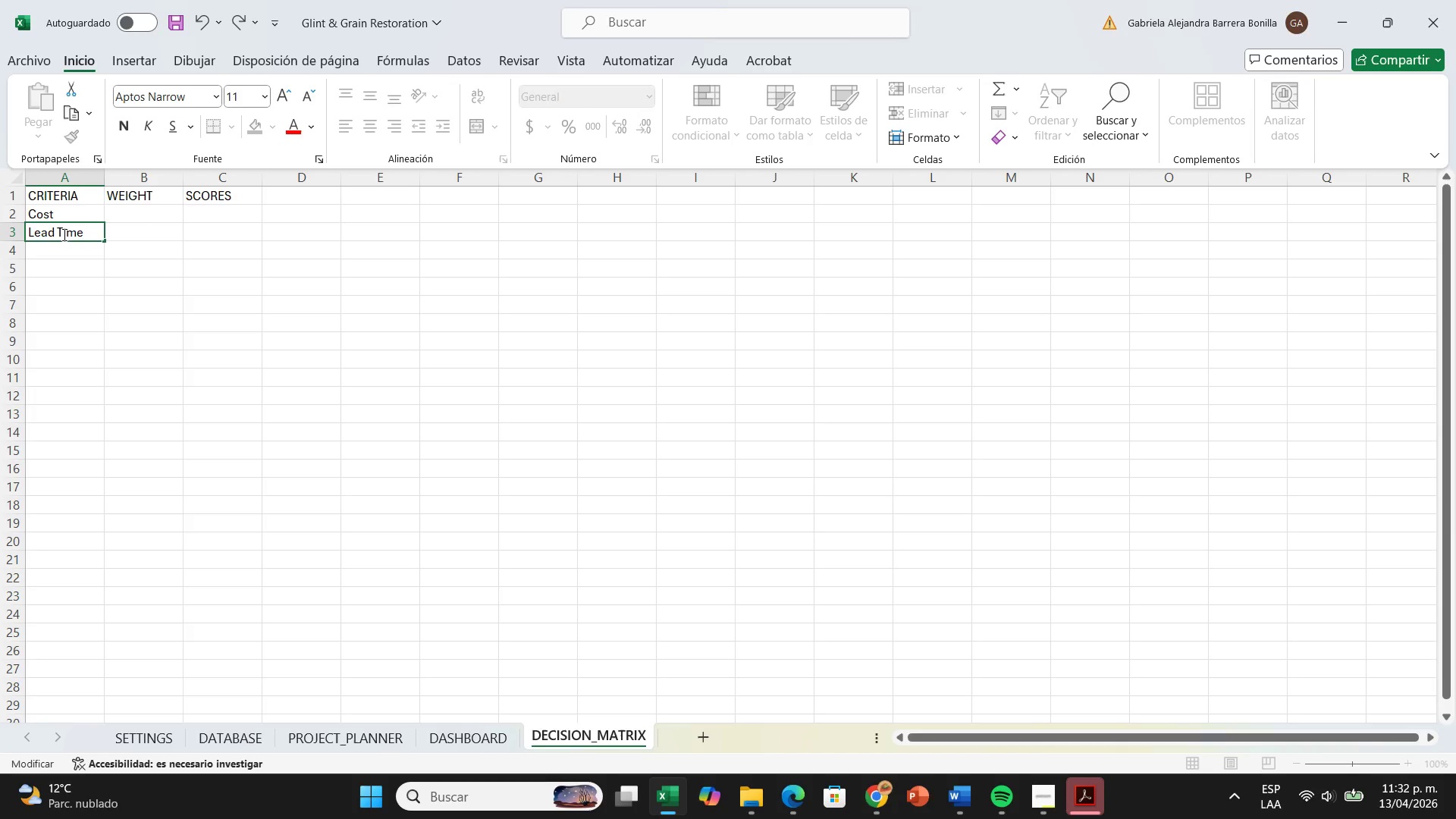 
key(ArrowDown)
 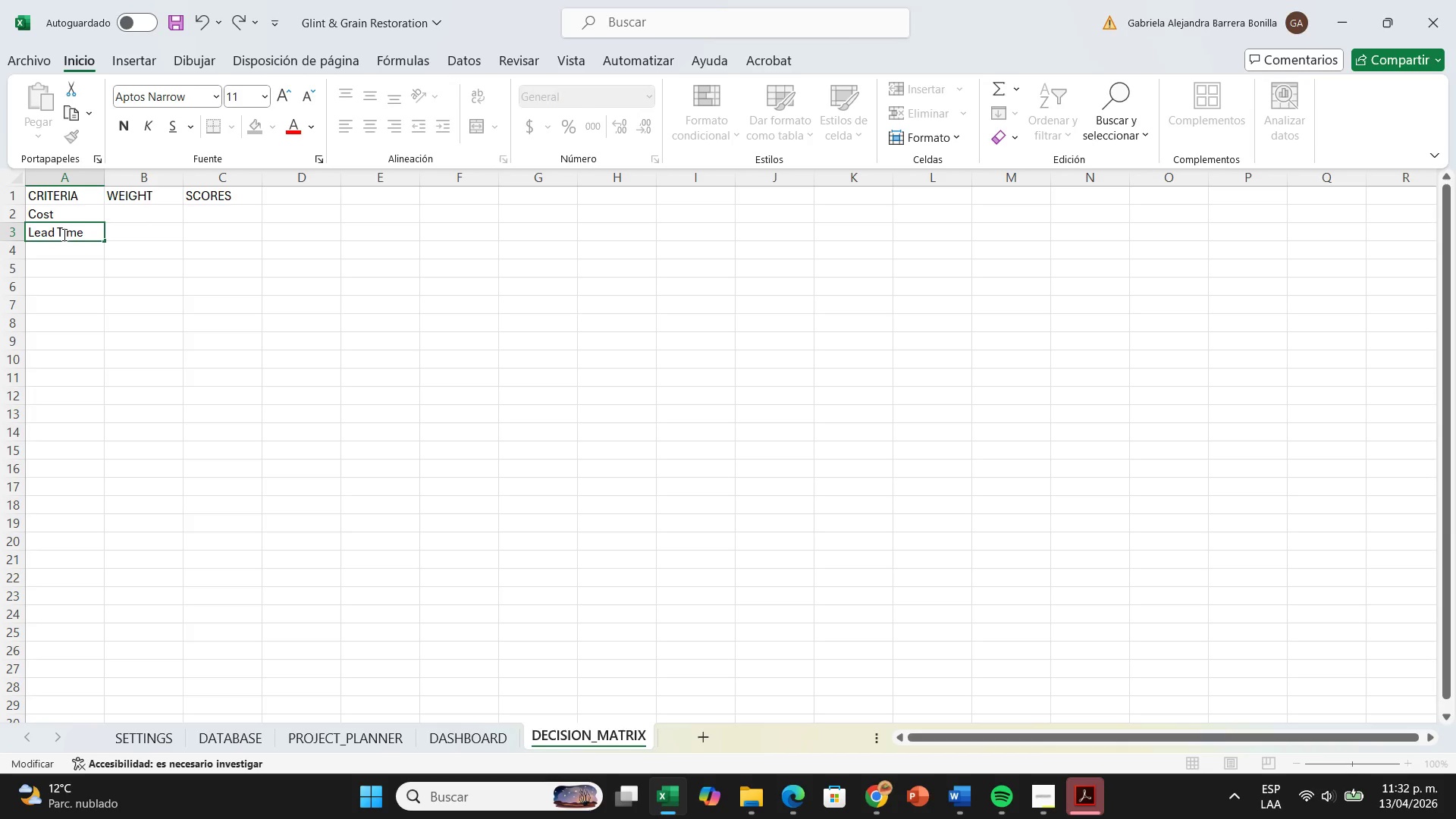 
key(Enter)
 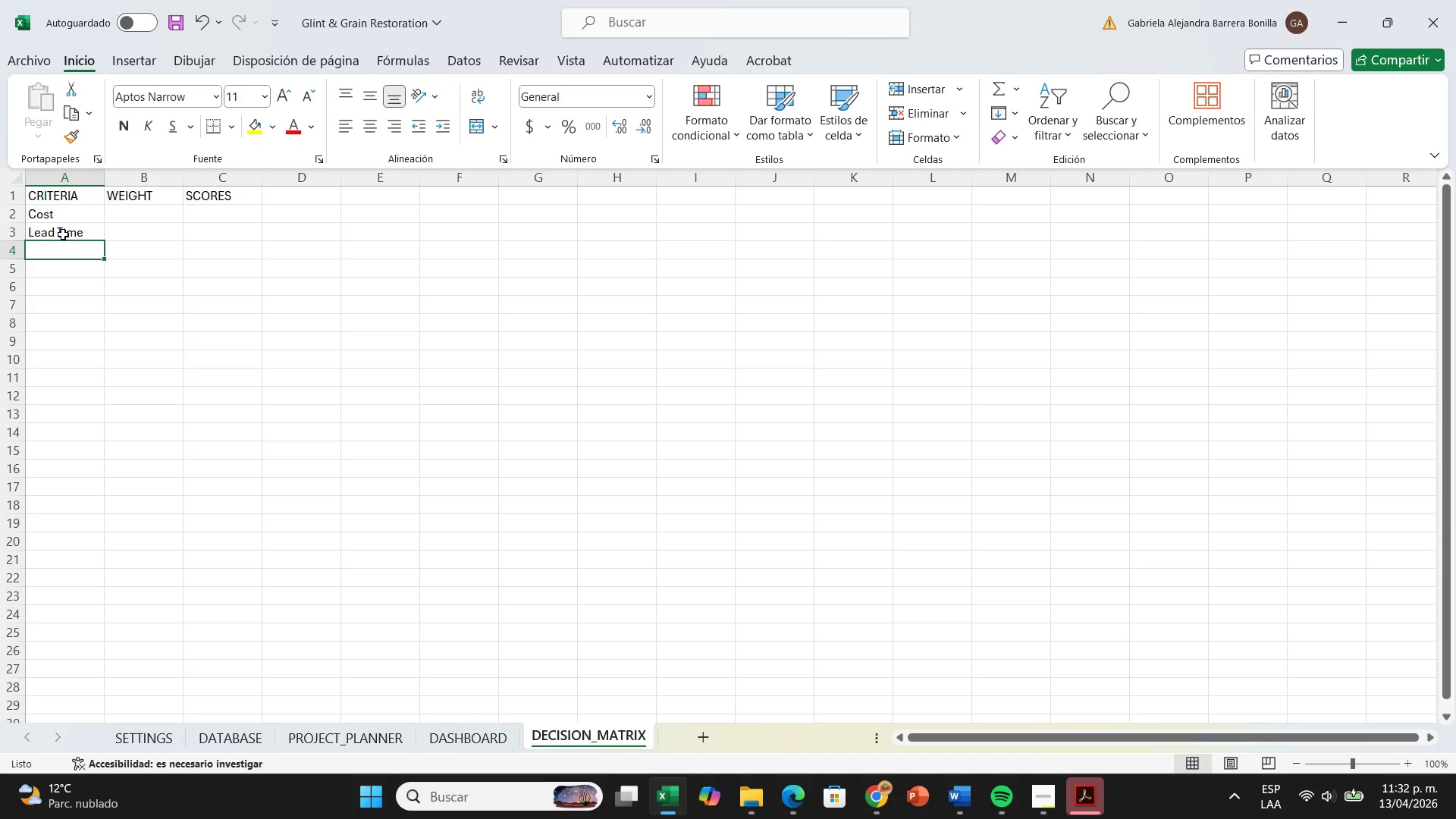 
type(Quality)
 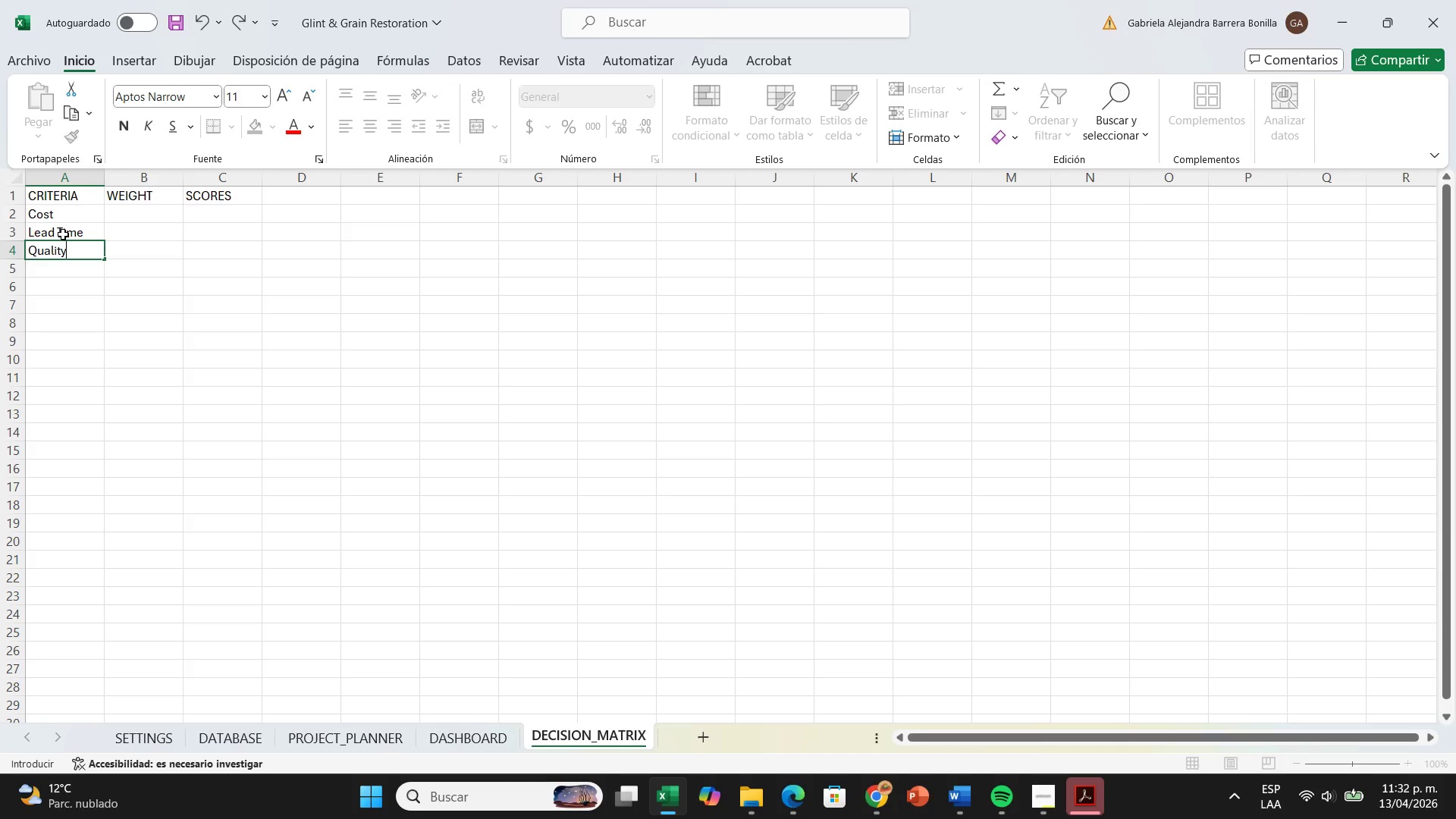 
key(ArrowDown)
 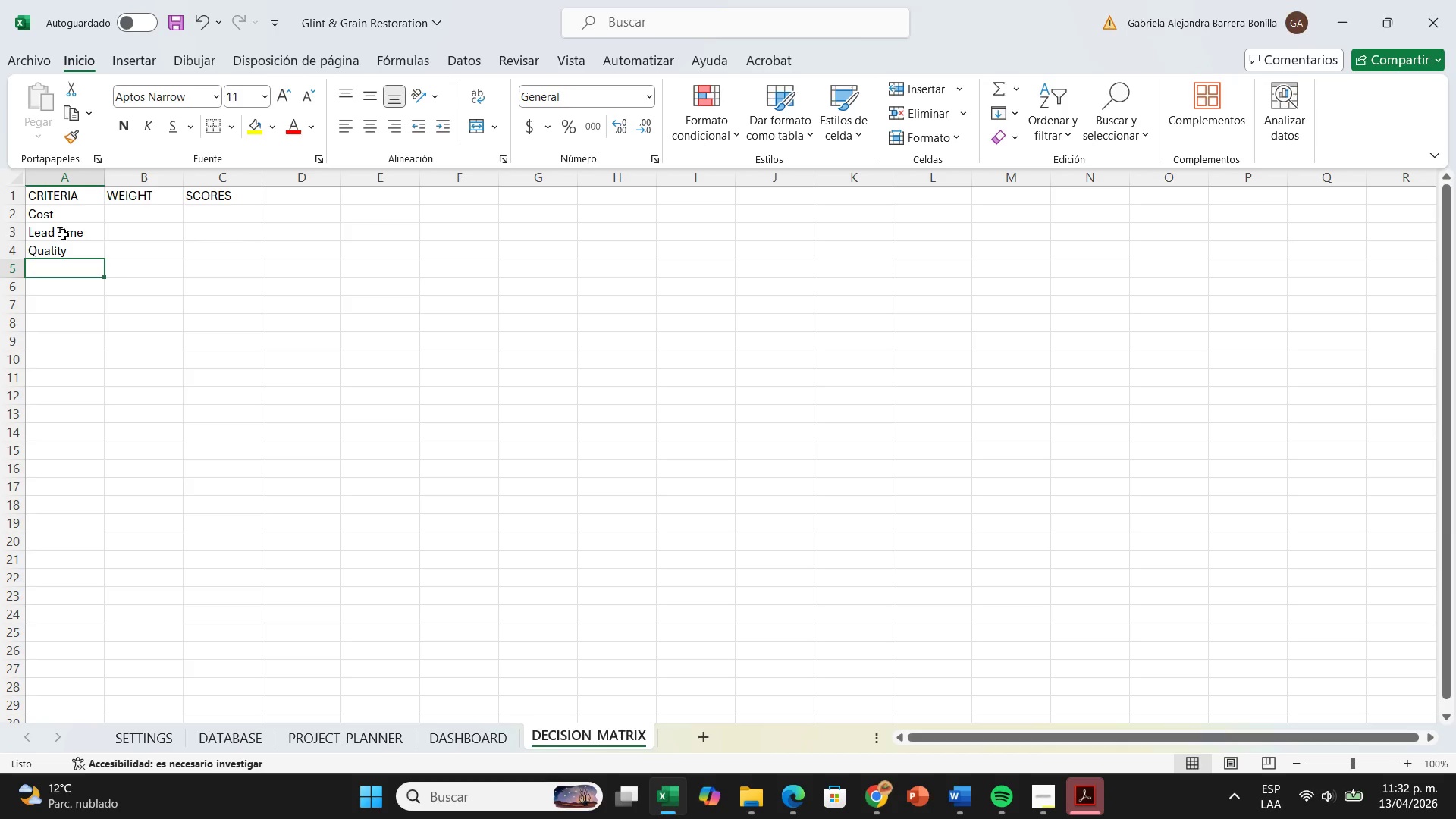 
type(Lohg)
key(Backspace)
key(Backspace)
type(gistic )
key(Backspace)
type(s Risk)
 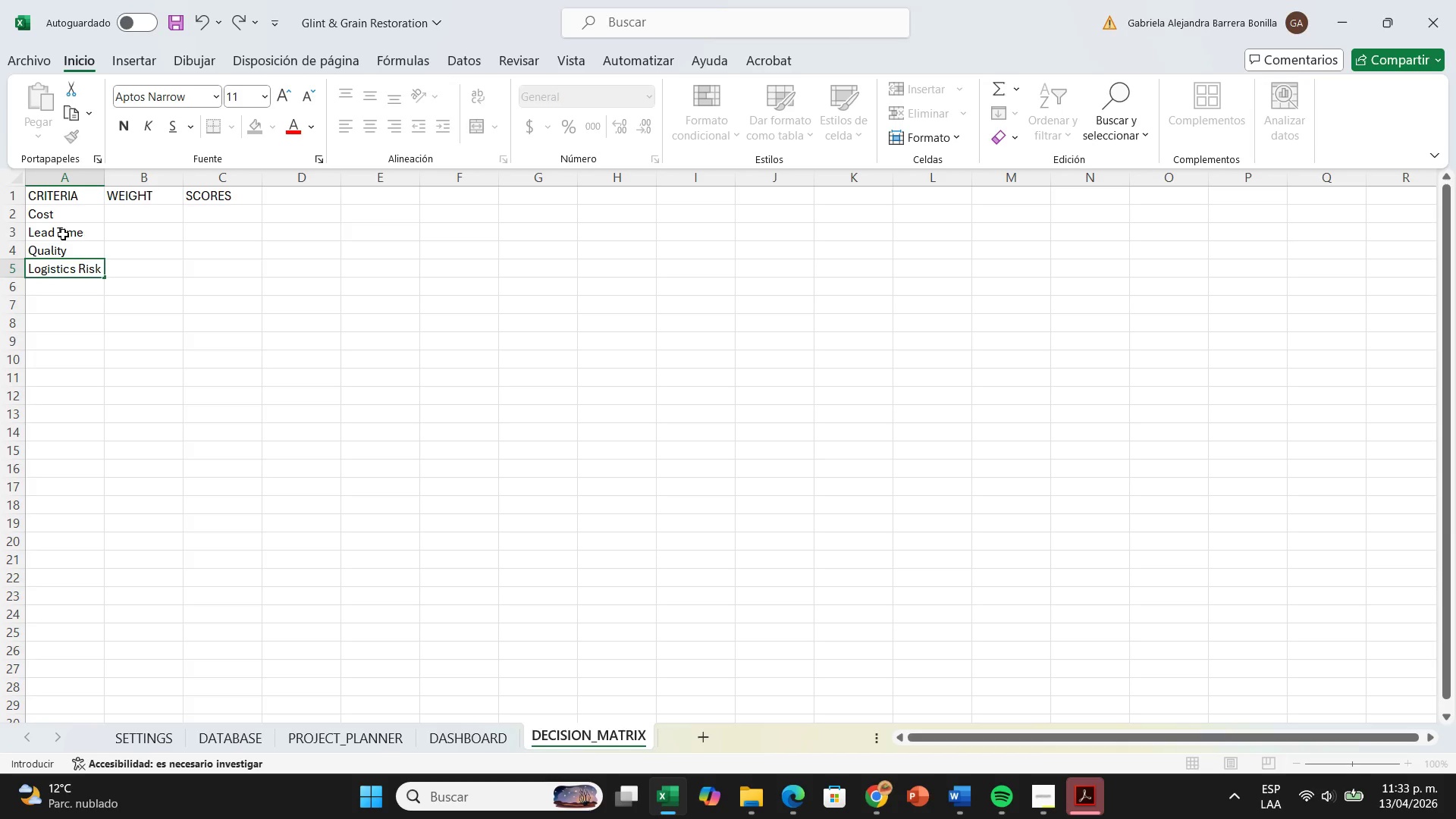 
wait(19.44)
 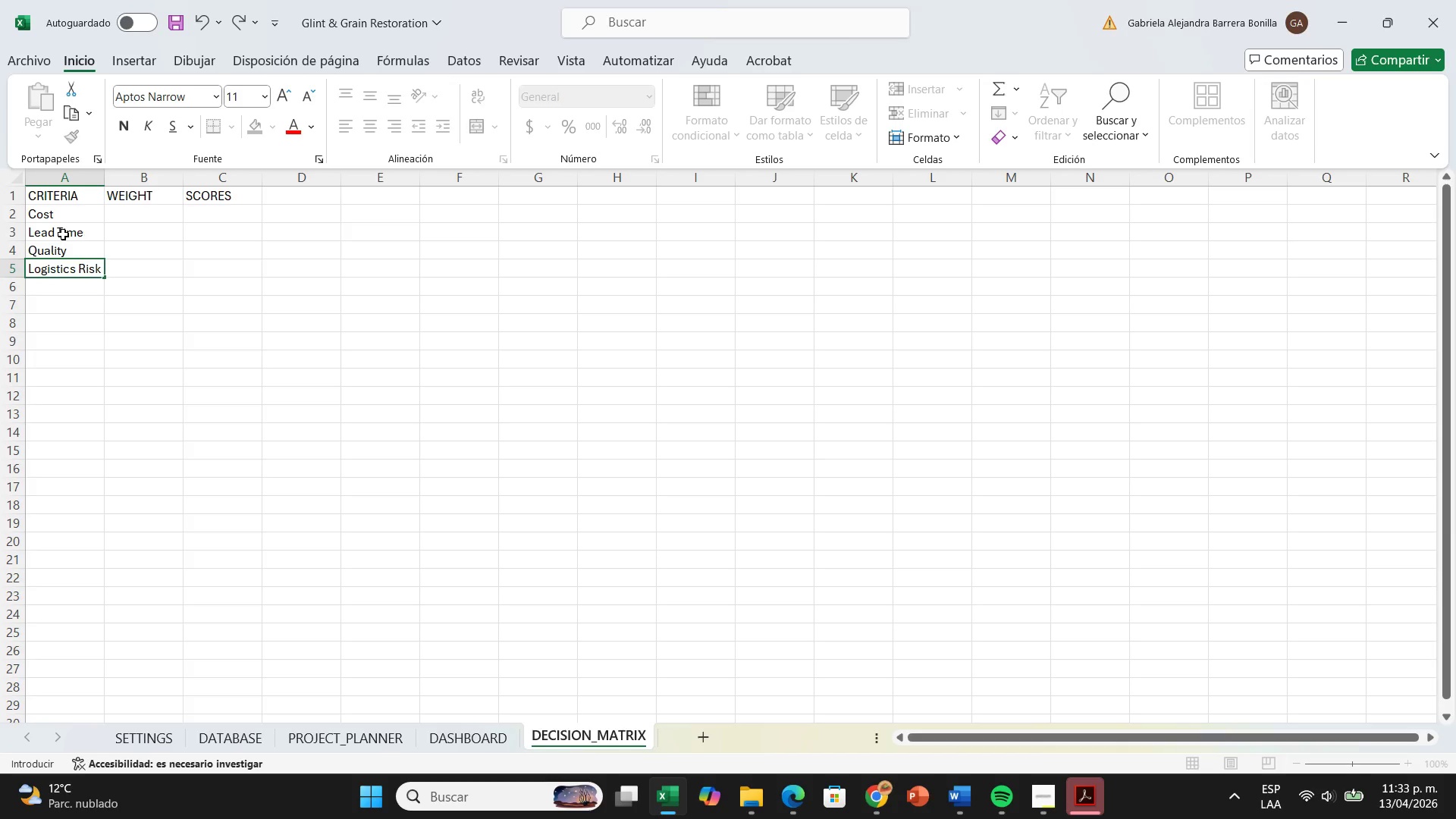 
left_click([125, 214])
 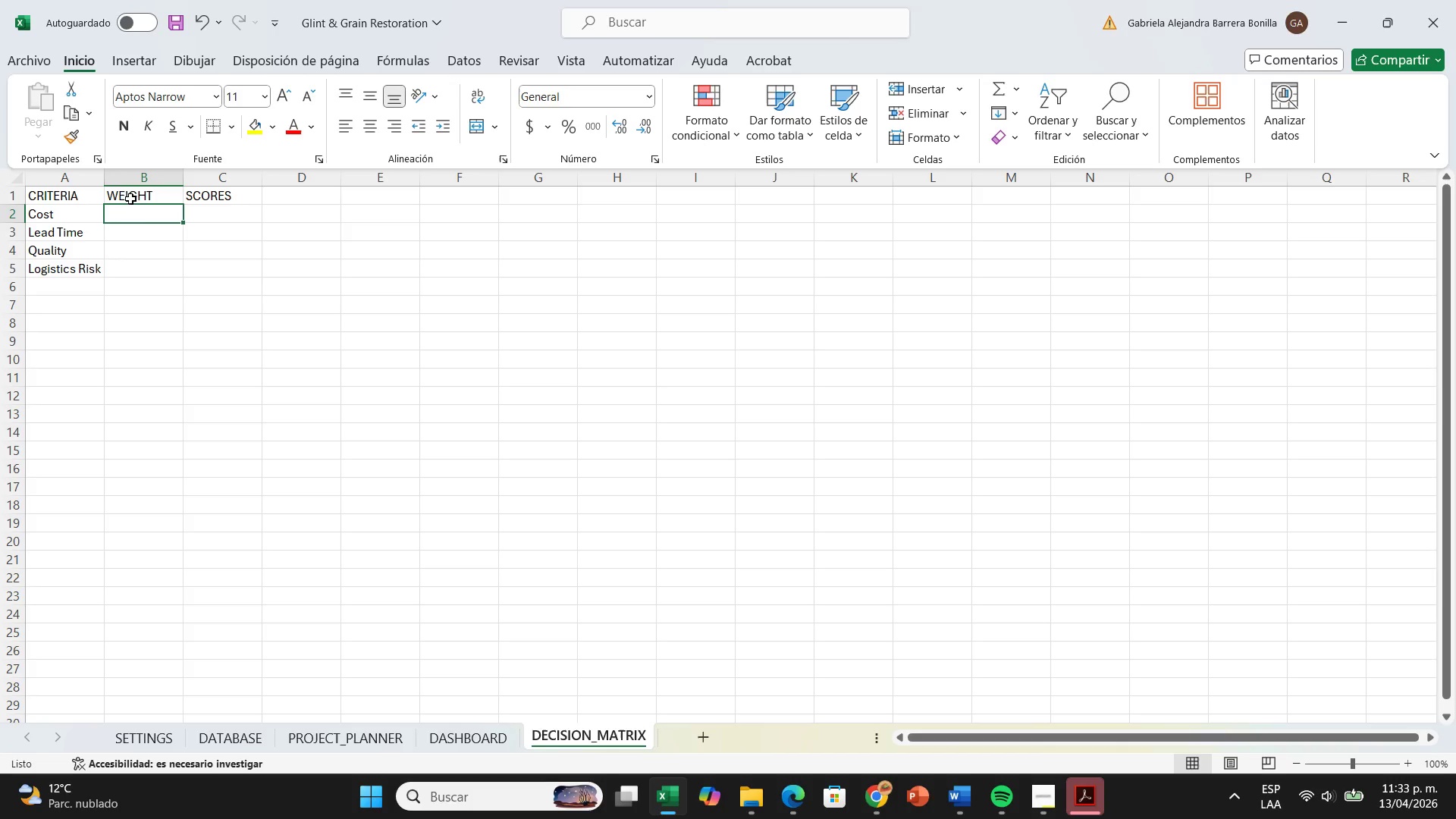 
left_click_drag(start_coordinate=[128, 196], to_coordinate=[136, 264])
 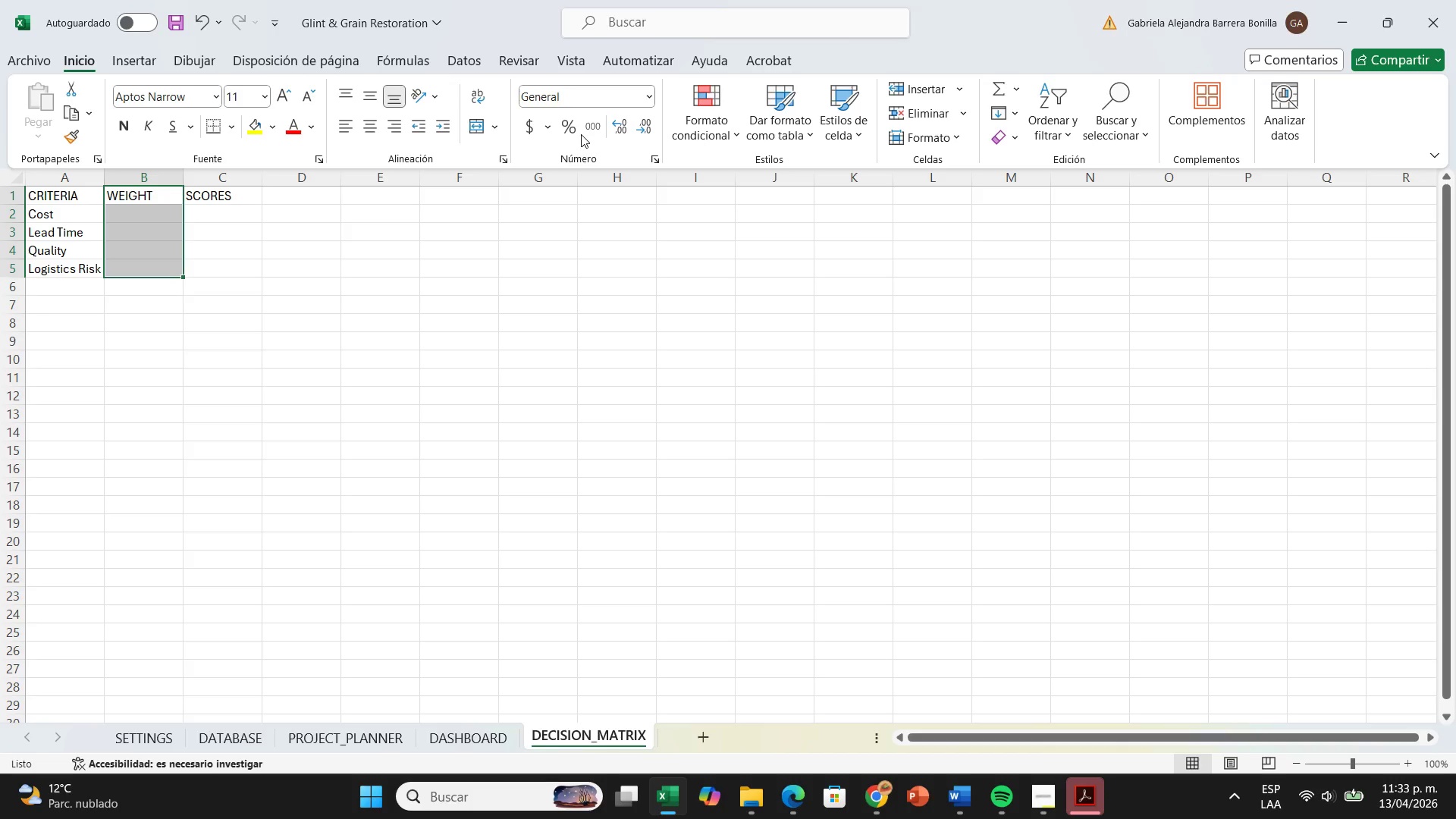 
left_click([574, 134])
 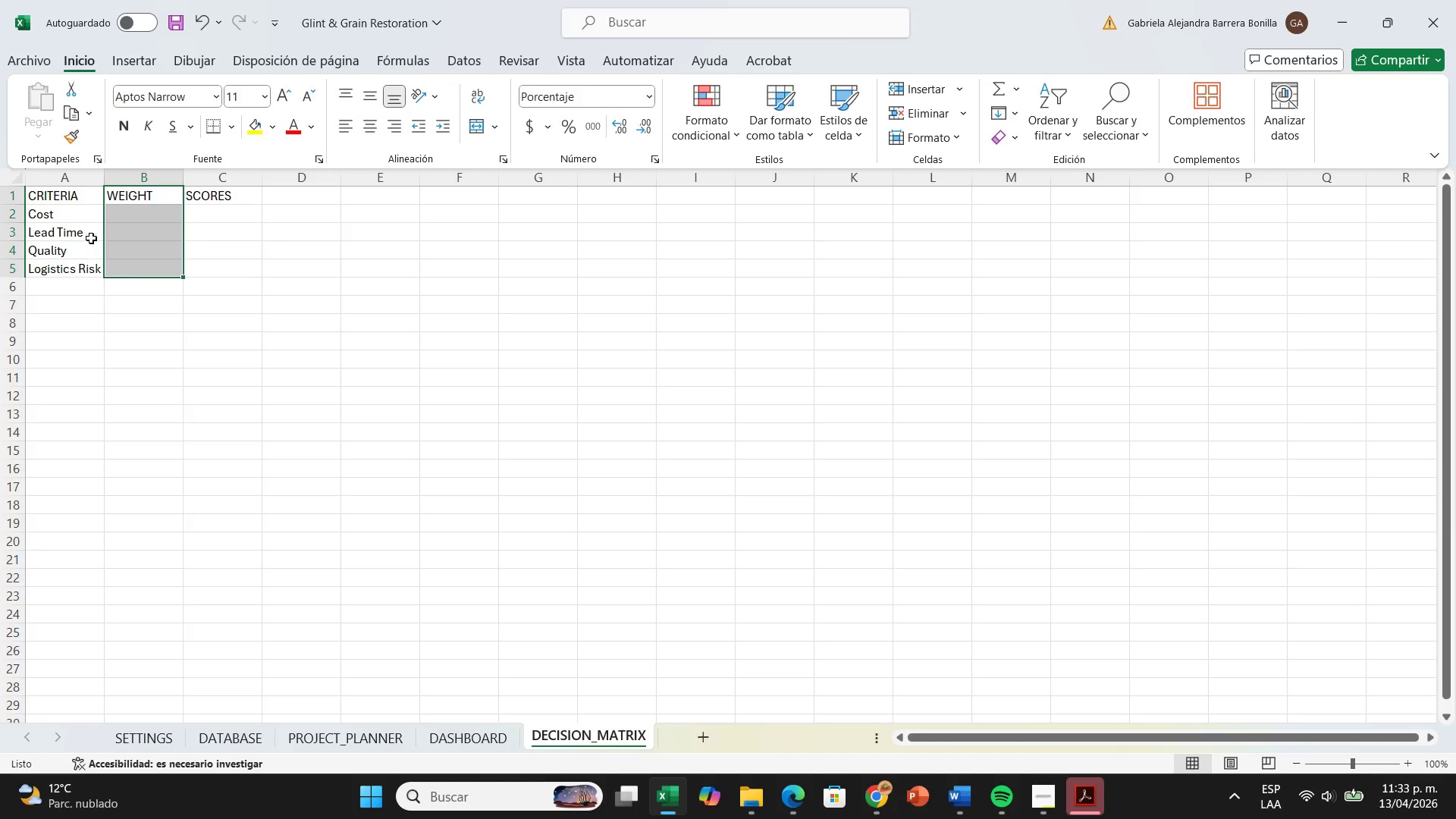 
wait(5.53)
 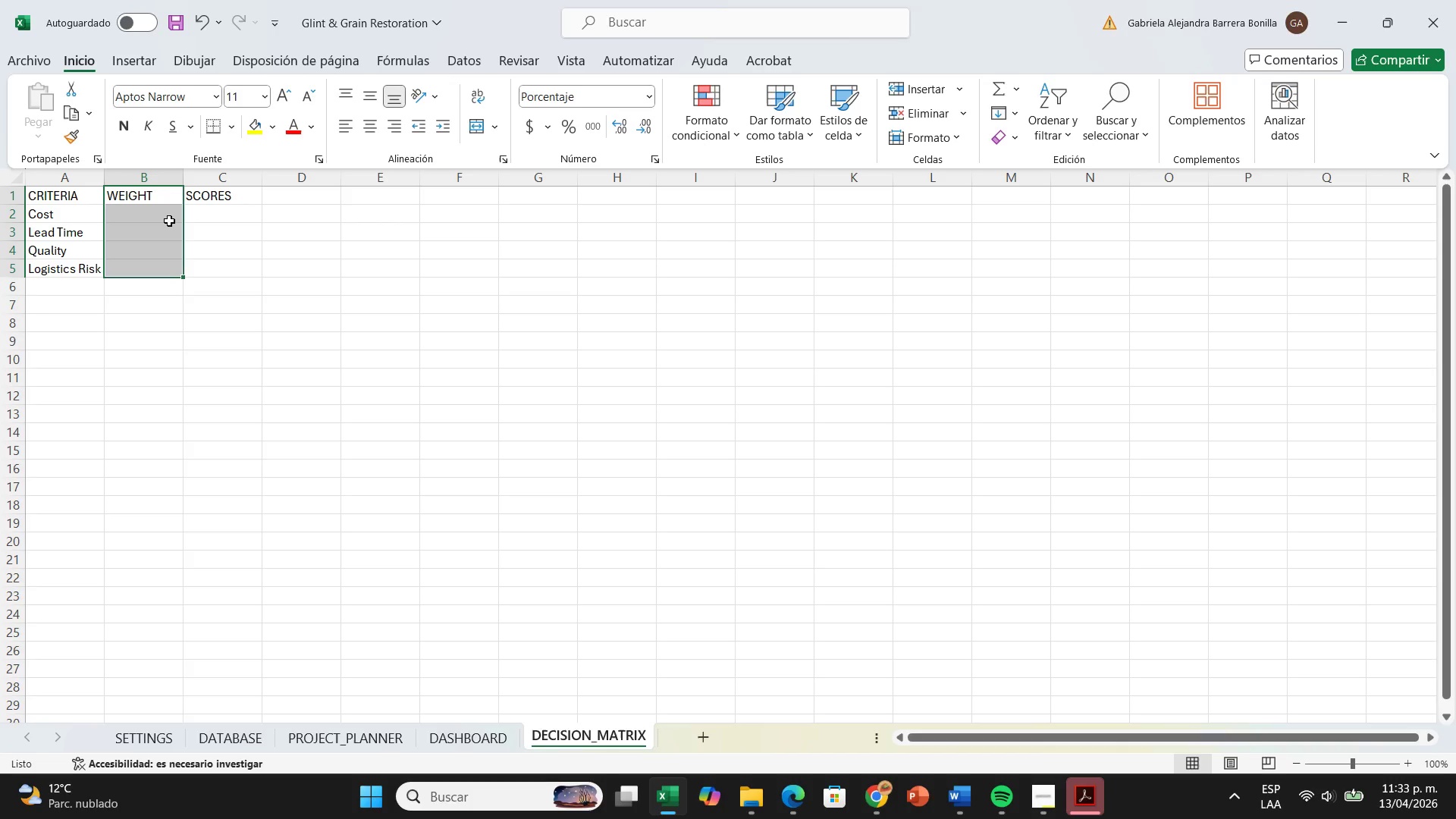 
left_click_drag(start_coordinate=[180, 274], to_coordinate=[180, 298])
 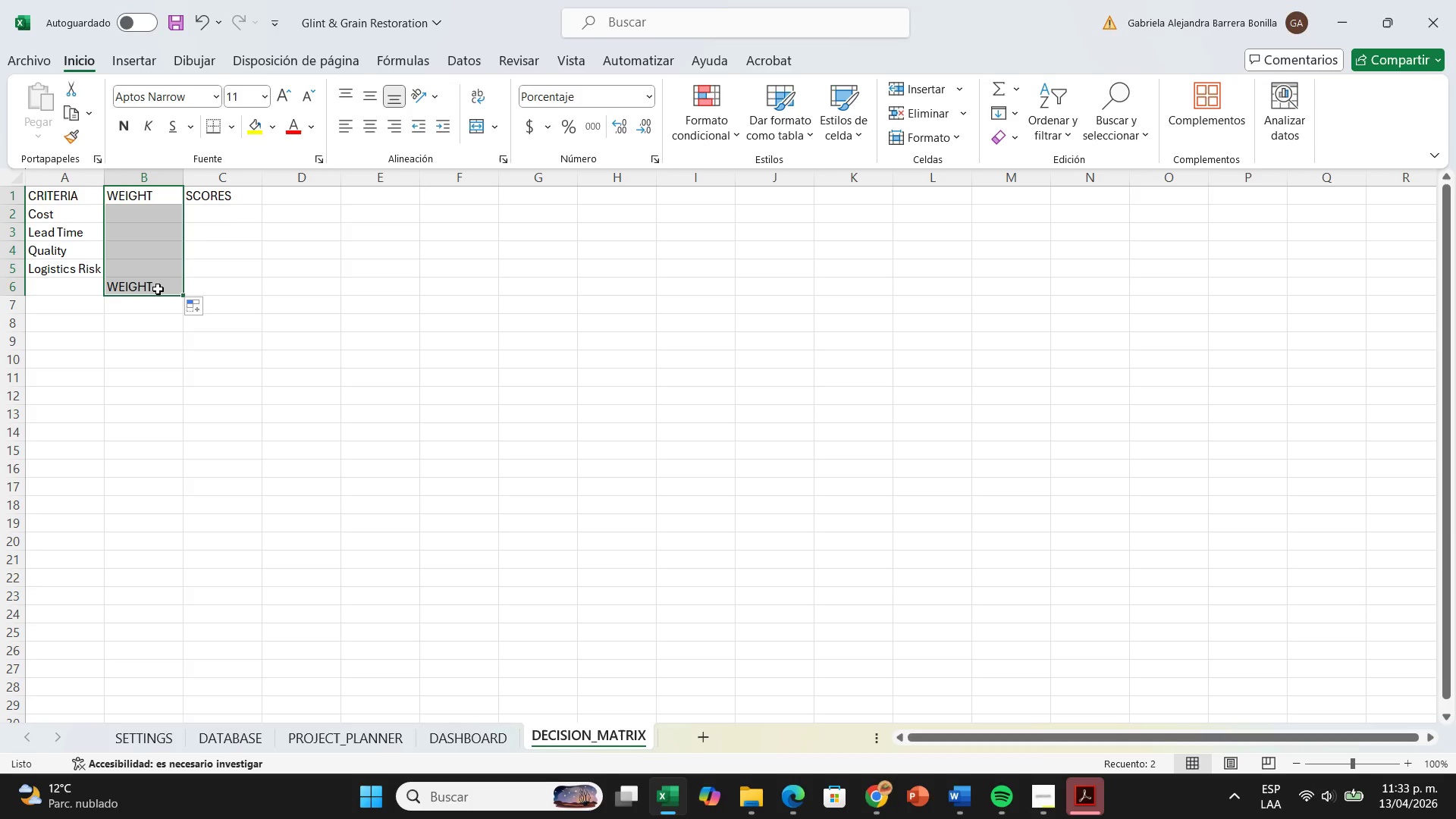 
key(Control+Z)
 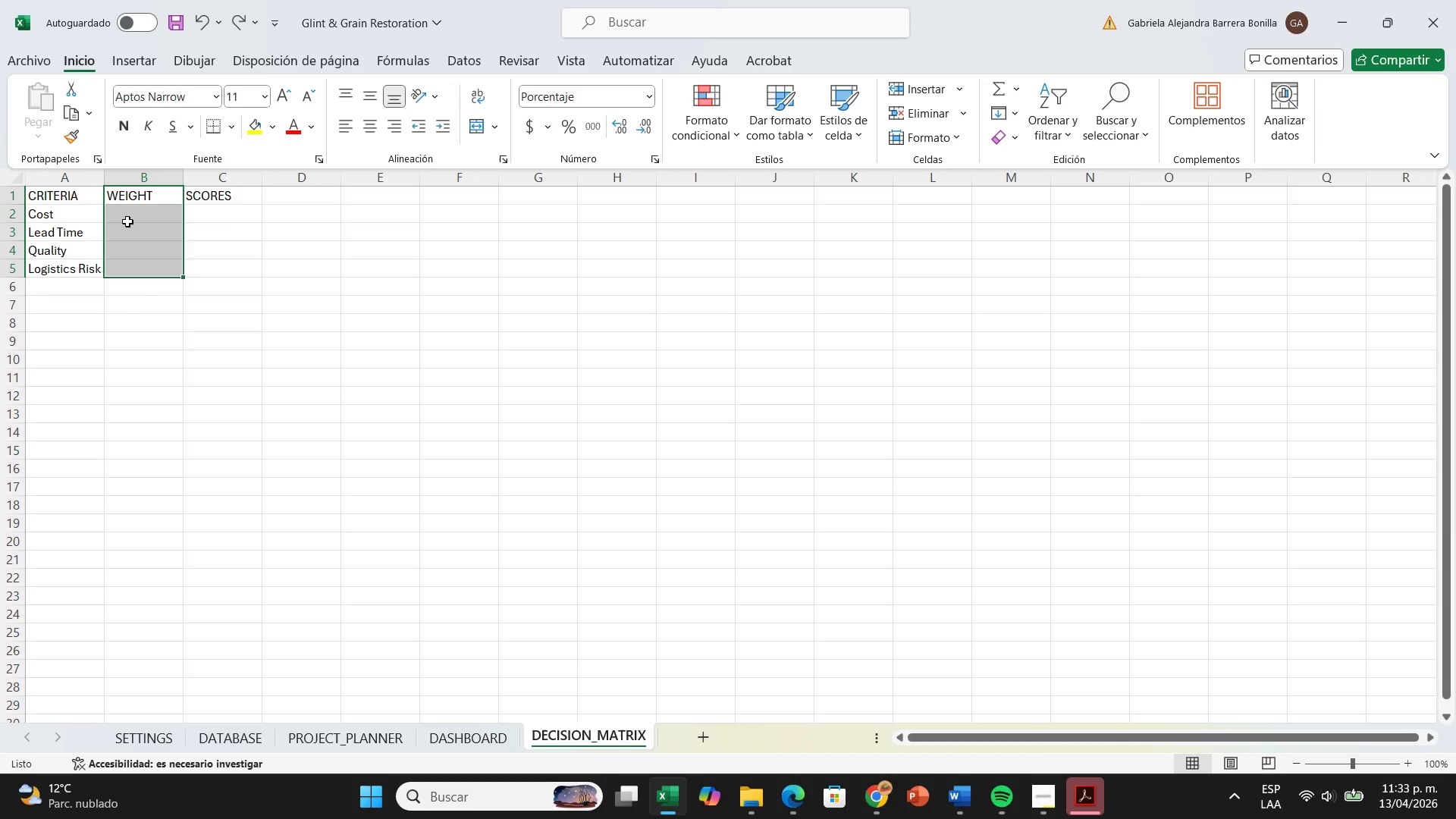 
left_click_drag(start_coordinate=[127, 215], to_coordinate=[112, 312])
 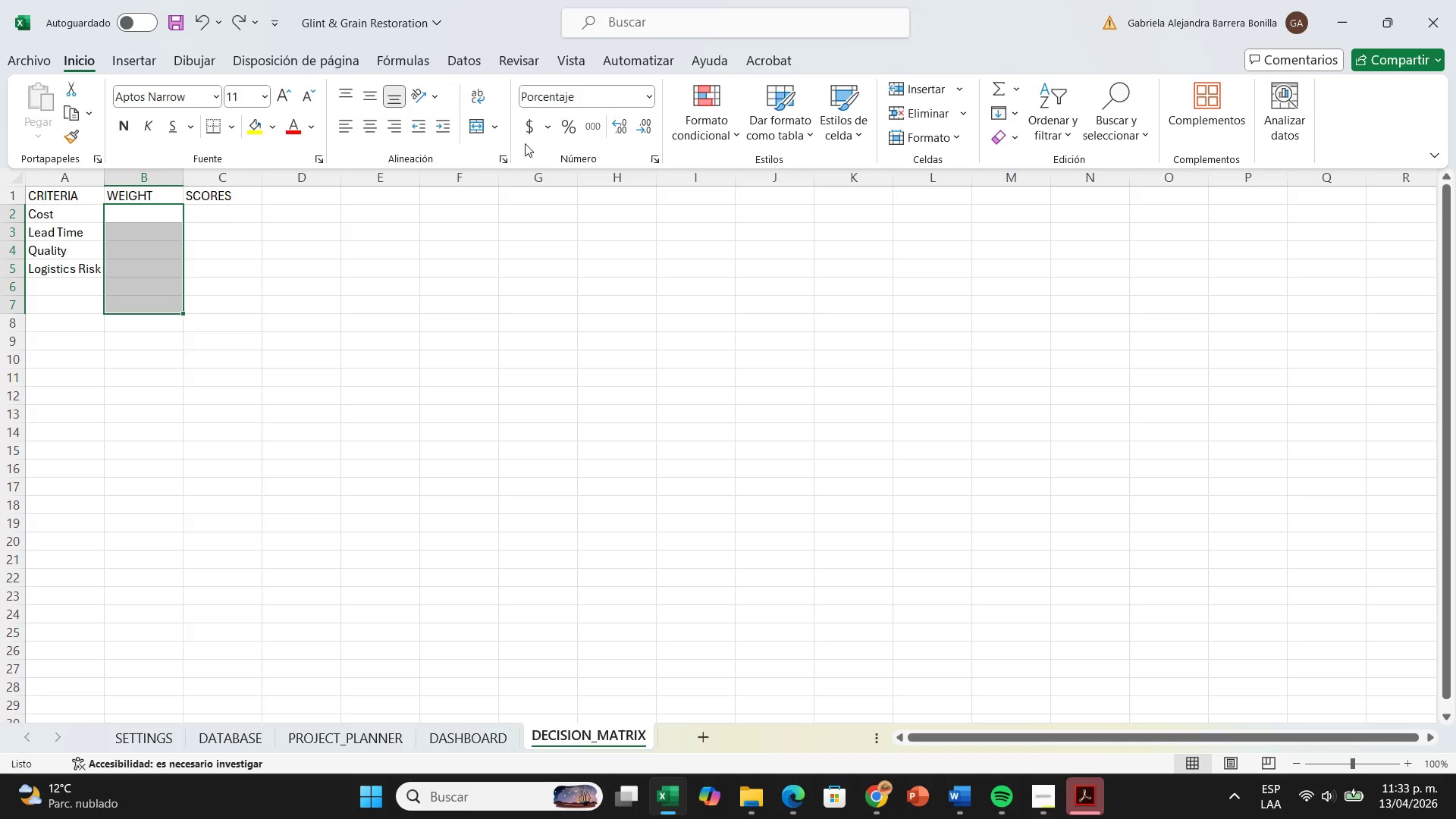 
left_click([529, 133])
 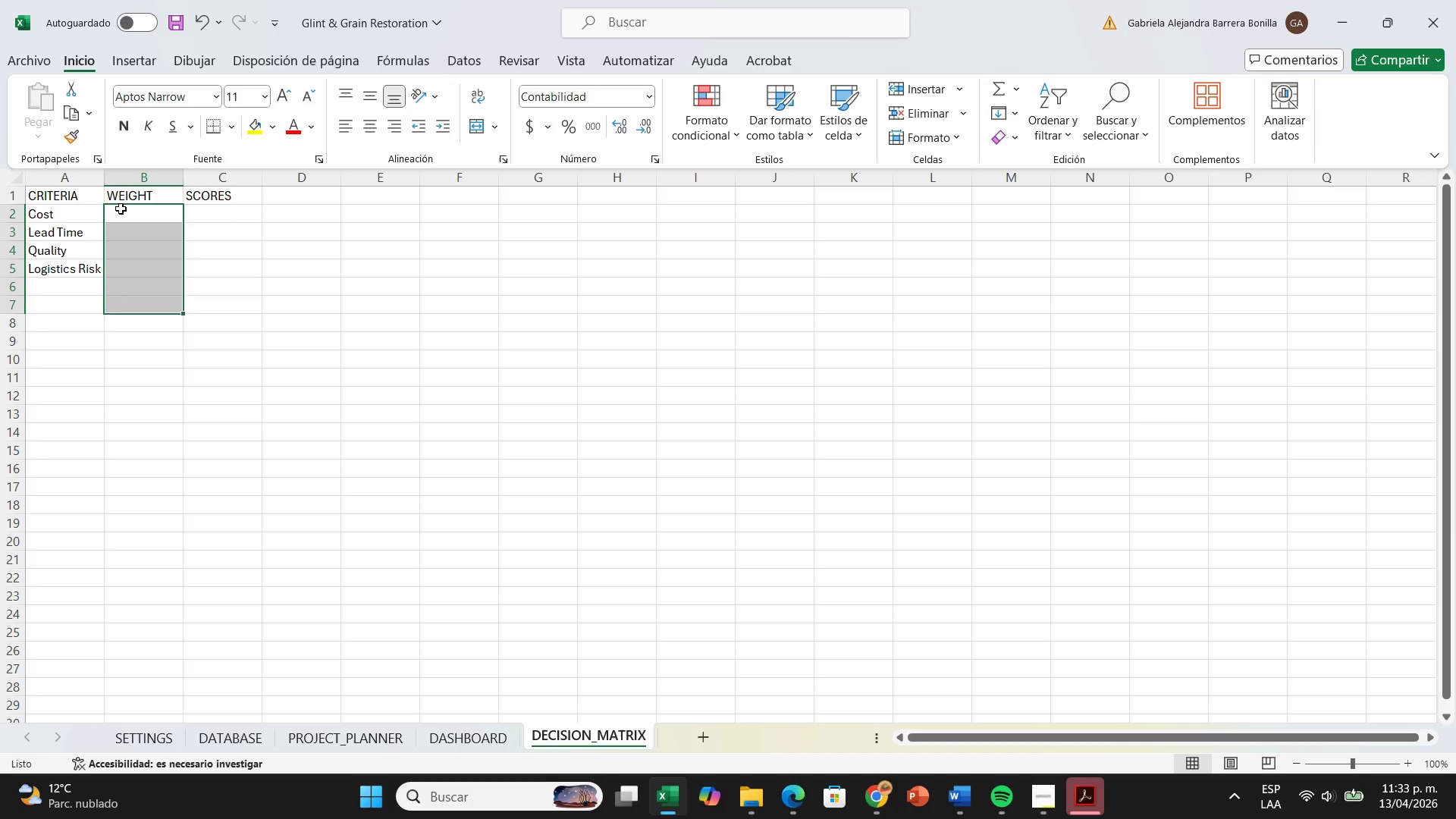 
left_click([122, 211])
 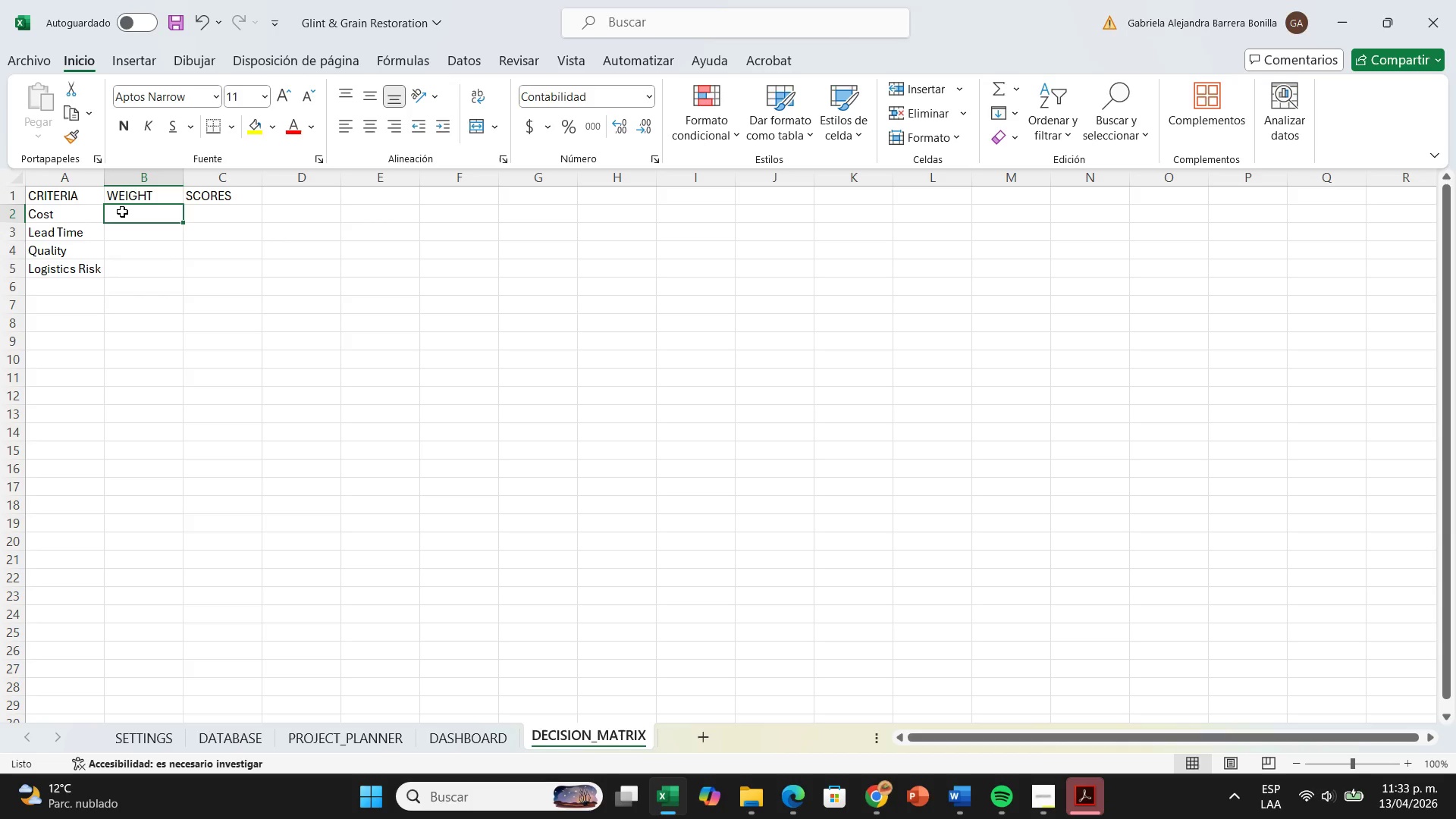 
type(40)
 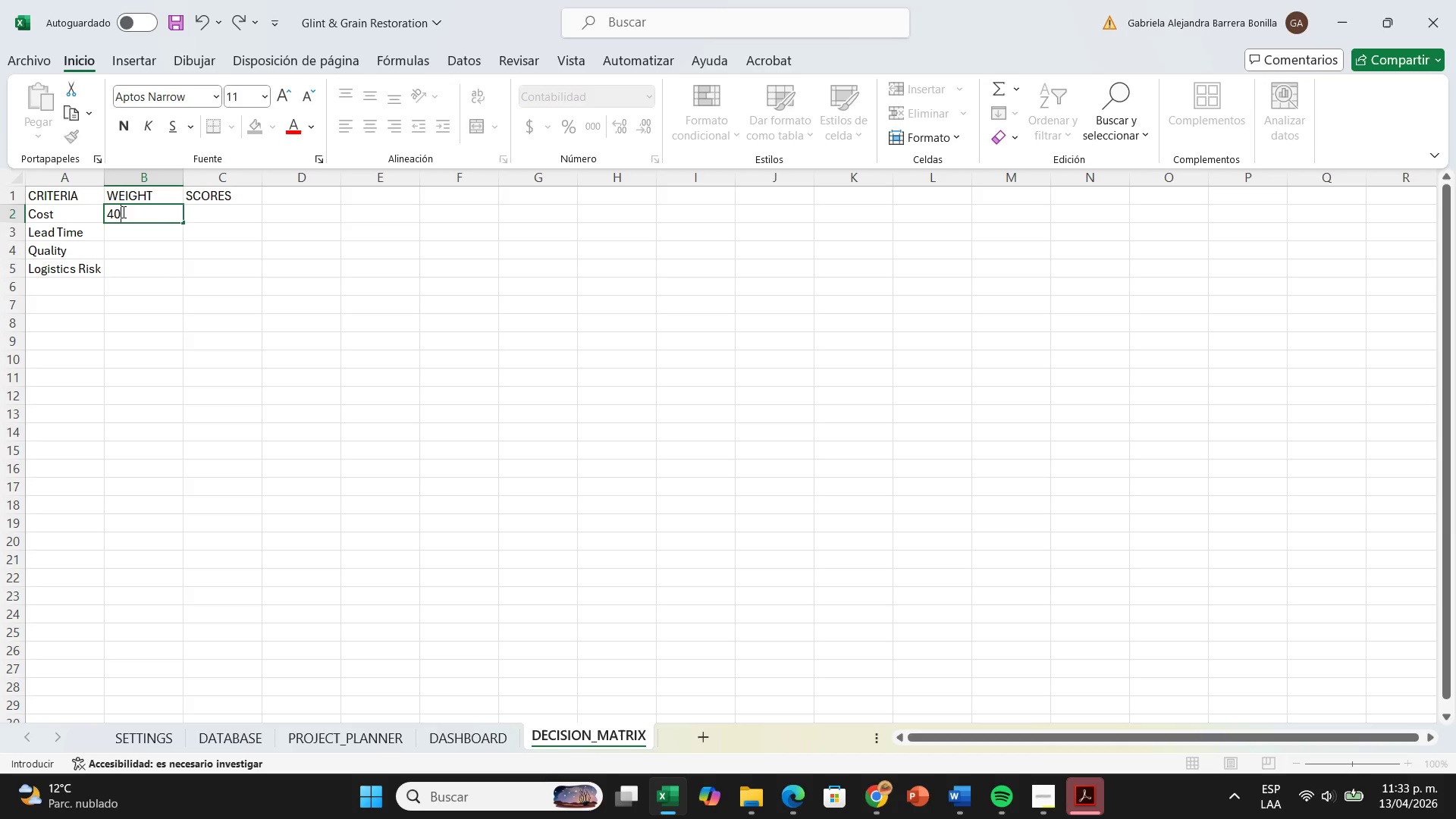 
key(ArrowDown)
 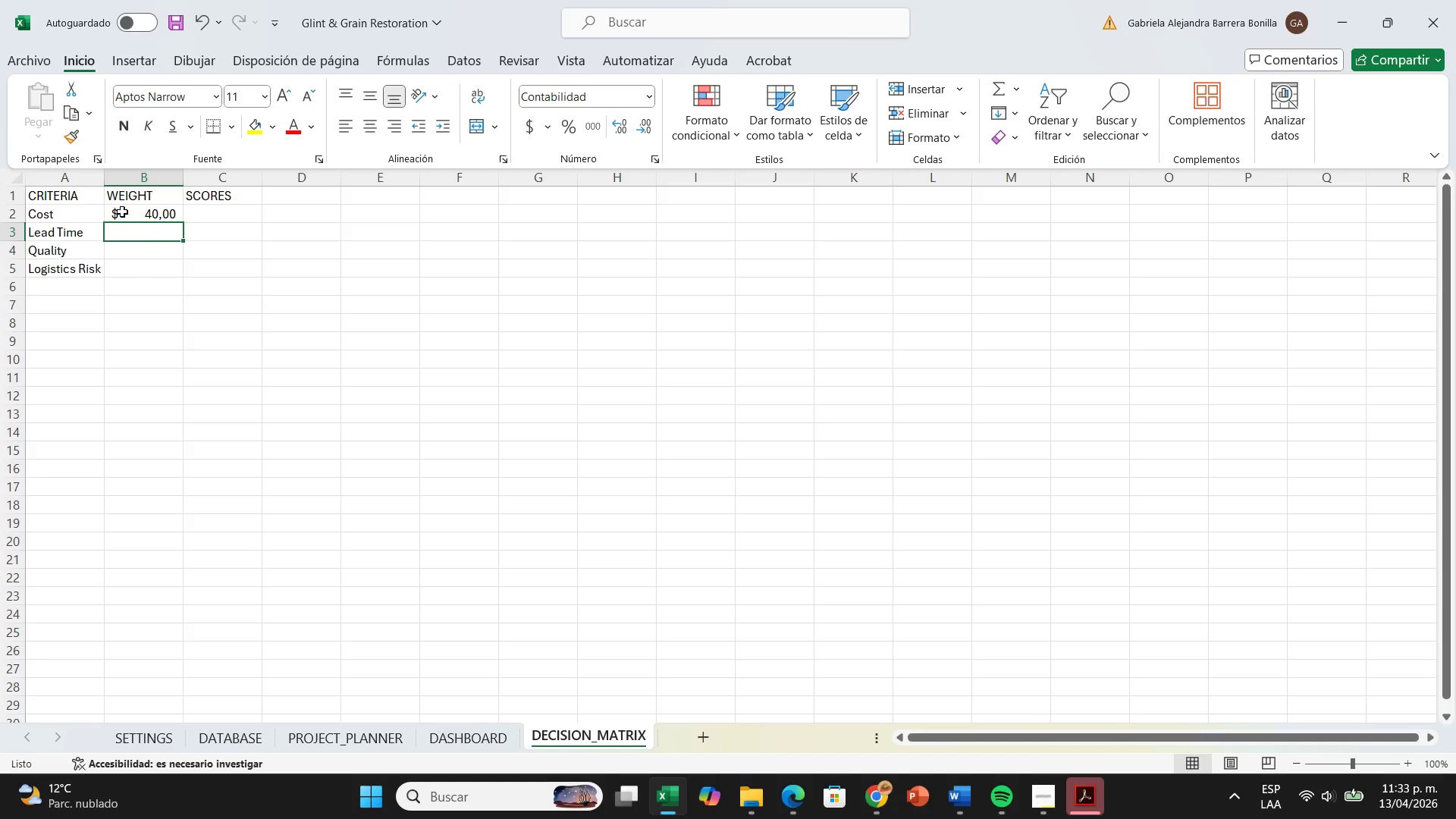 
key(ArrowUp)
 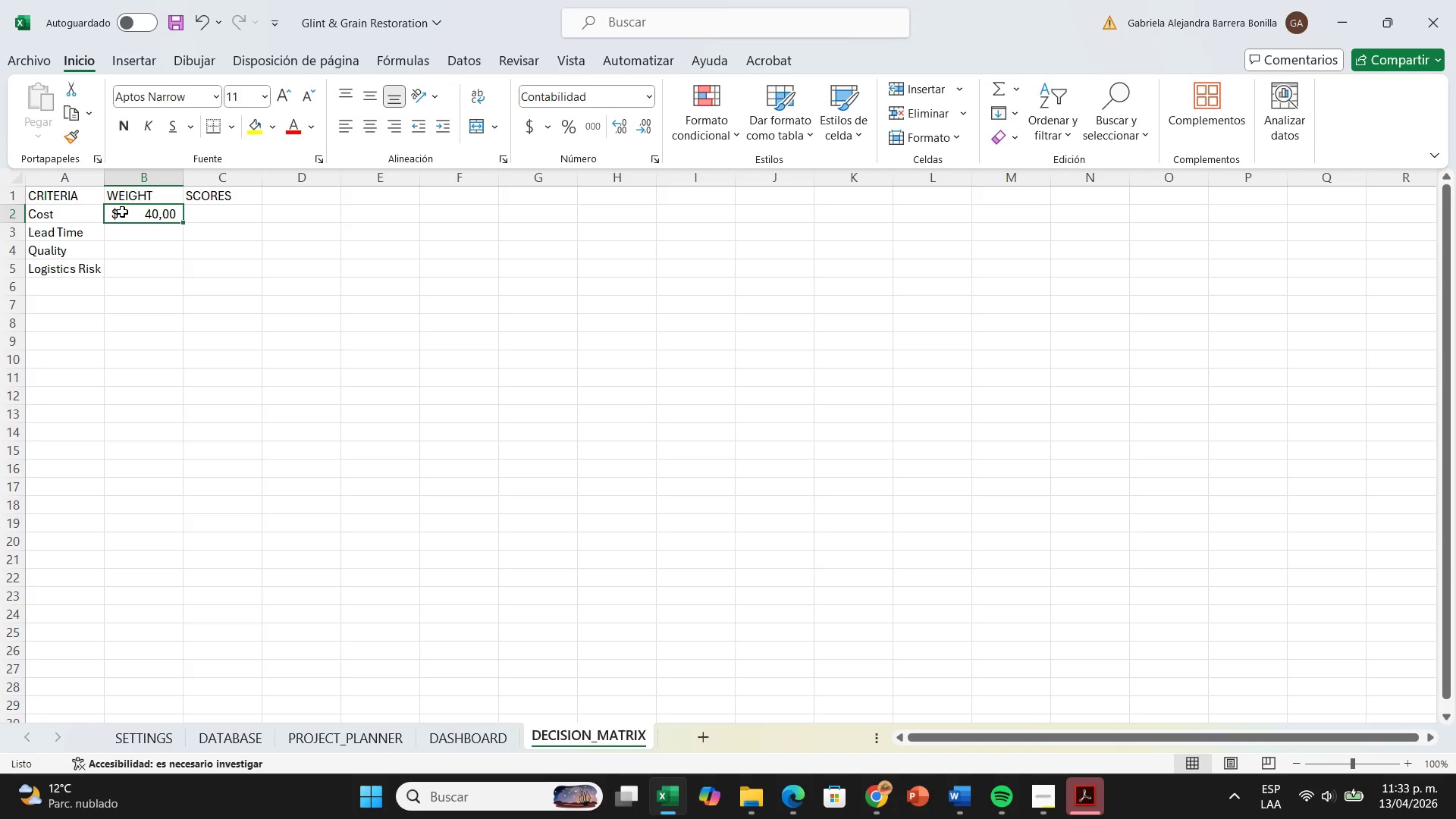 
left_click_drag(start_coordinate=[122, 212], to_coordinate=[121, 303])
 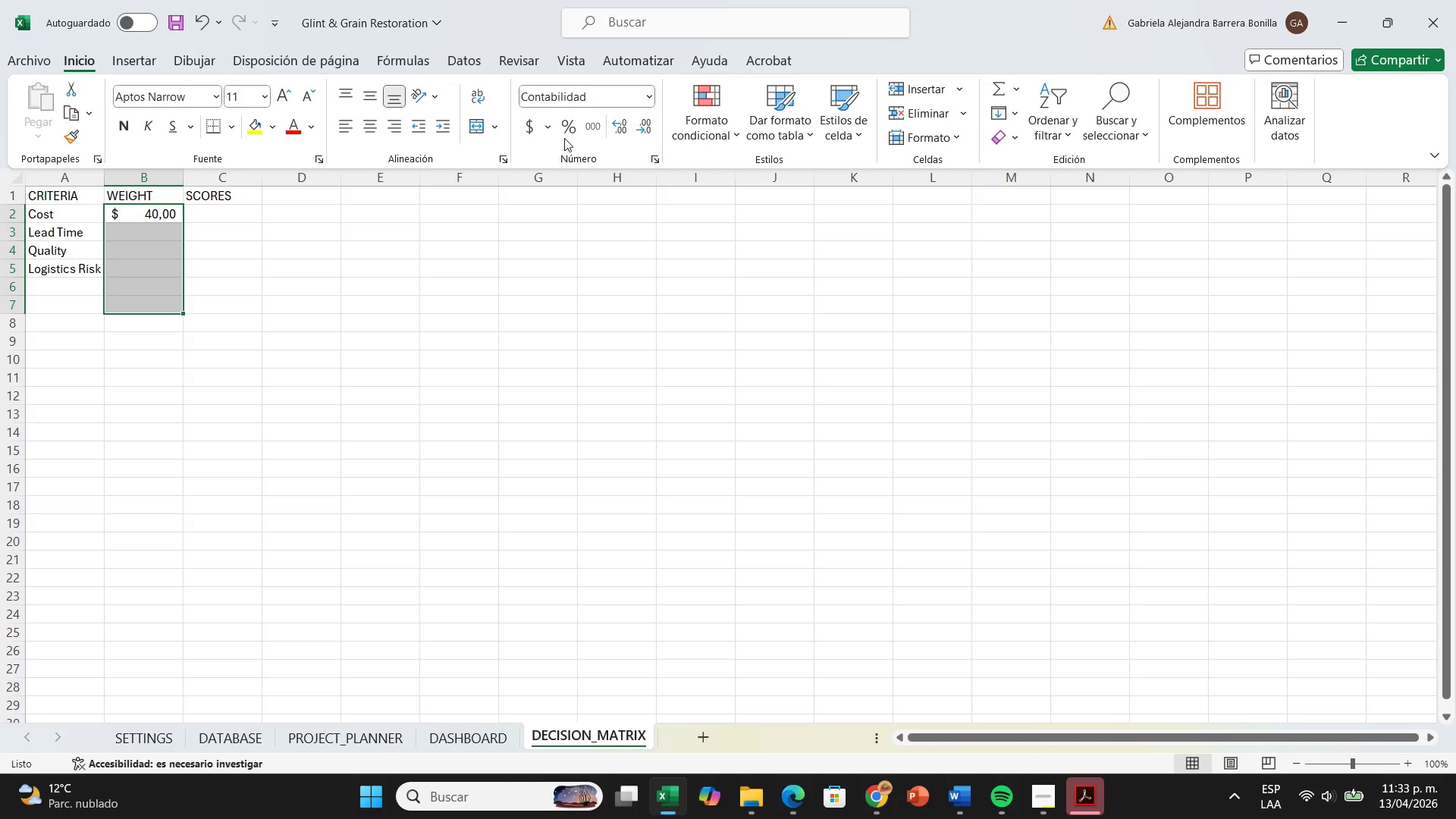 
left_click([568, 134])
 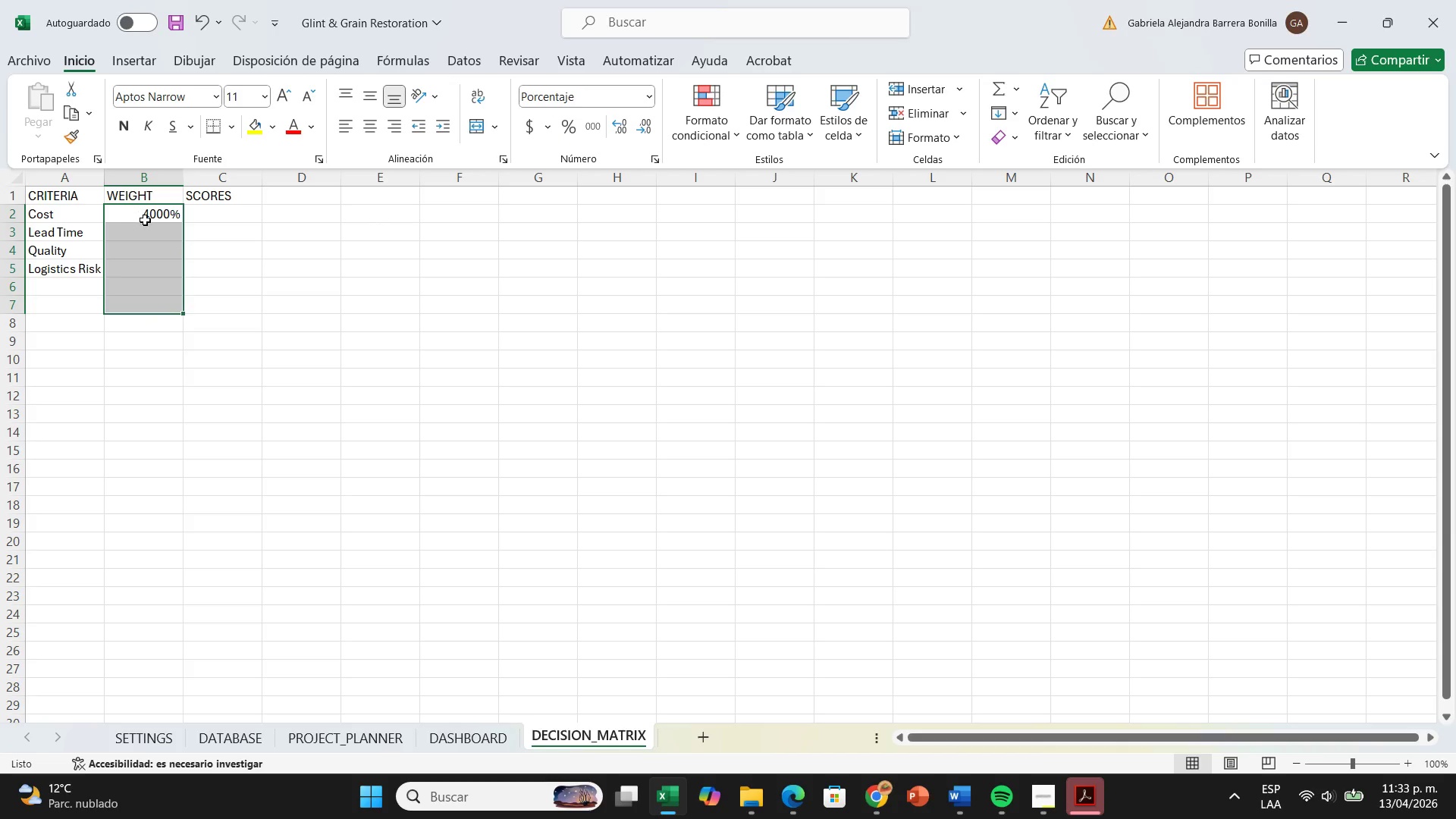 
double_click([155, 219])
 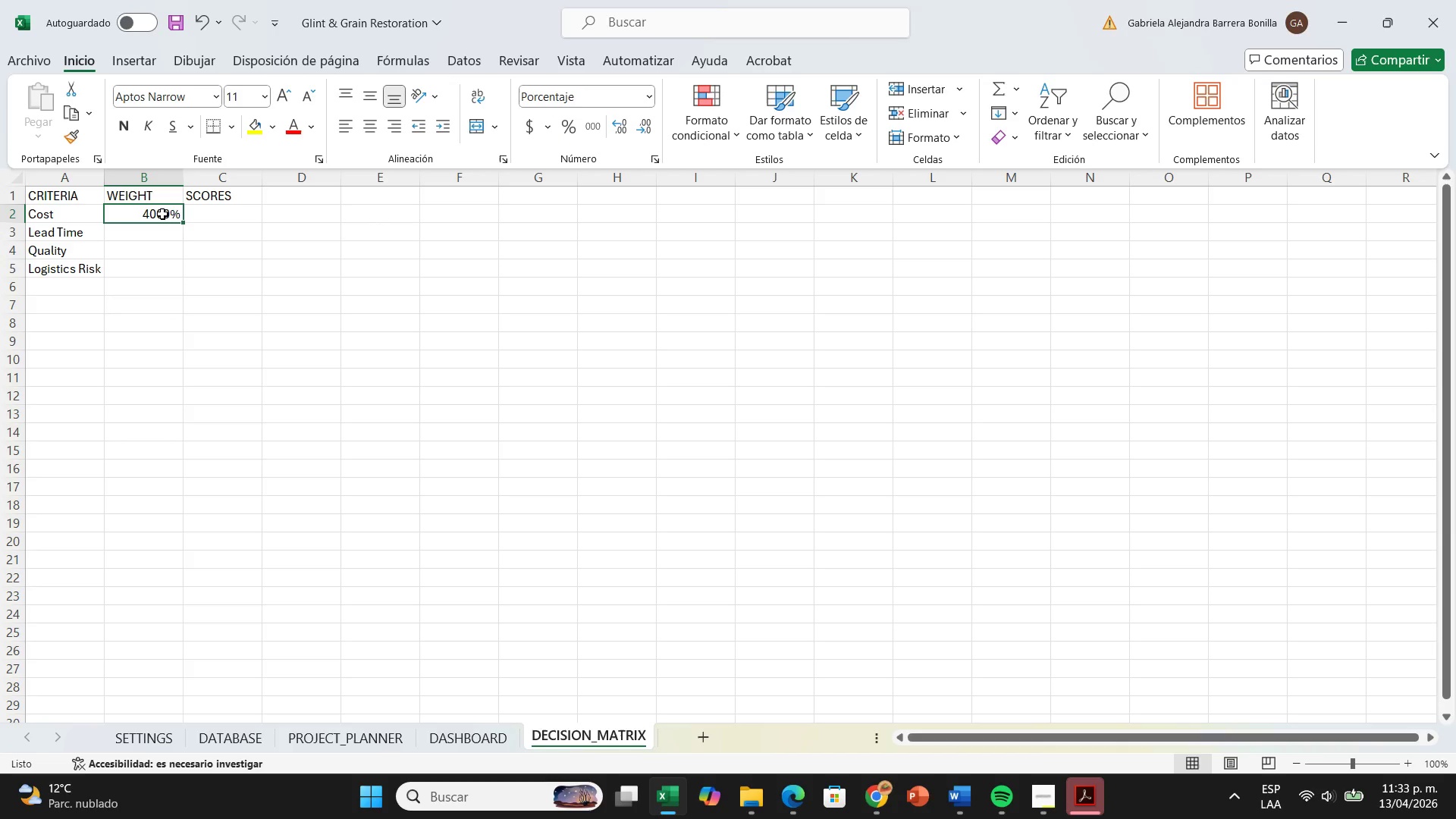 
triple_click([164, 213])
 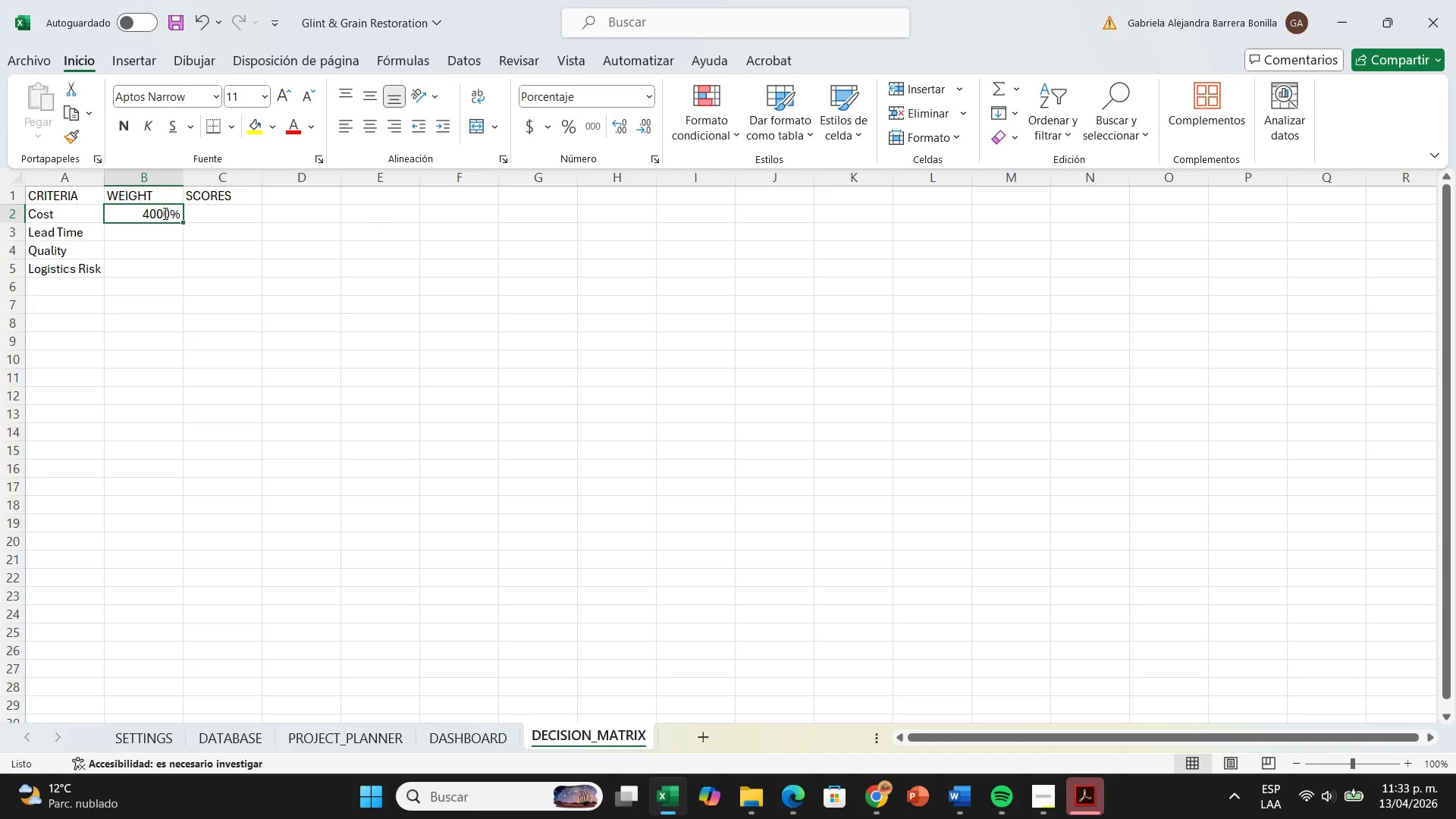 
triple_click([164, 213])
 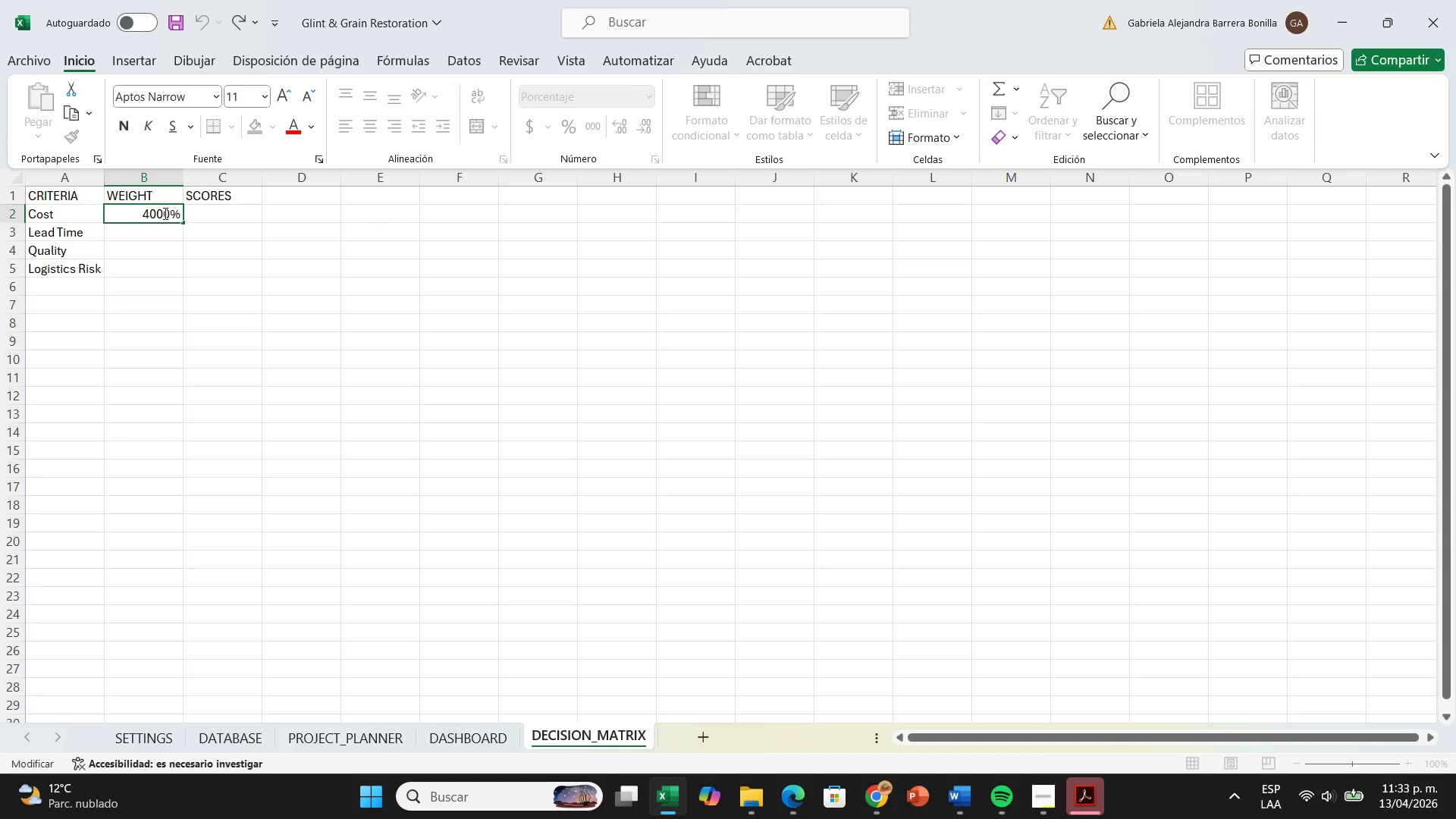 
key(Backspace)
 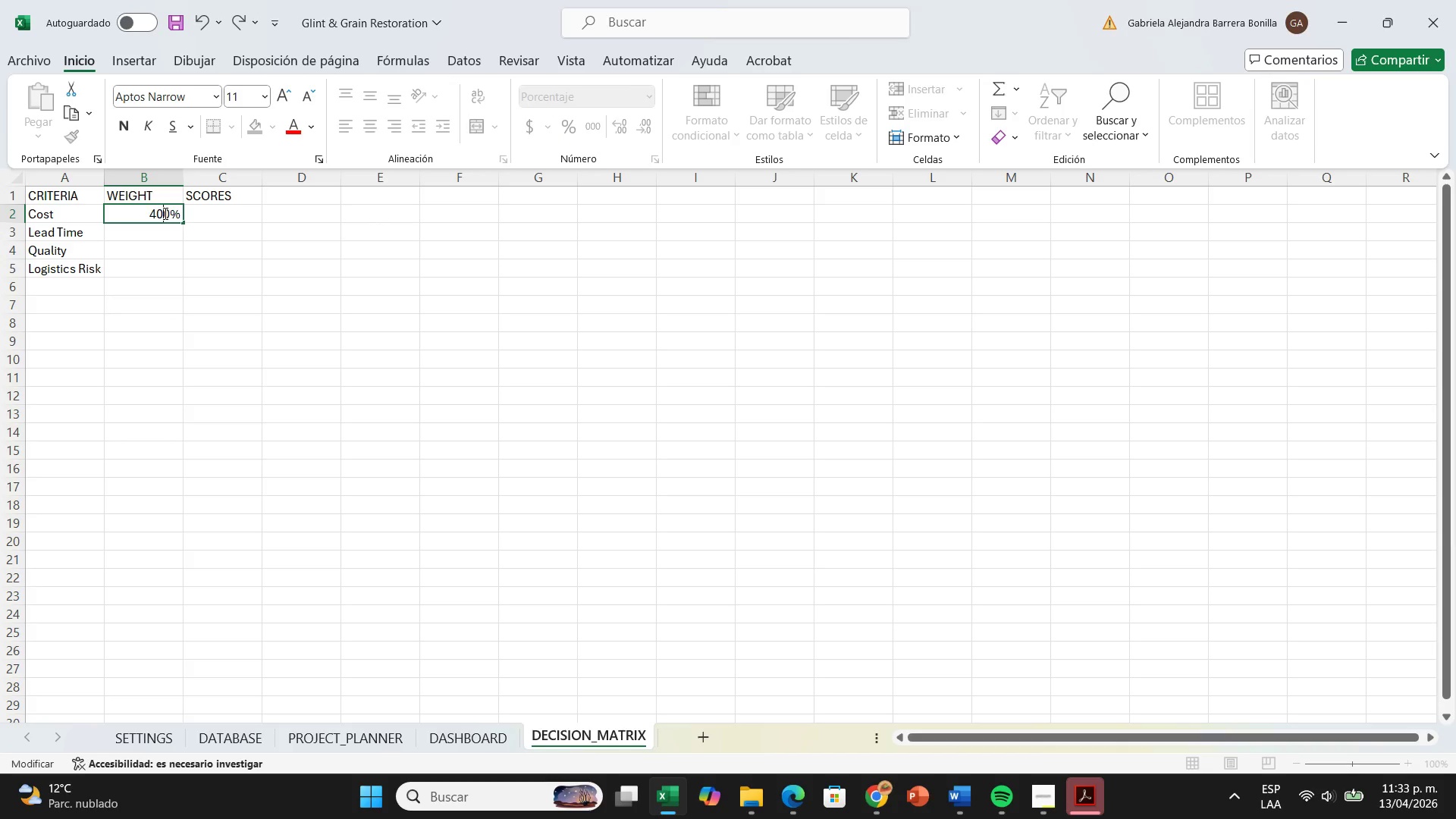 
key(Backspace)
 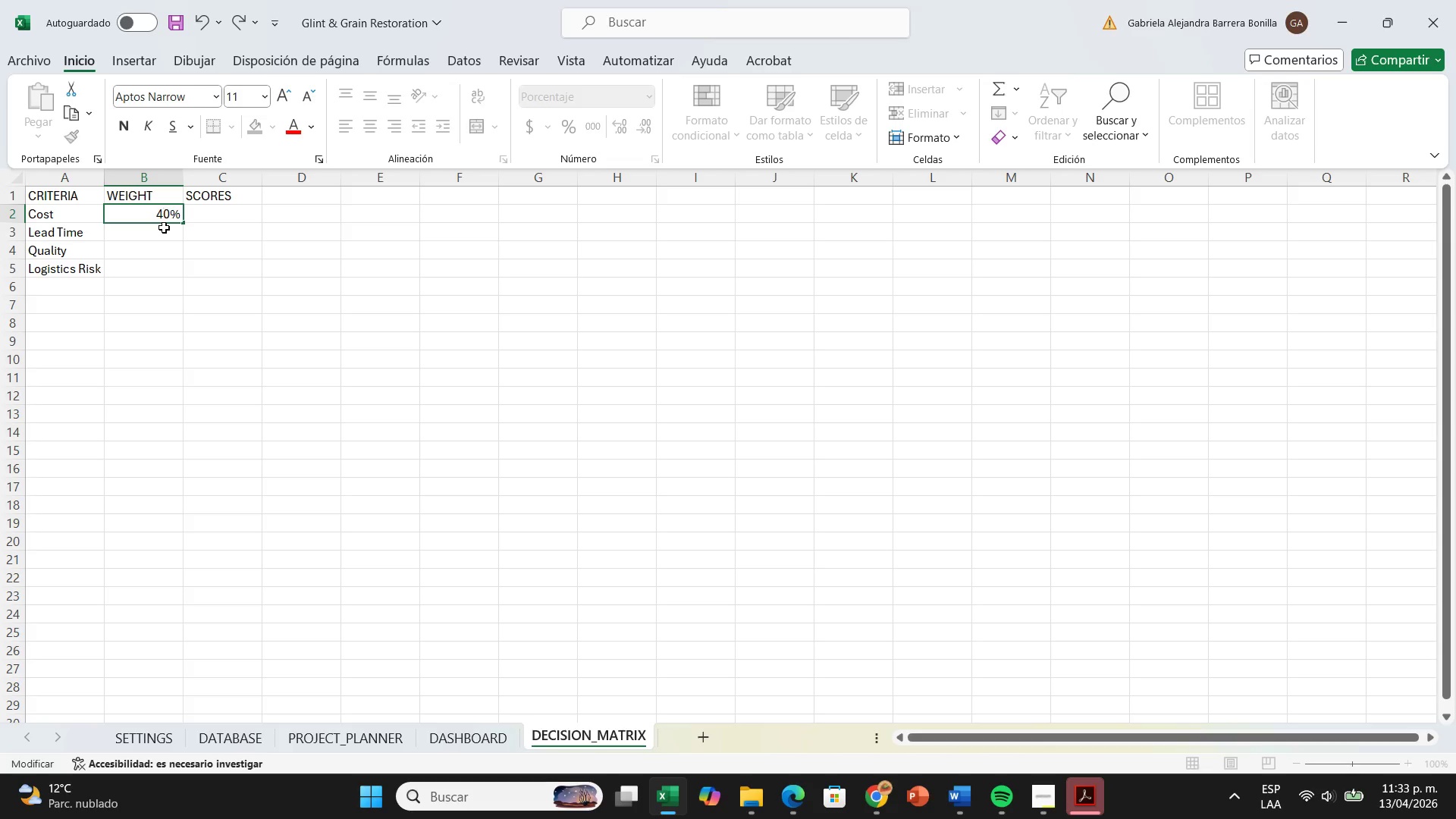 
key(Enter)
 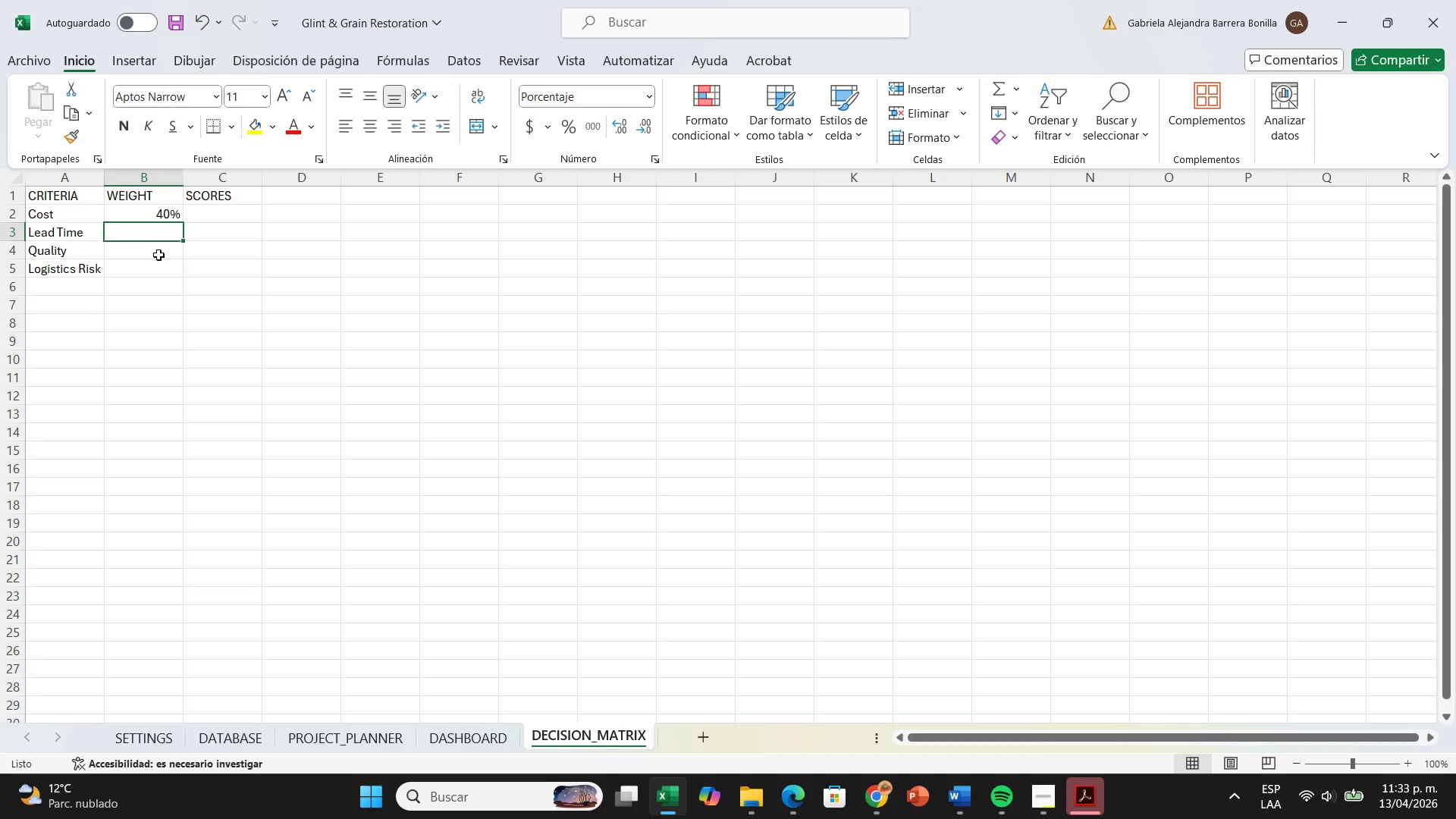 
type(30)
 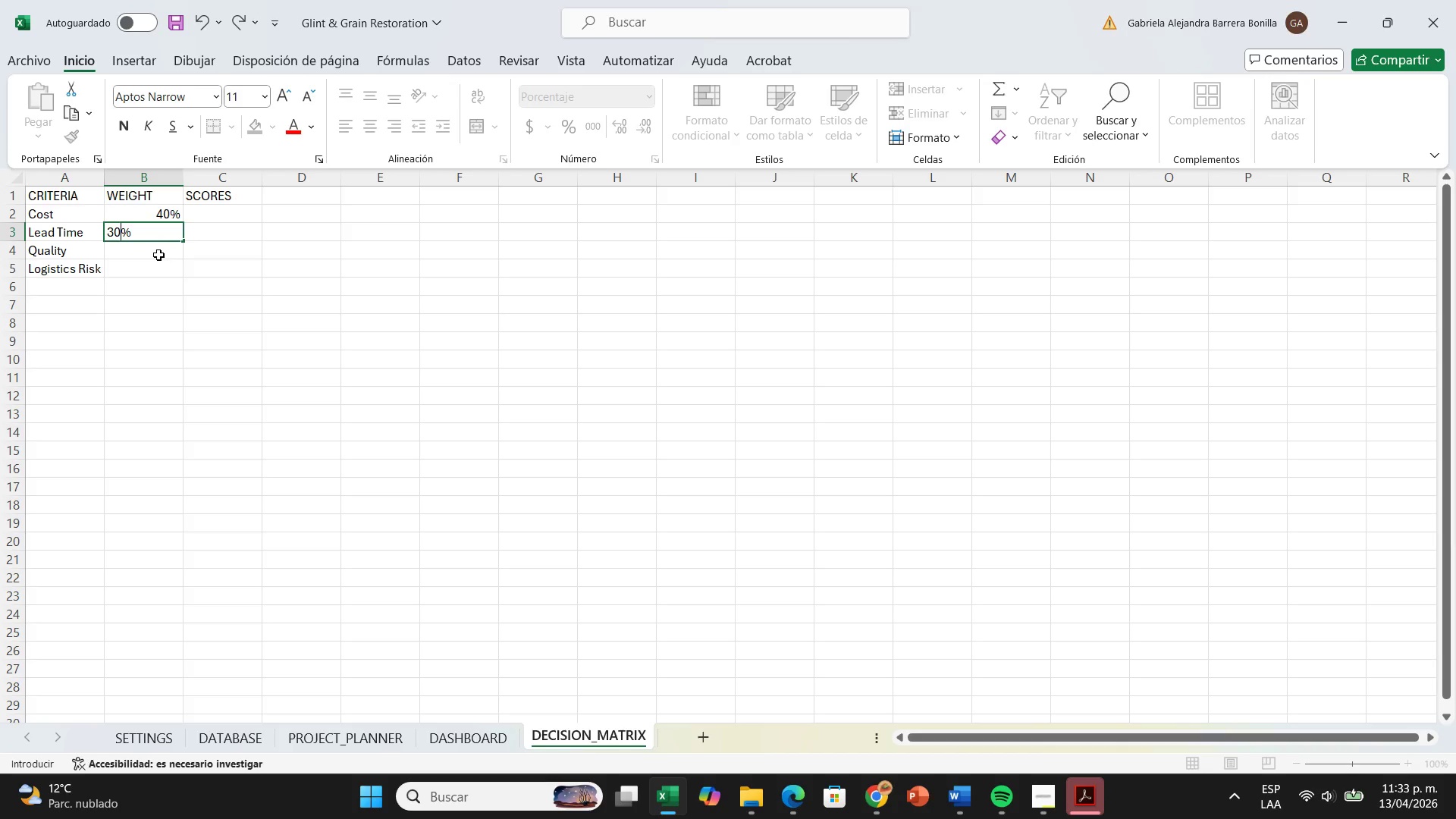 
key(ArrowDown)
 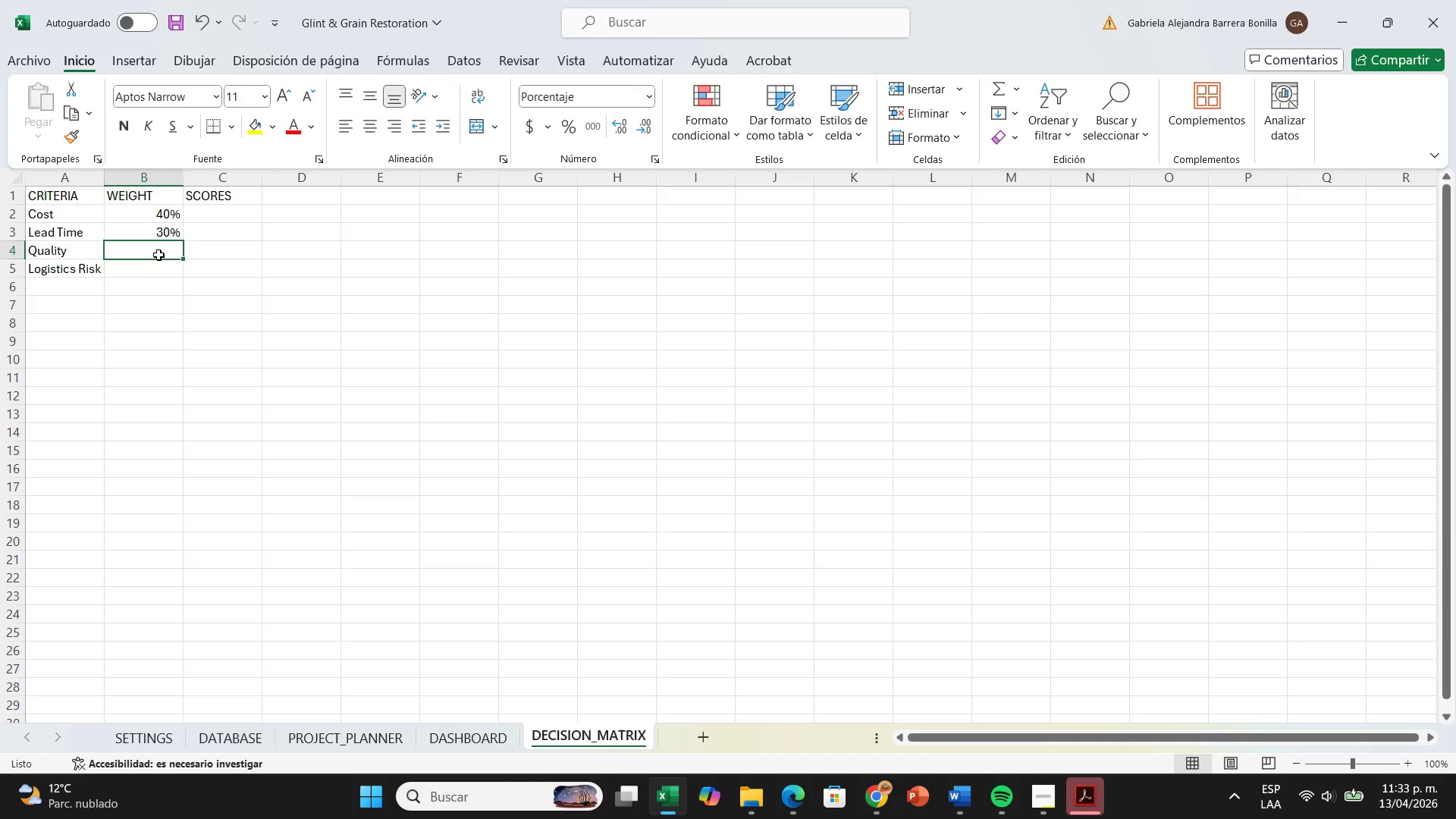 
type(20)
 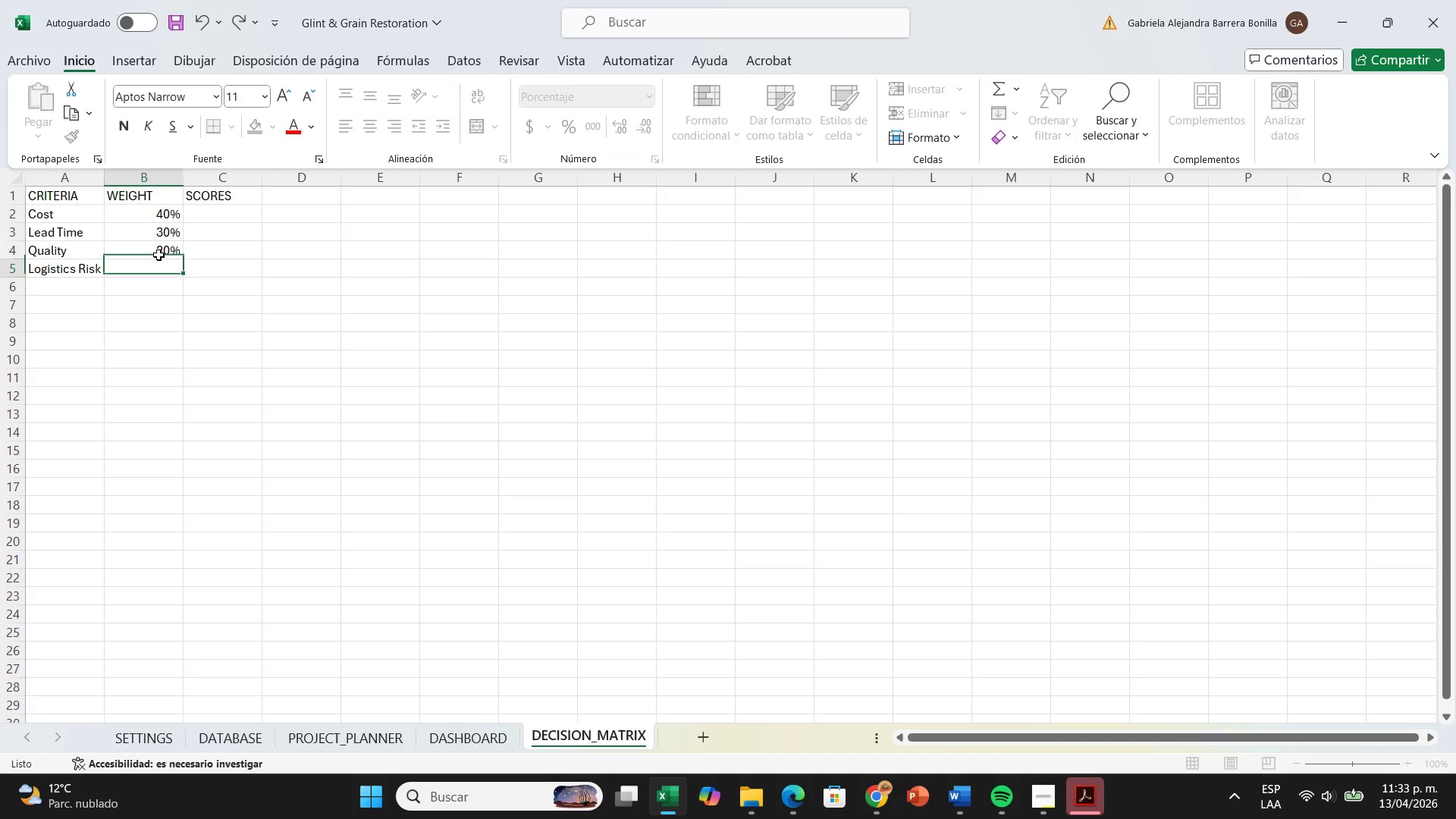 
key(ArrowDown)
 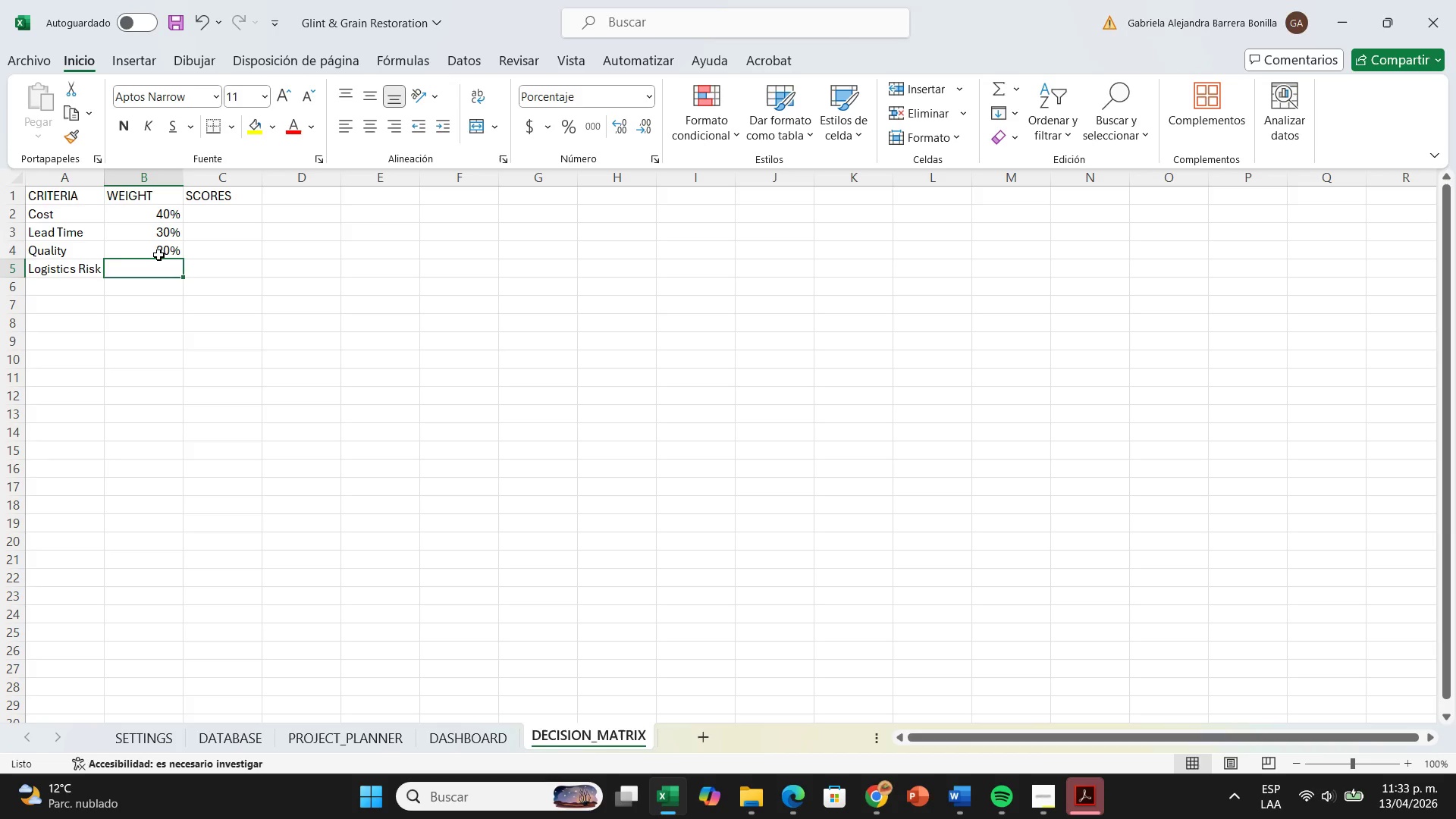 
type(10)
 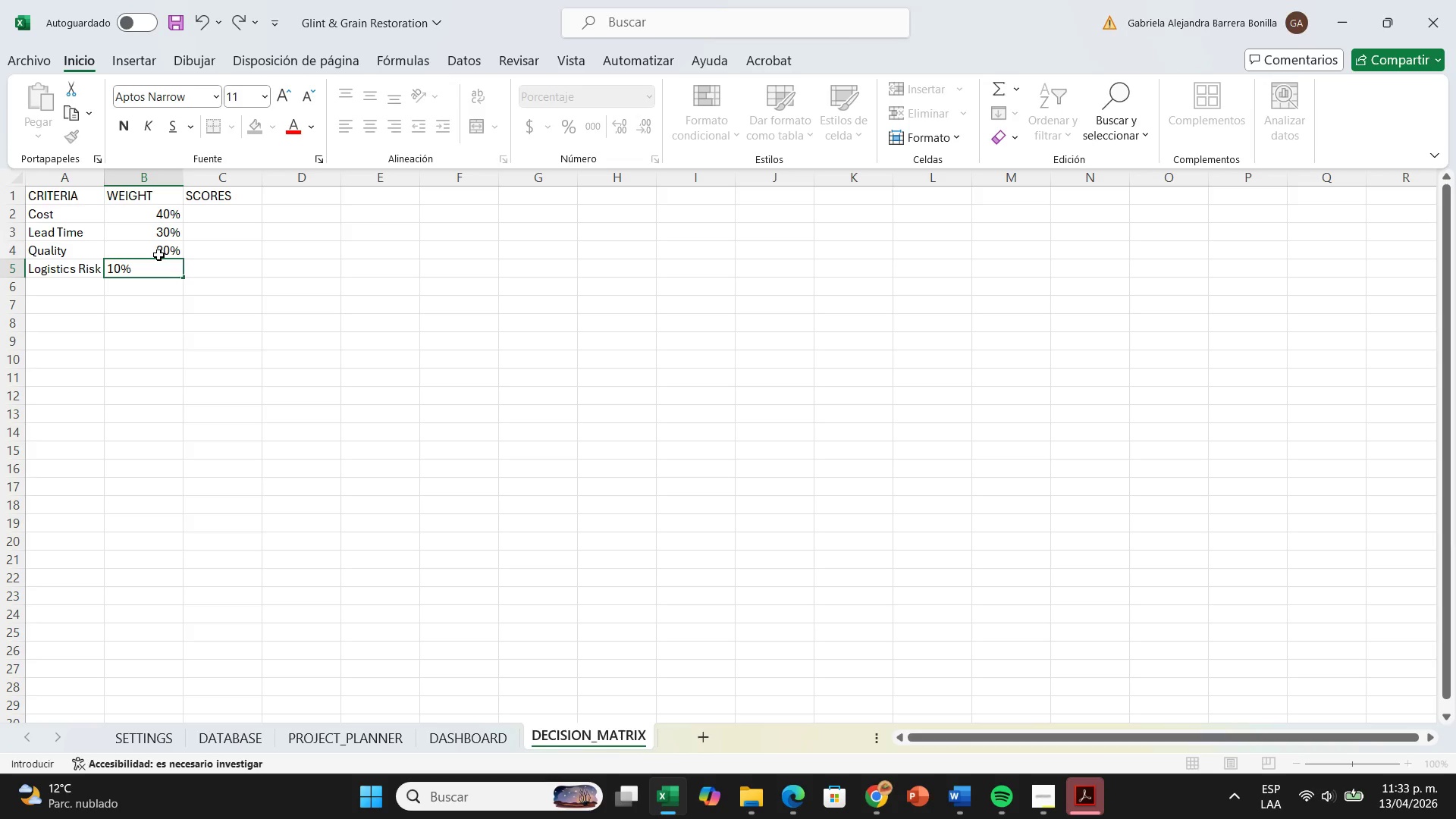 
key(ArrowDown)
 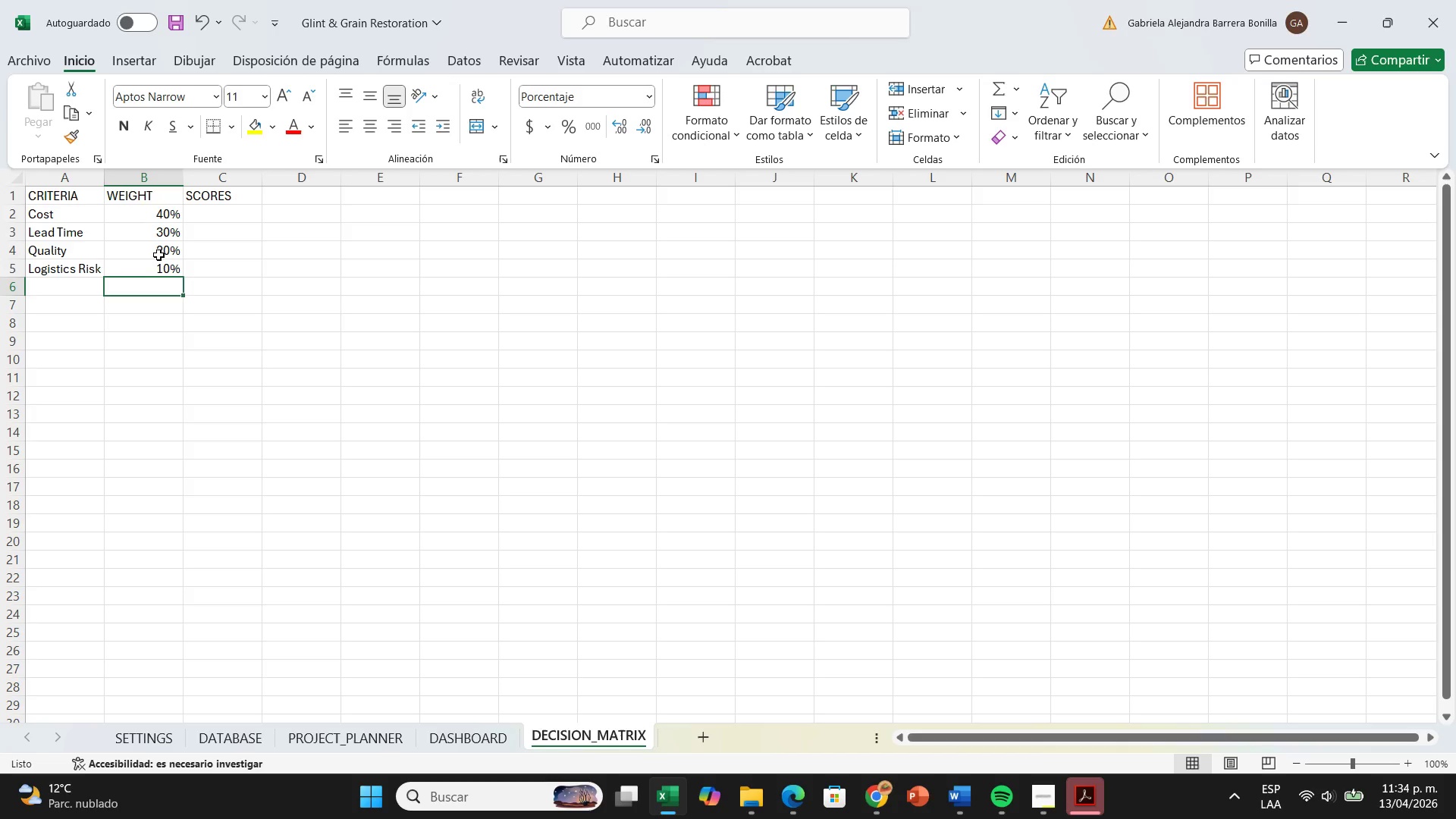 
wait(29.81)
 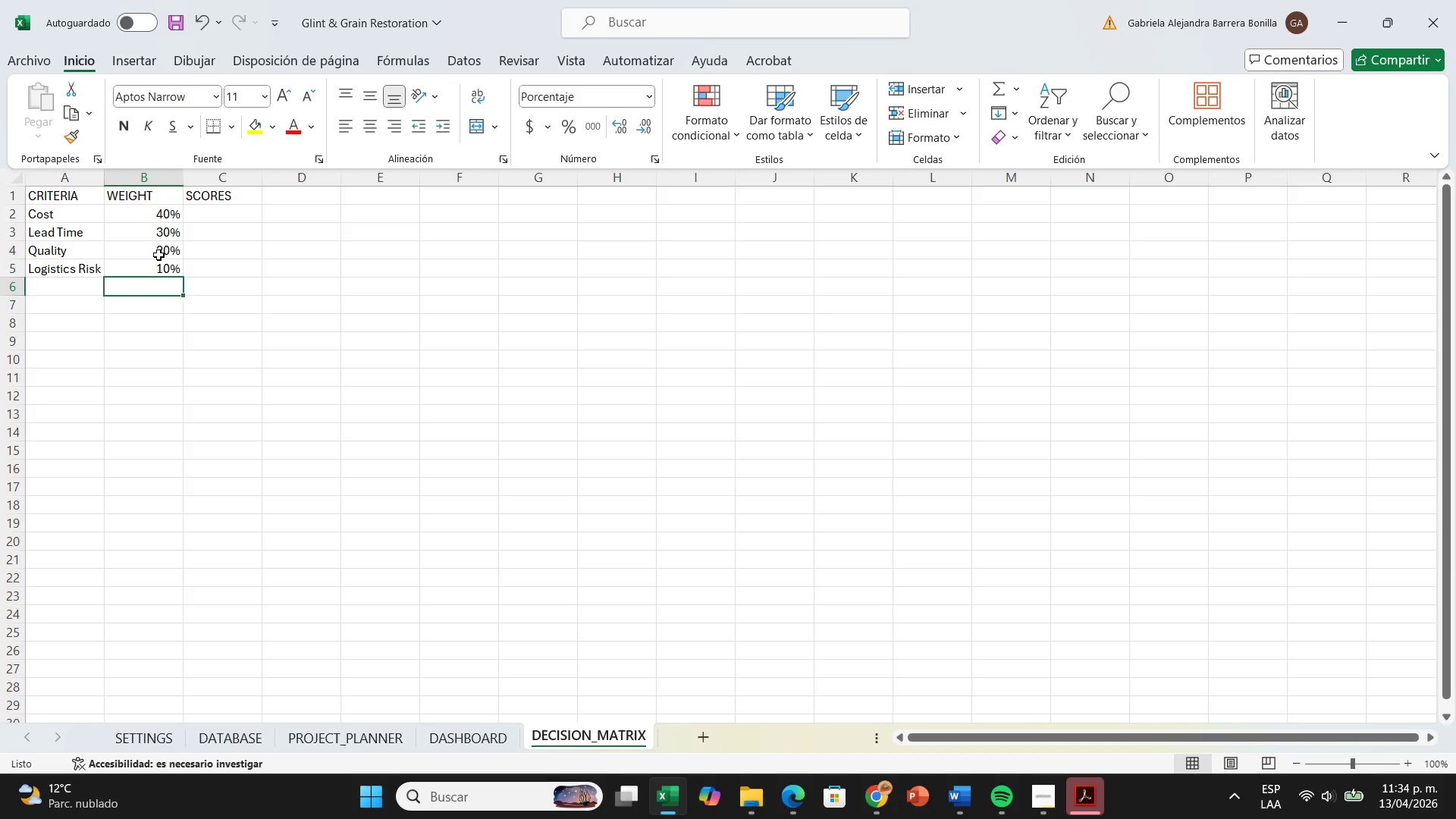 
key(ArrowLeft)
 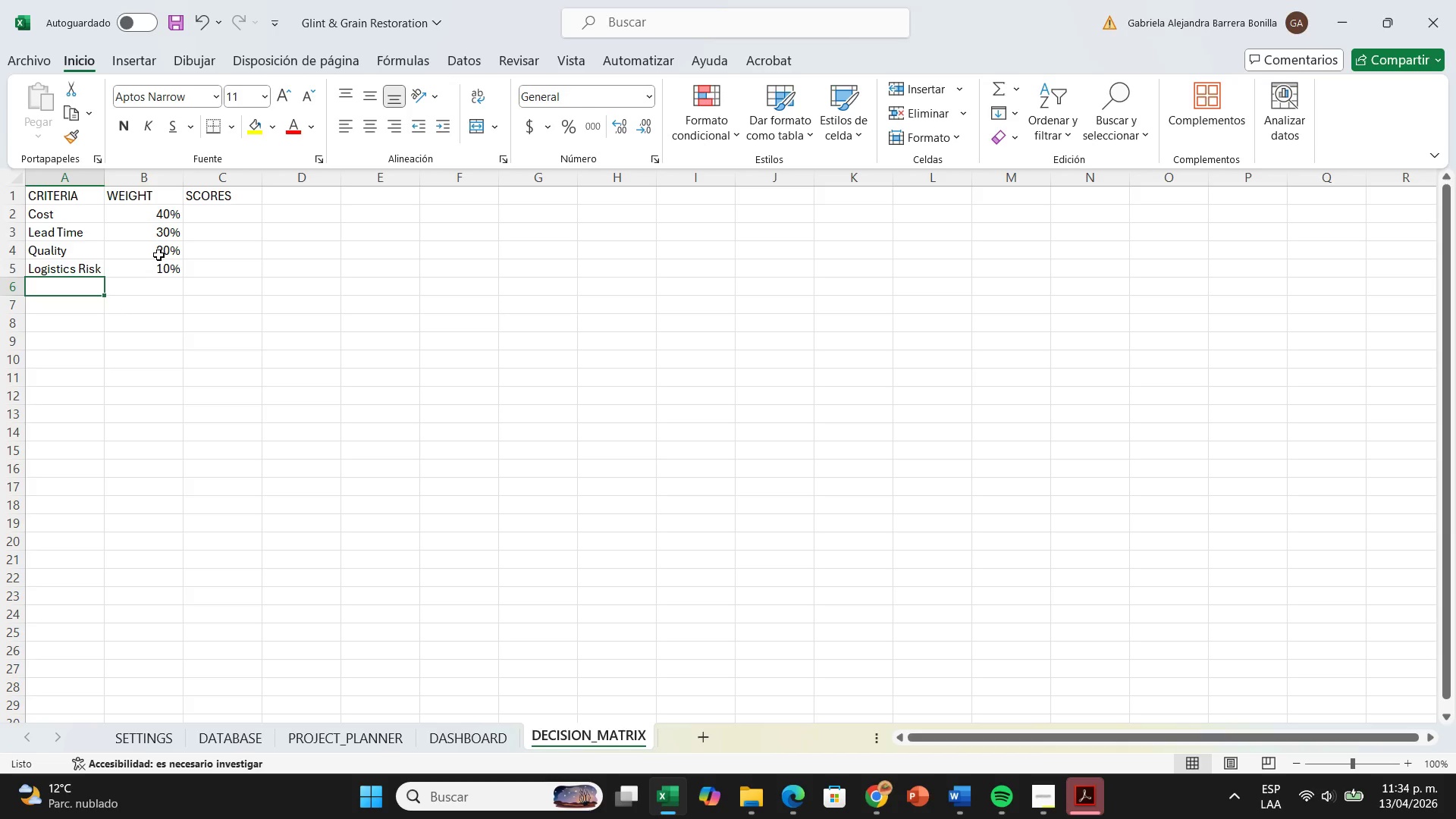 
type(INL)
key(Backspace)
type(AL SOC)
key(Backspace)
key(Backspace)
type(CORE)
 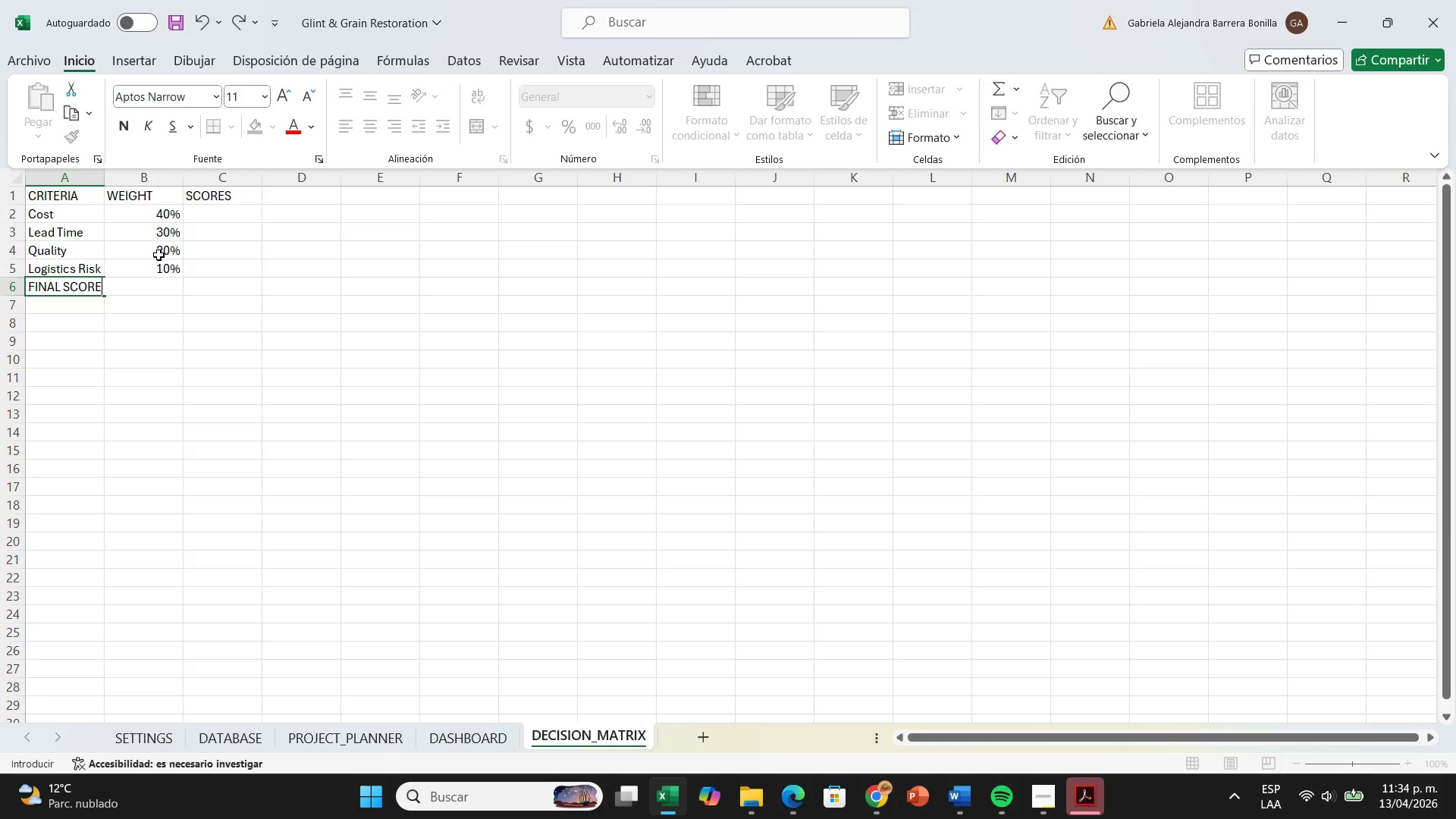 
left_click([265, 378])
 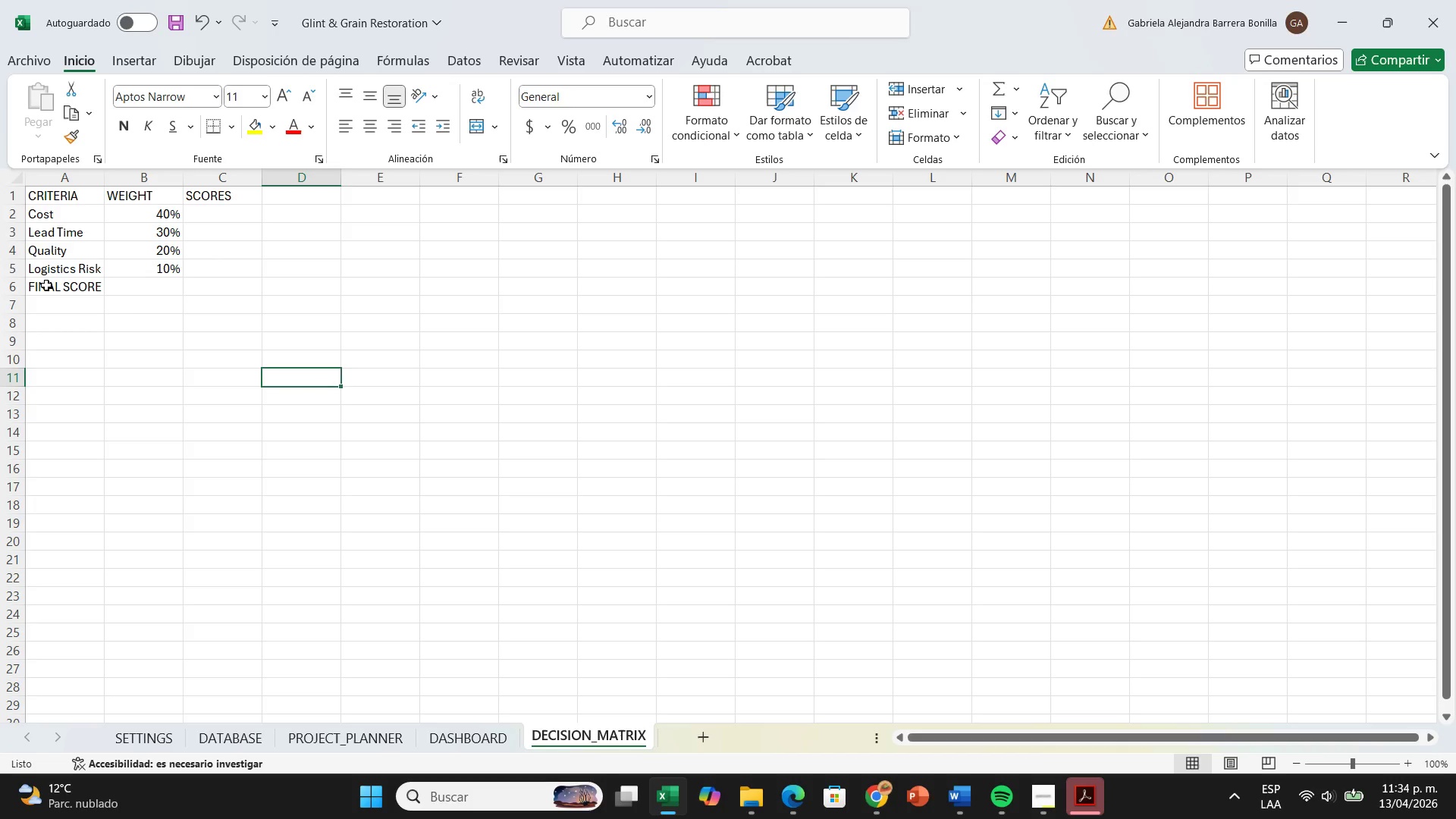 
left_click([46, 285])
 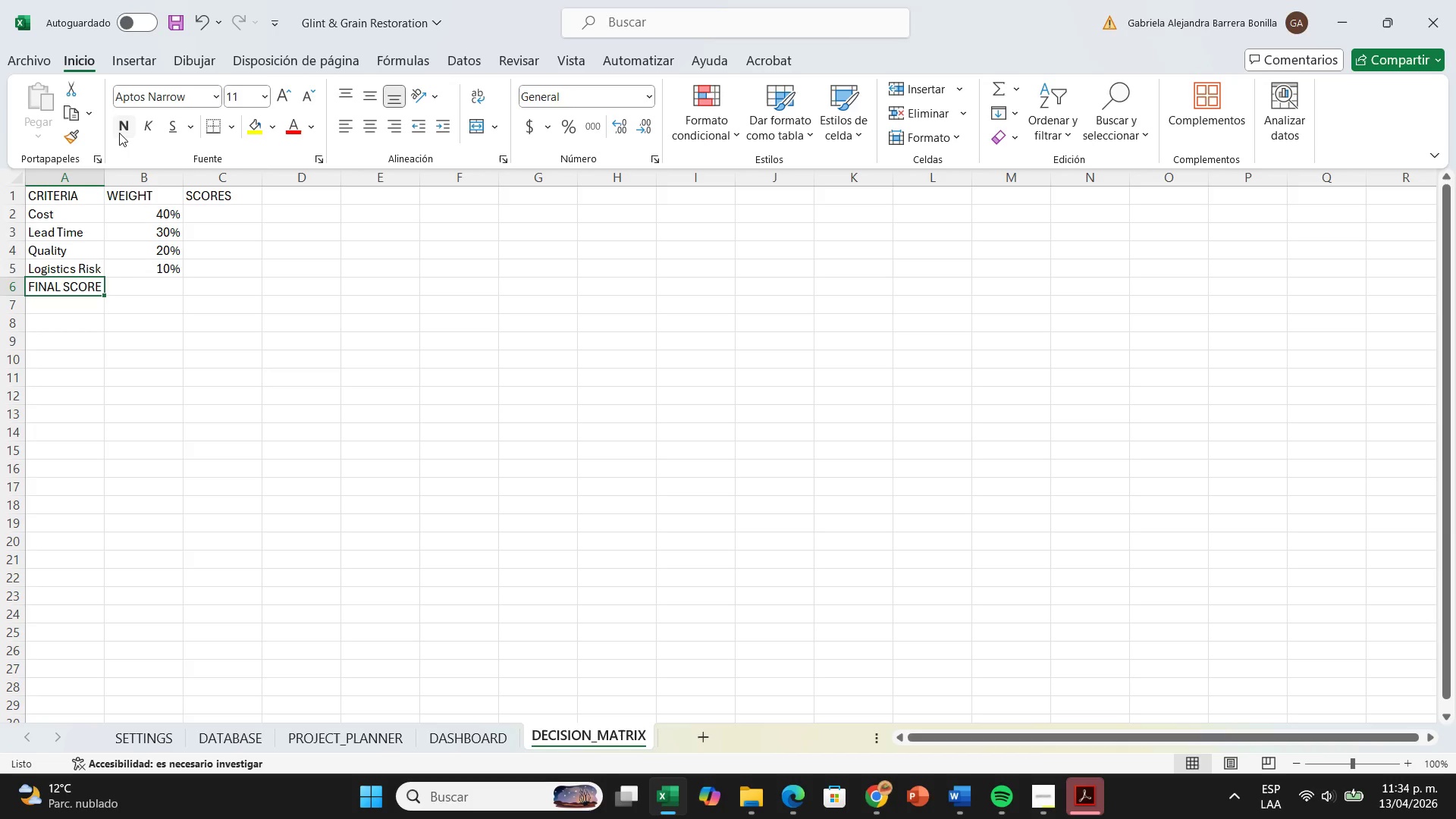 
left_click([118, 124])
 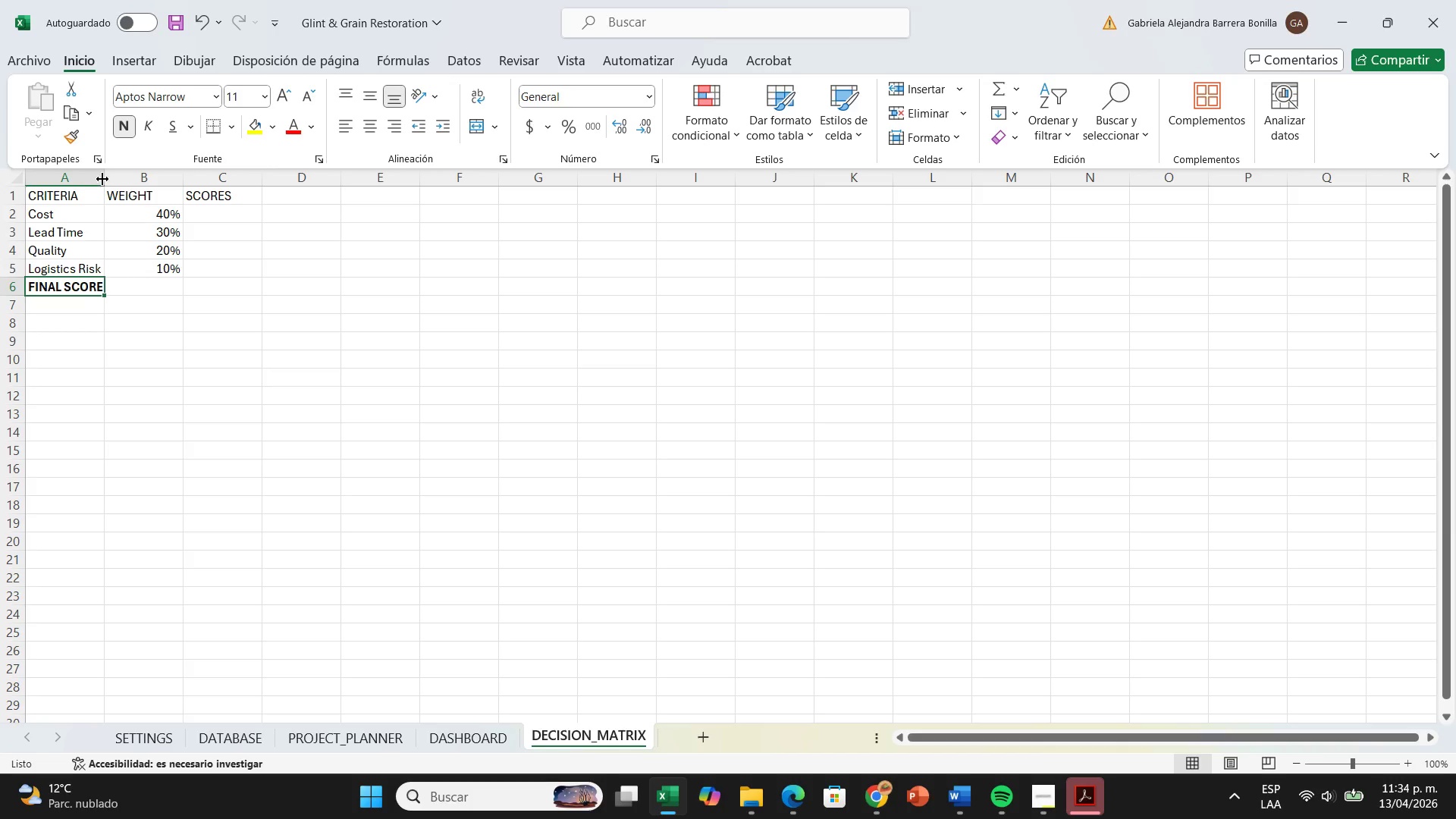 
left_click_drag(start_coordinate=[104, 179], to_coordinate=[115, 184])
 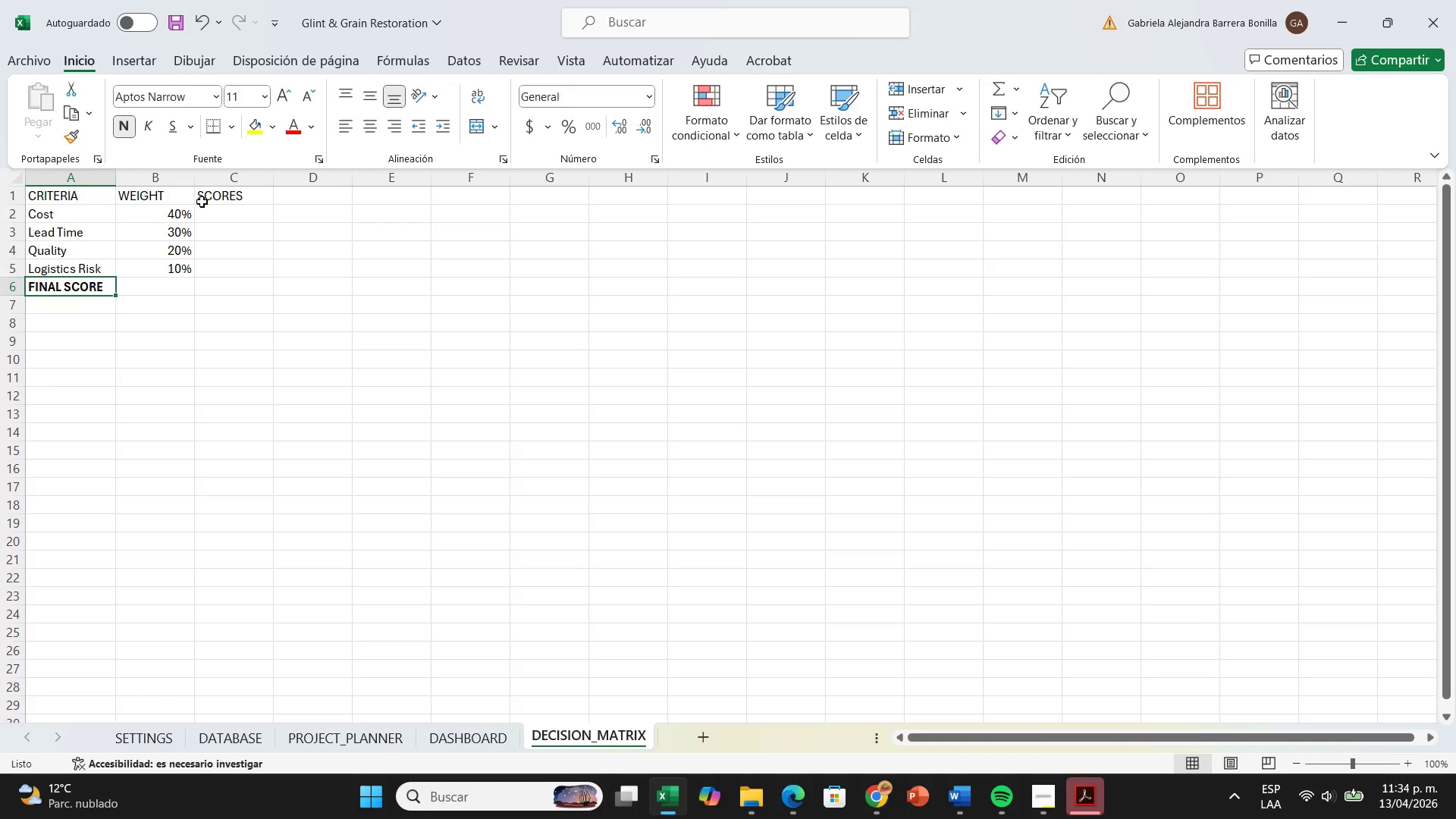 
left_click([209, 209])
 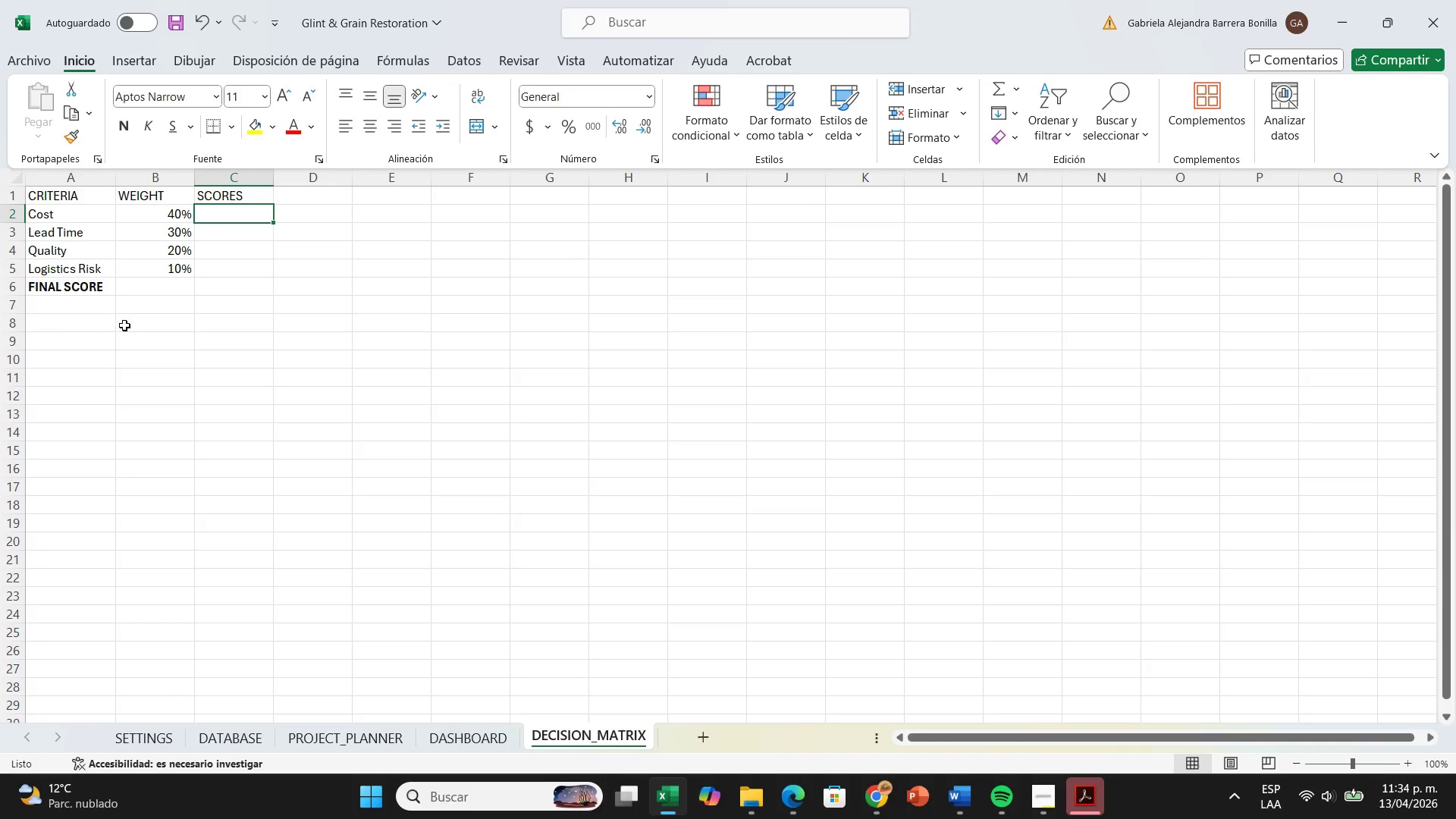 
left_click([156, 280])
 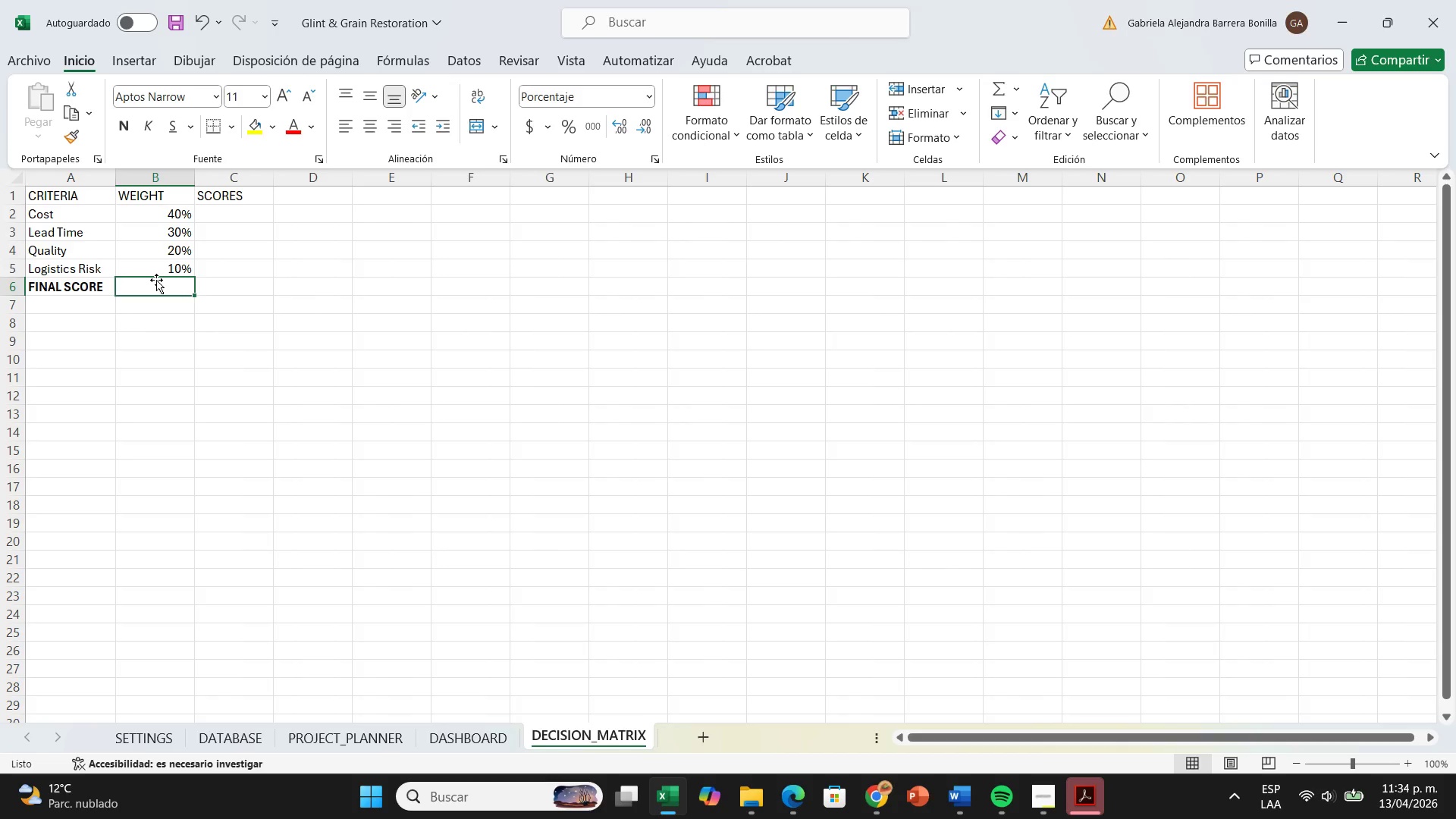 
wait(11.42)
 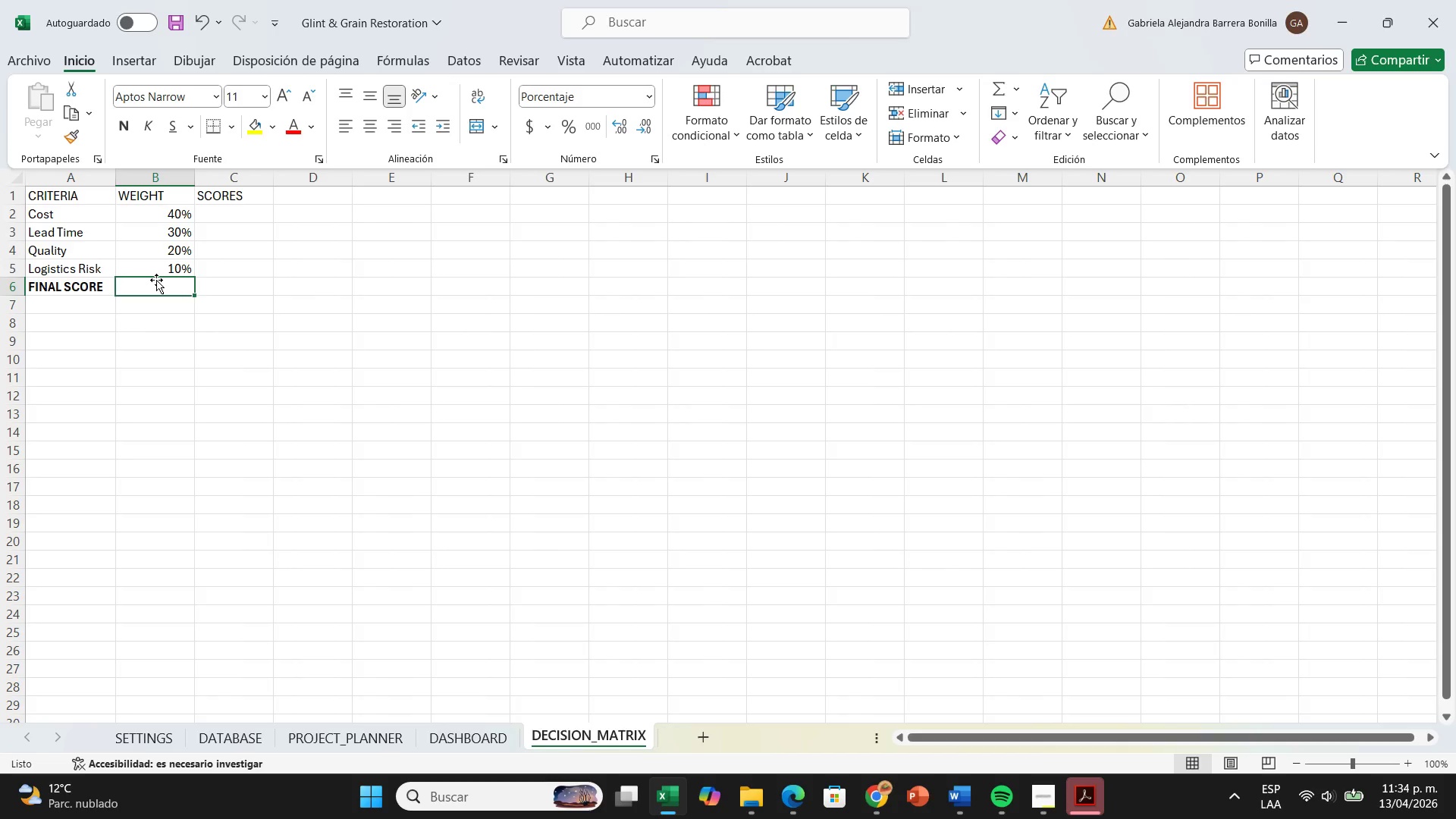 
type()su)
 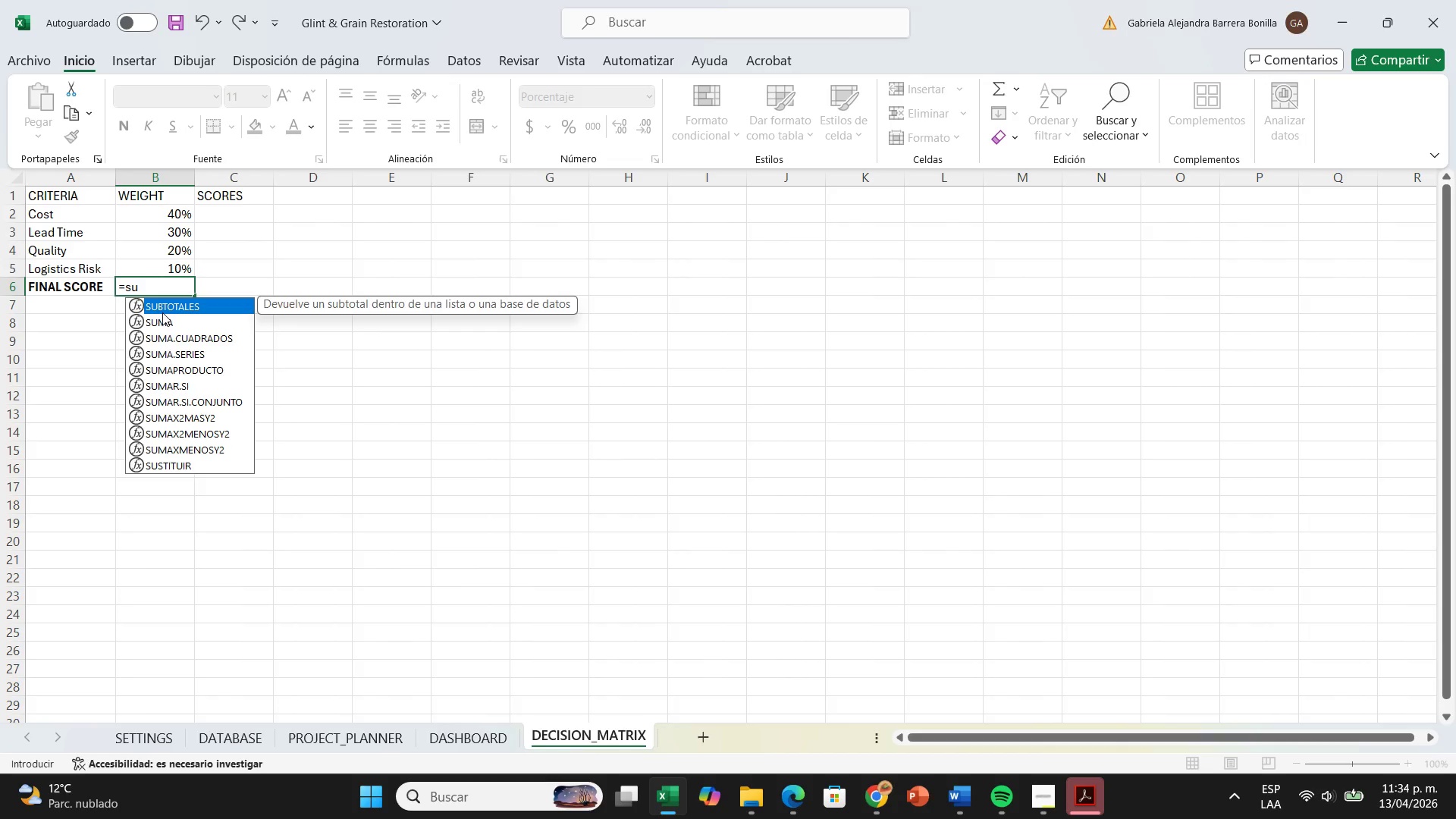 
left_click([162, 319])
 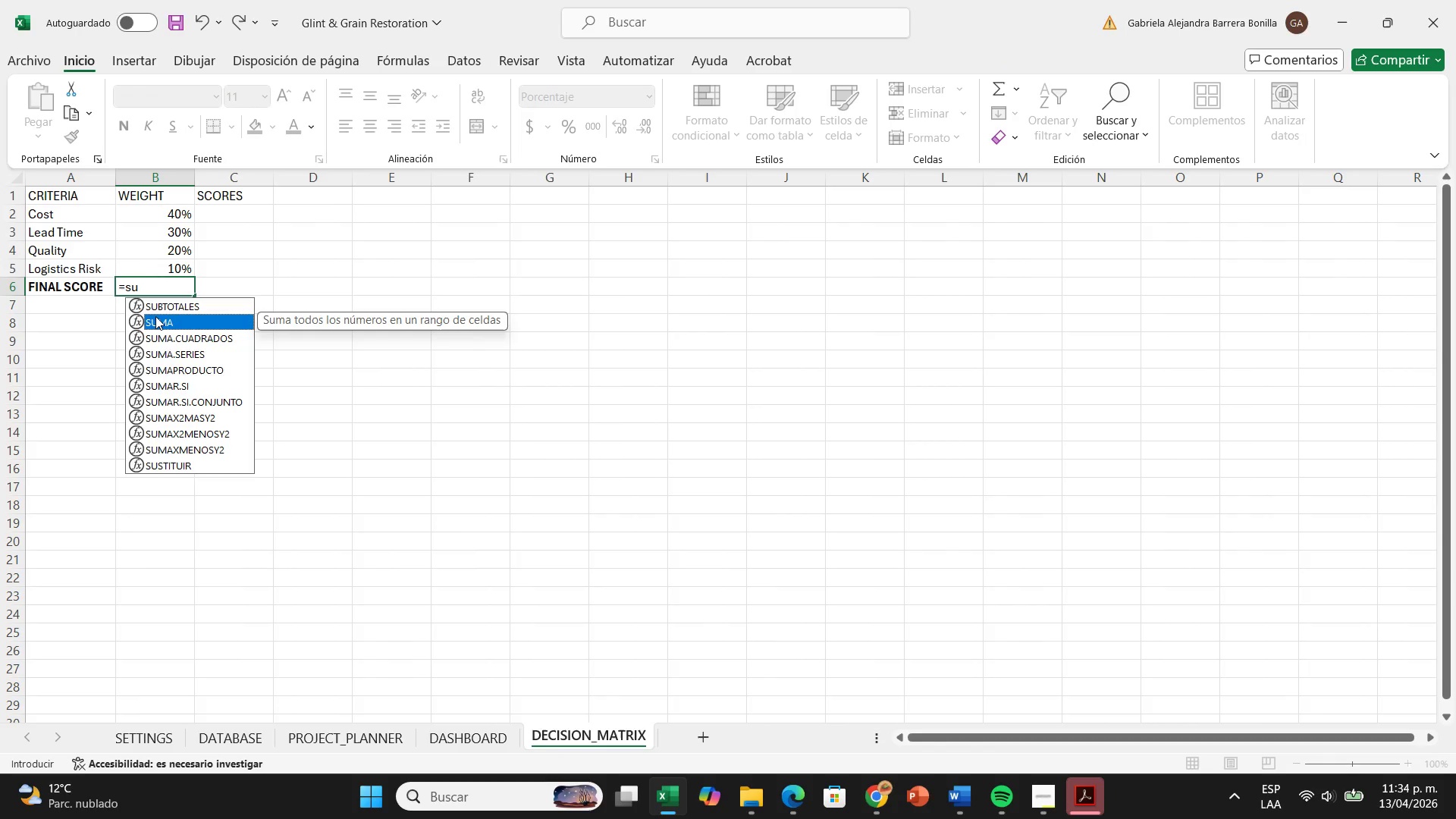 
double_click([155, 316])
 